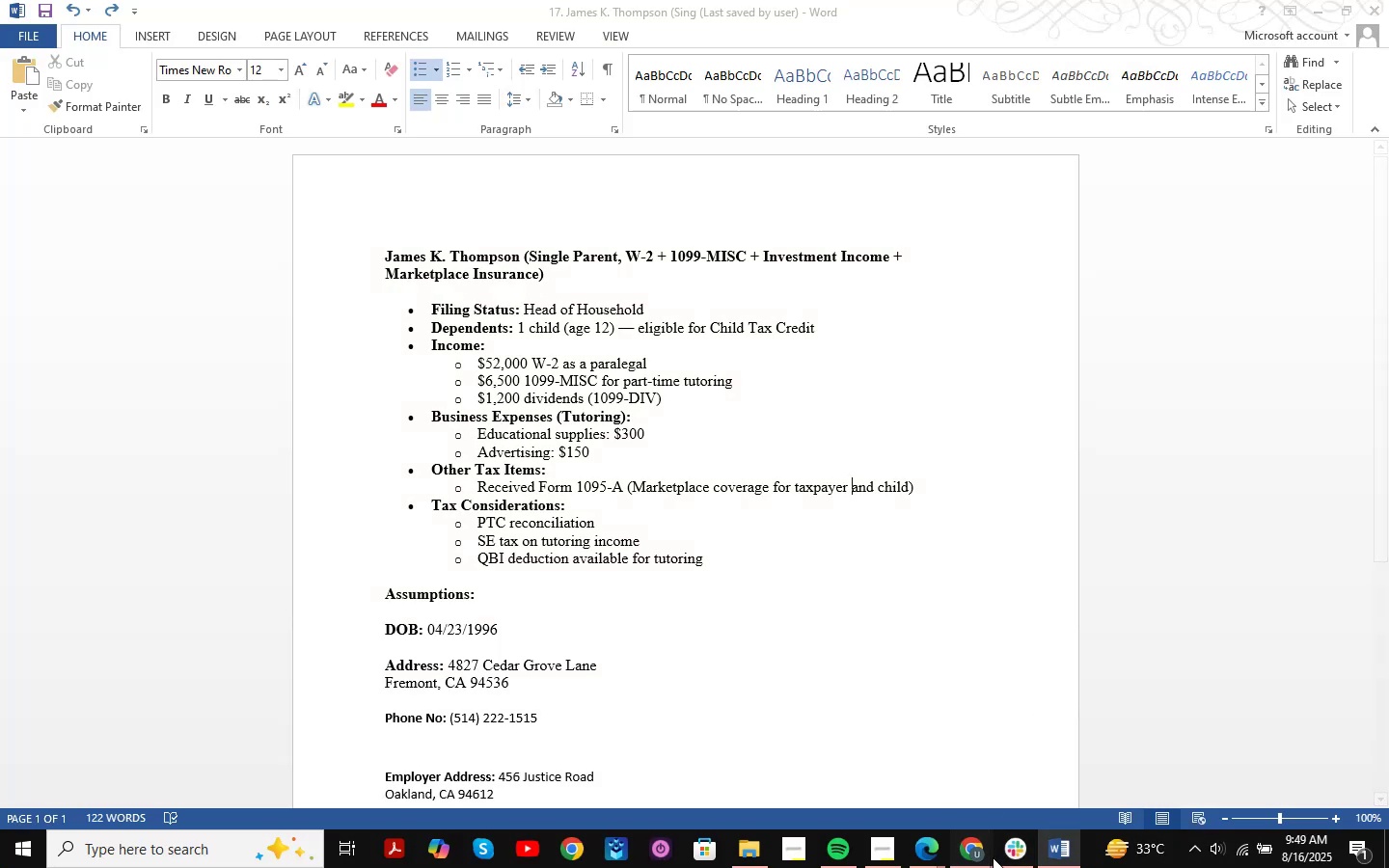 
double_click([1043, 769])
 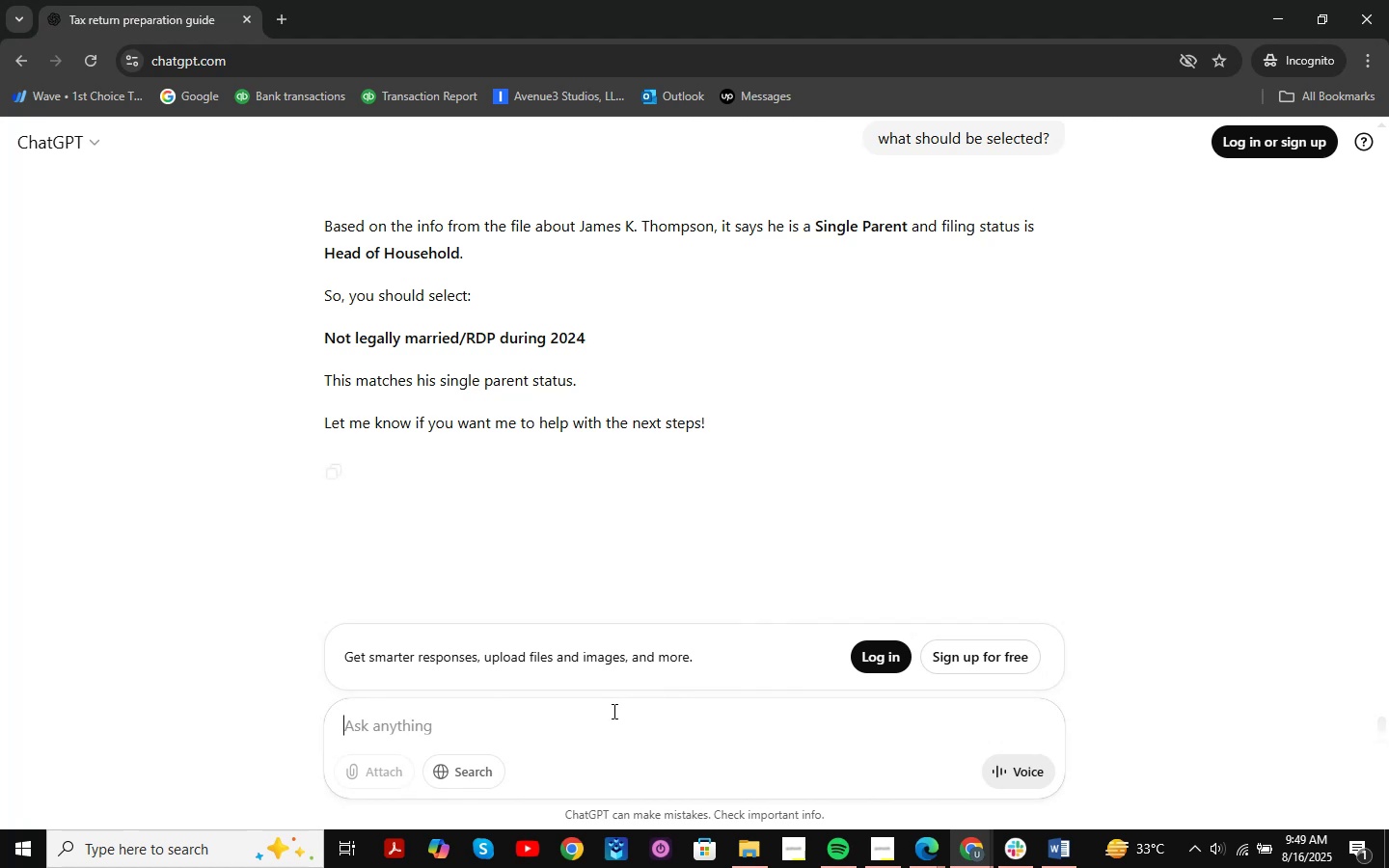 
key(Control+V)
 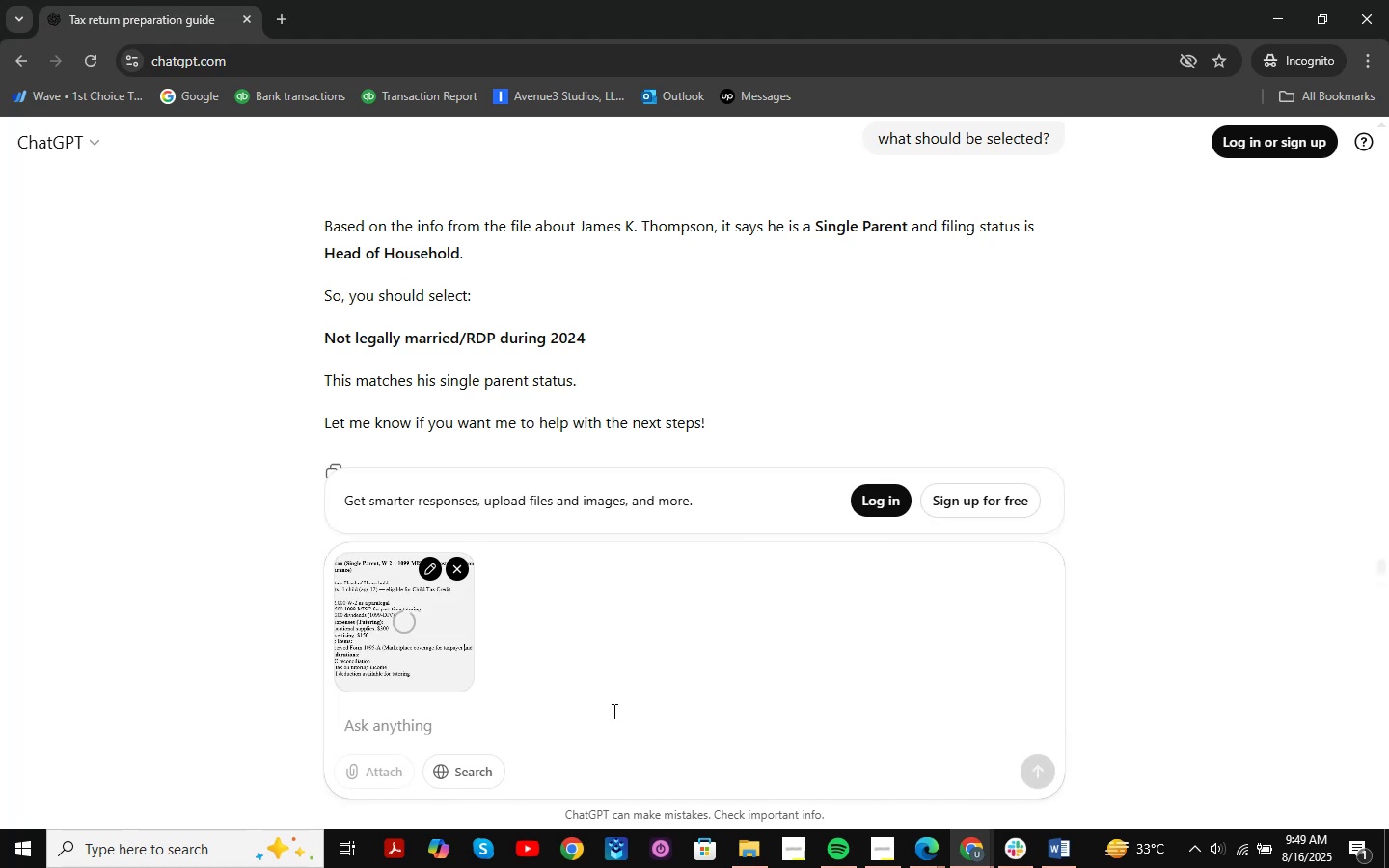 
key(NumpadEnter)
 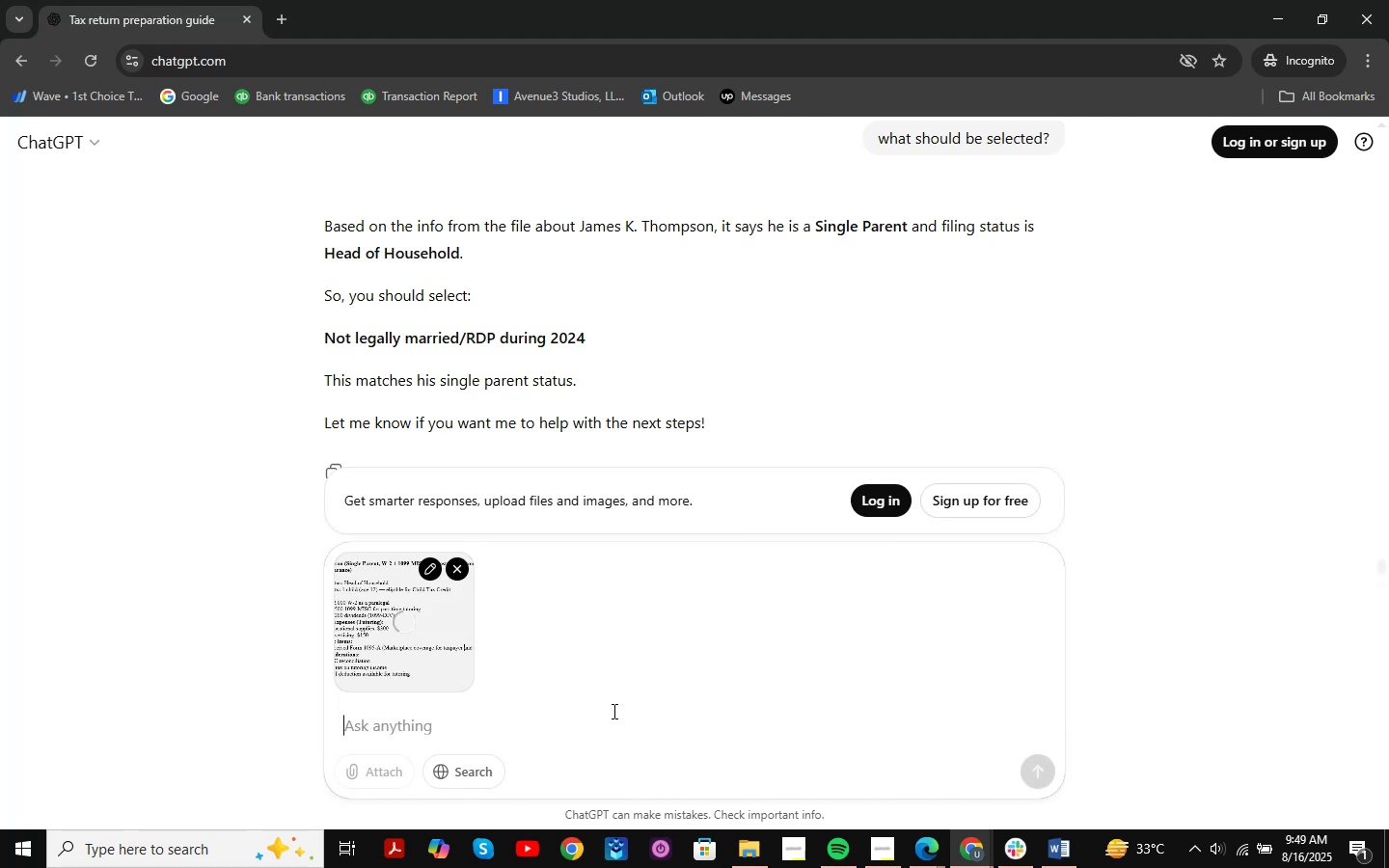 
key(NumpadEnter)
 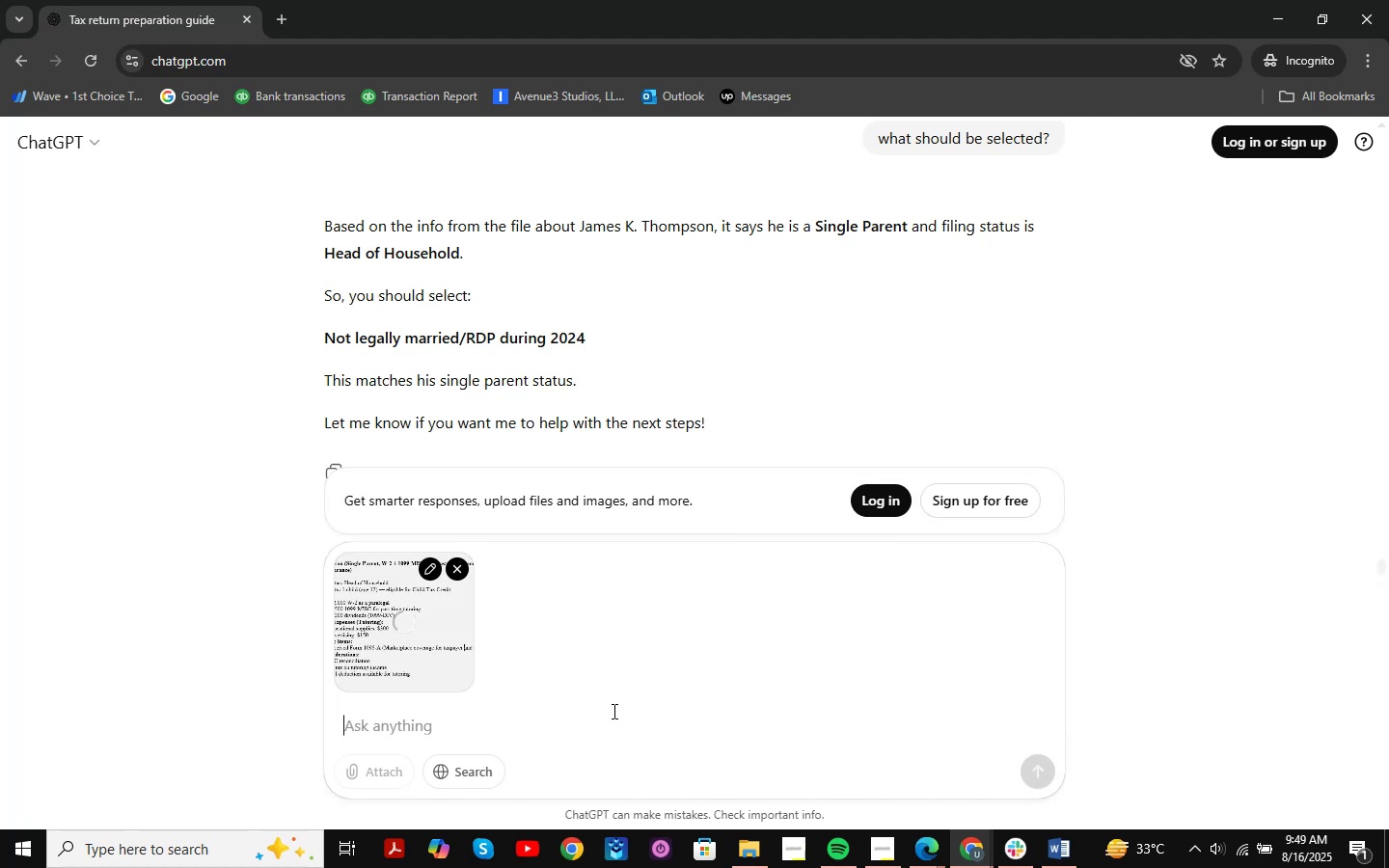 
key(NumpadEnter)
 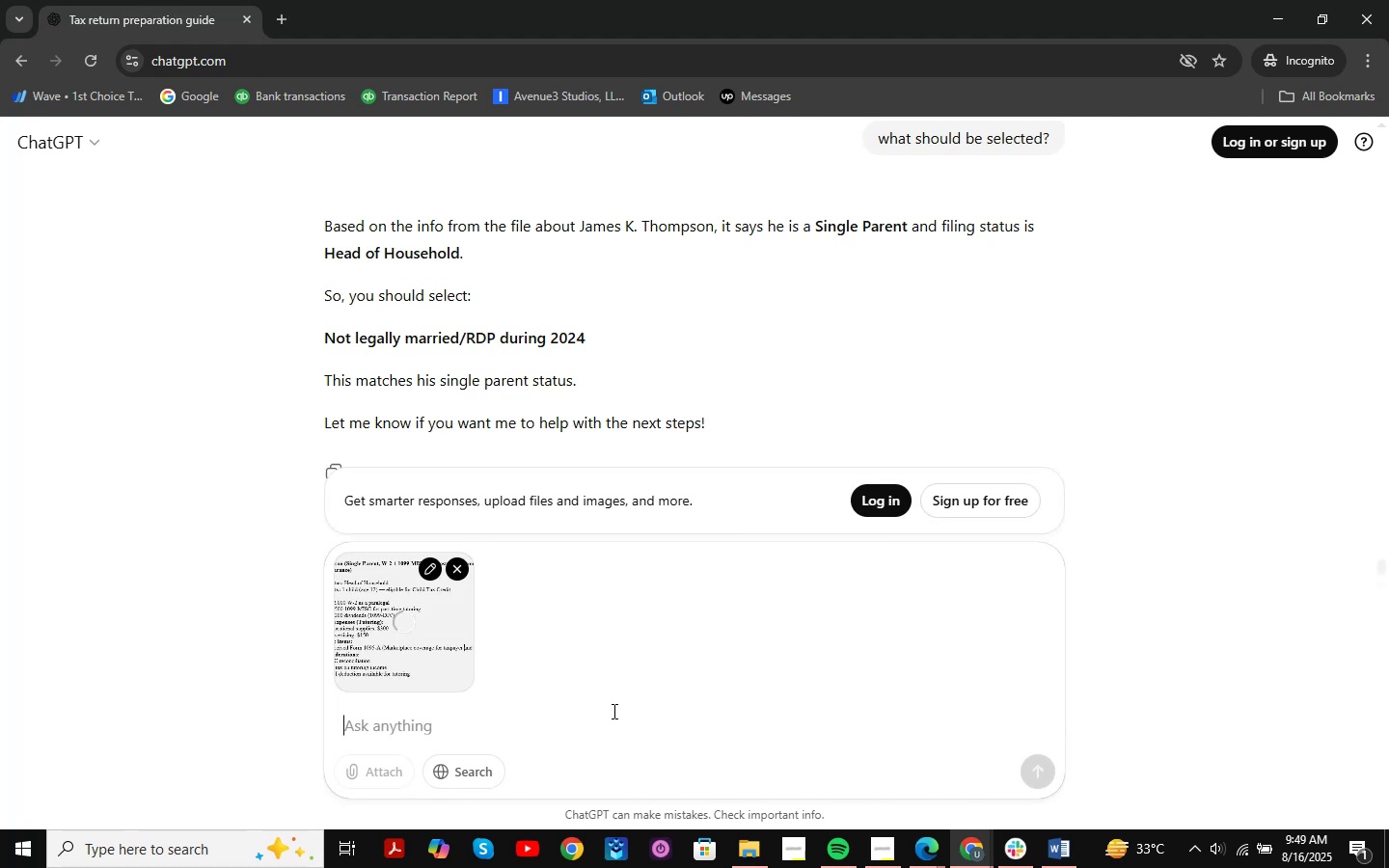 
key(NumpadEnter)
 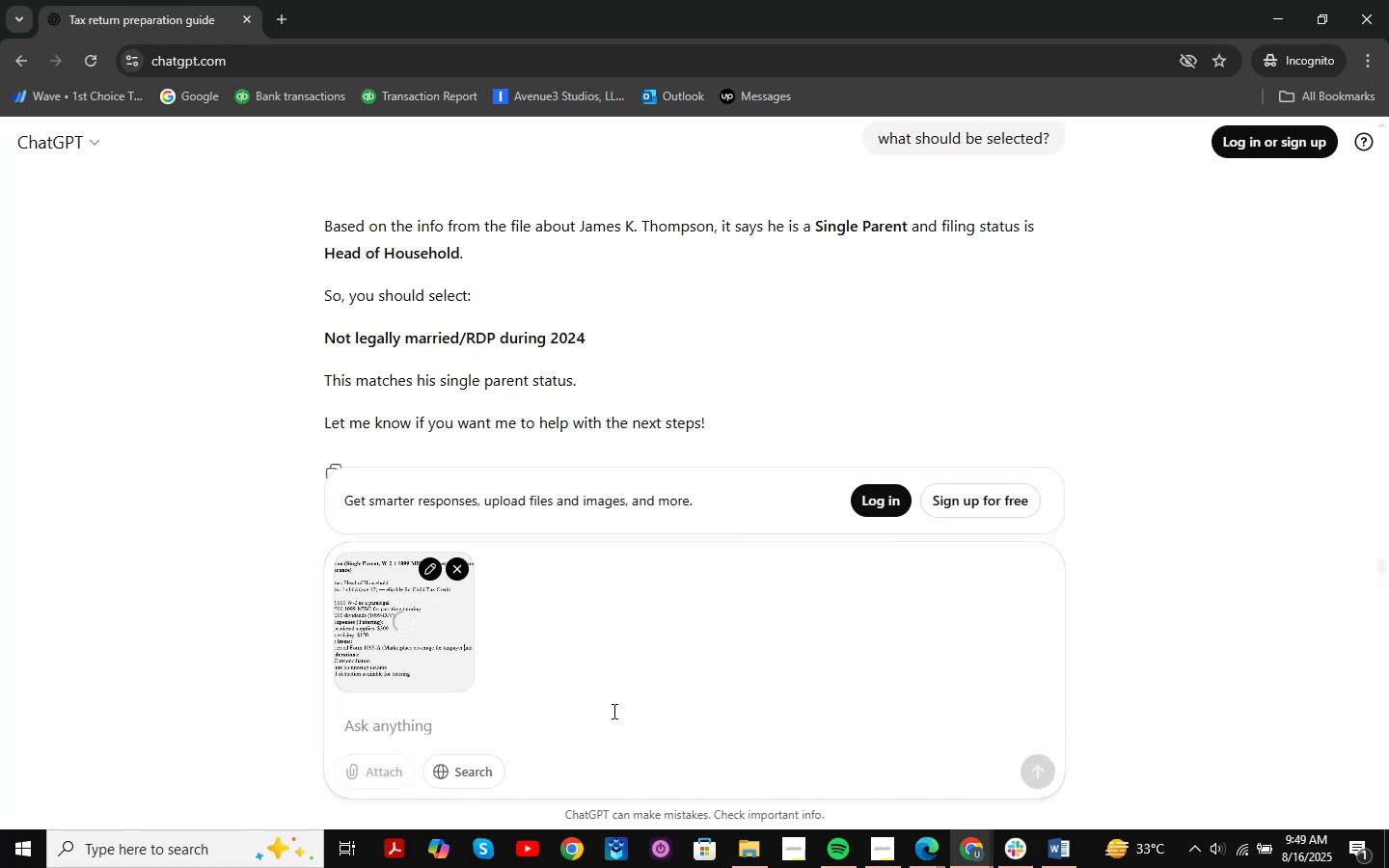 
key(NumpadEnter)
 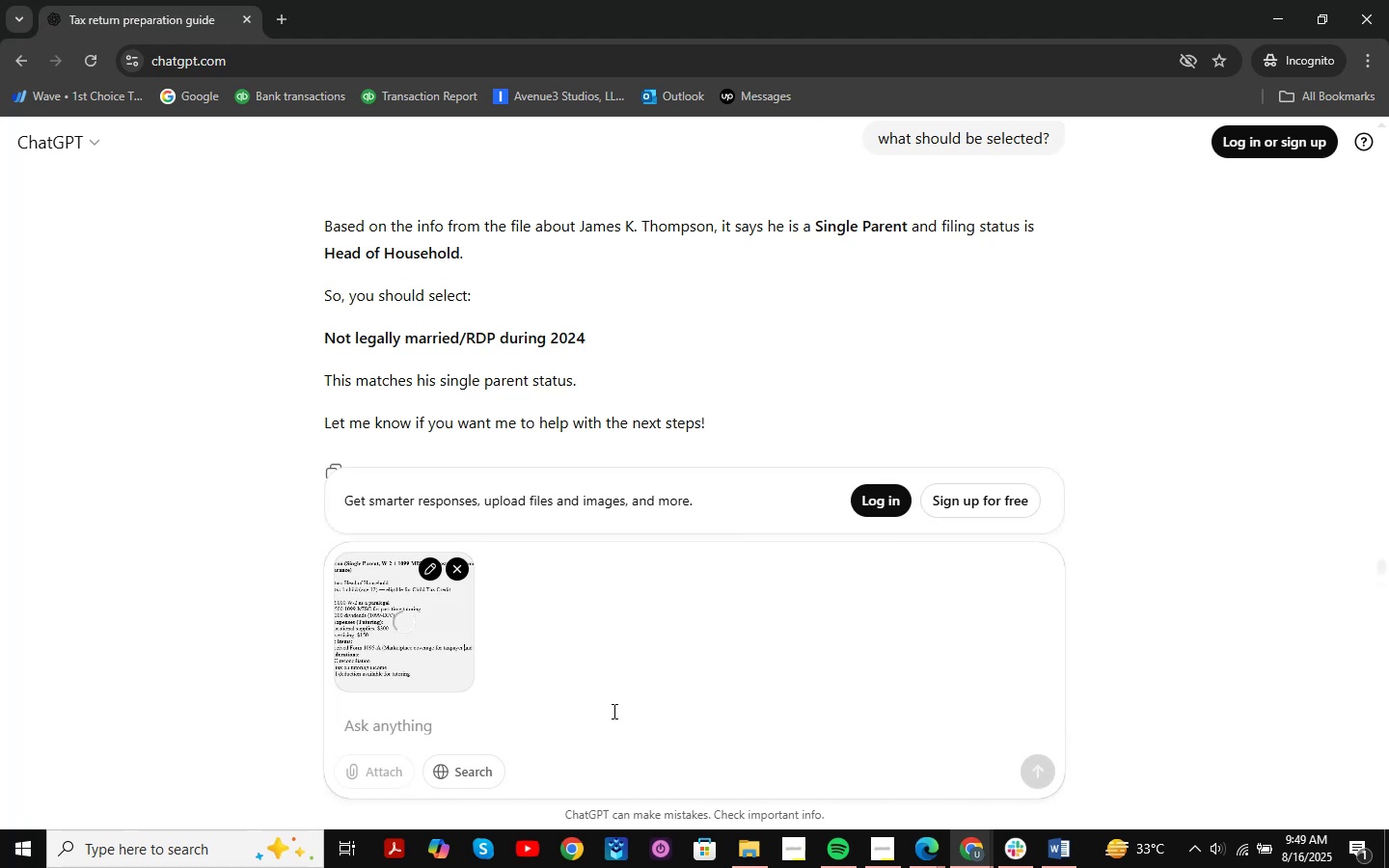 
key(NumpadEnter)
 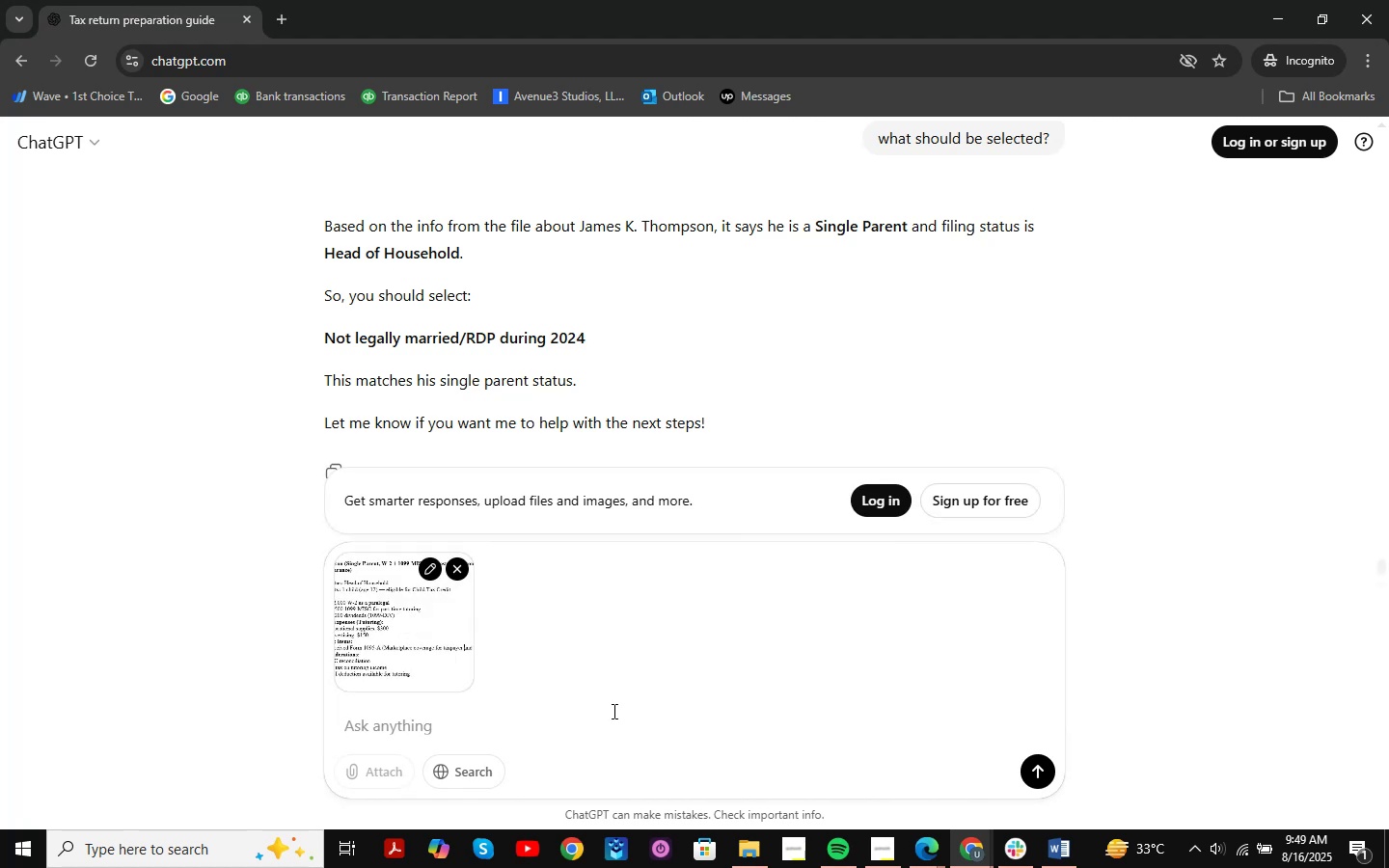 
key(NumpadEnter)
 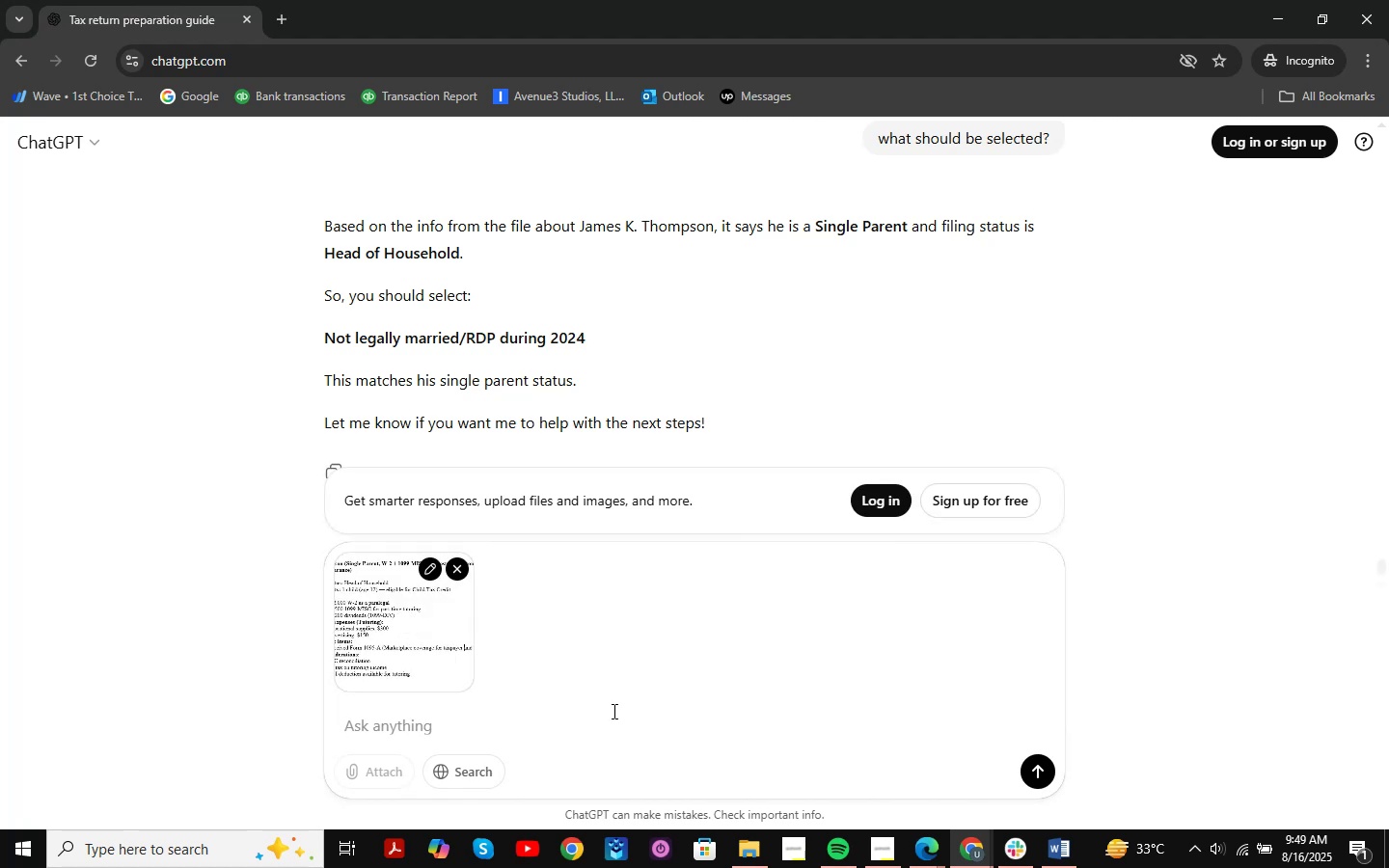 
key(NumpadEnter)
 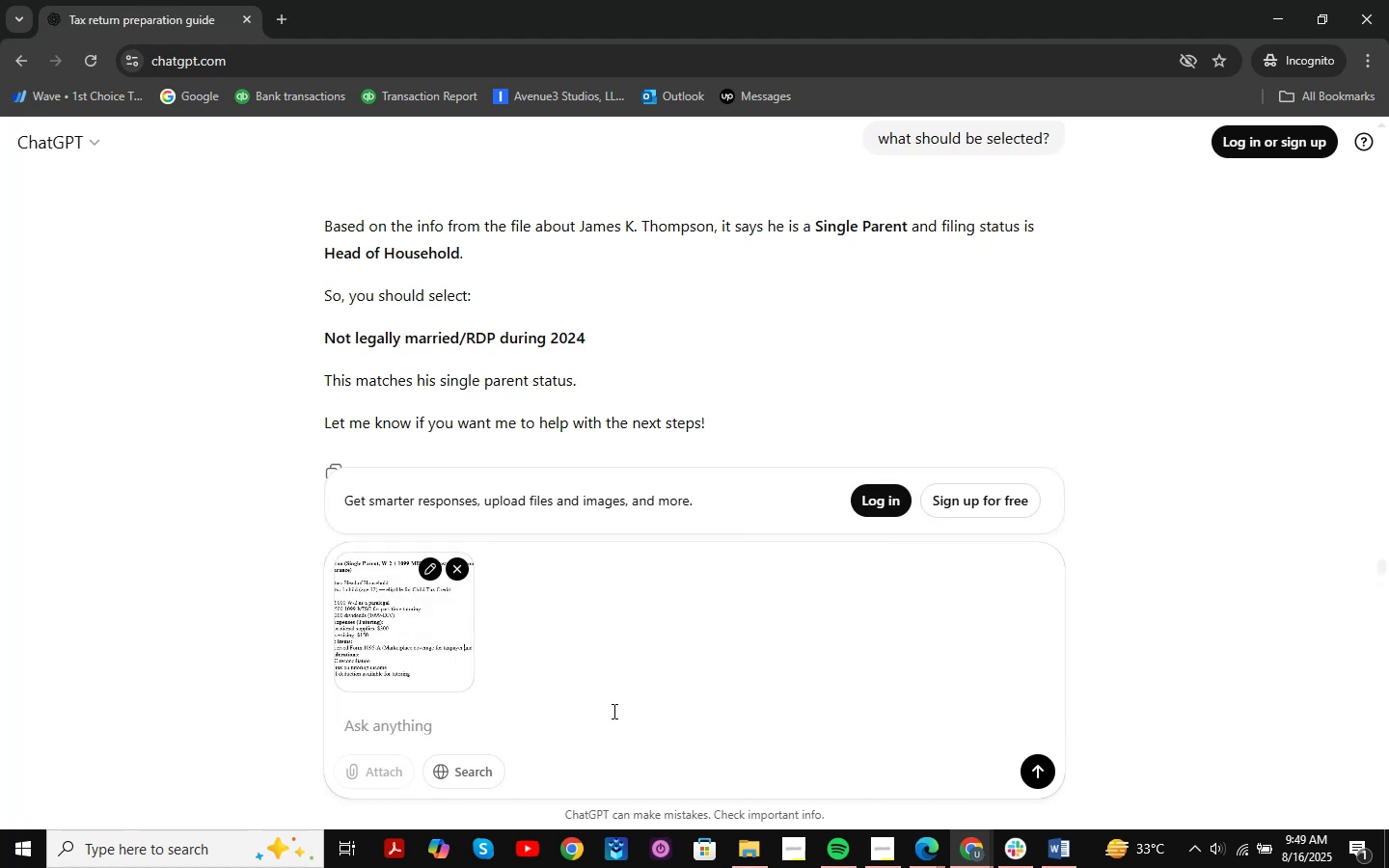 
key(NumpadEnter)
 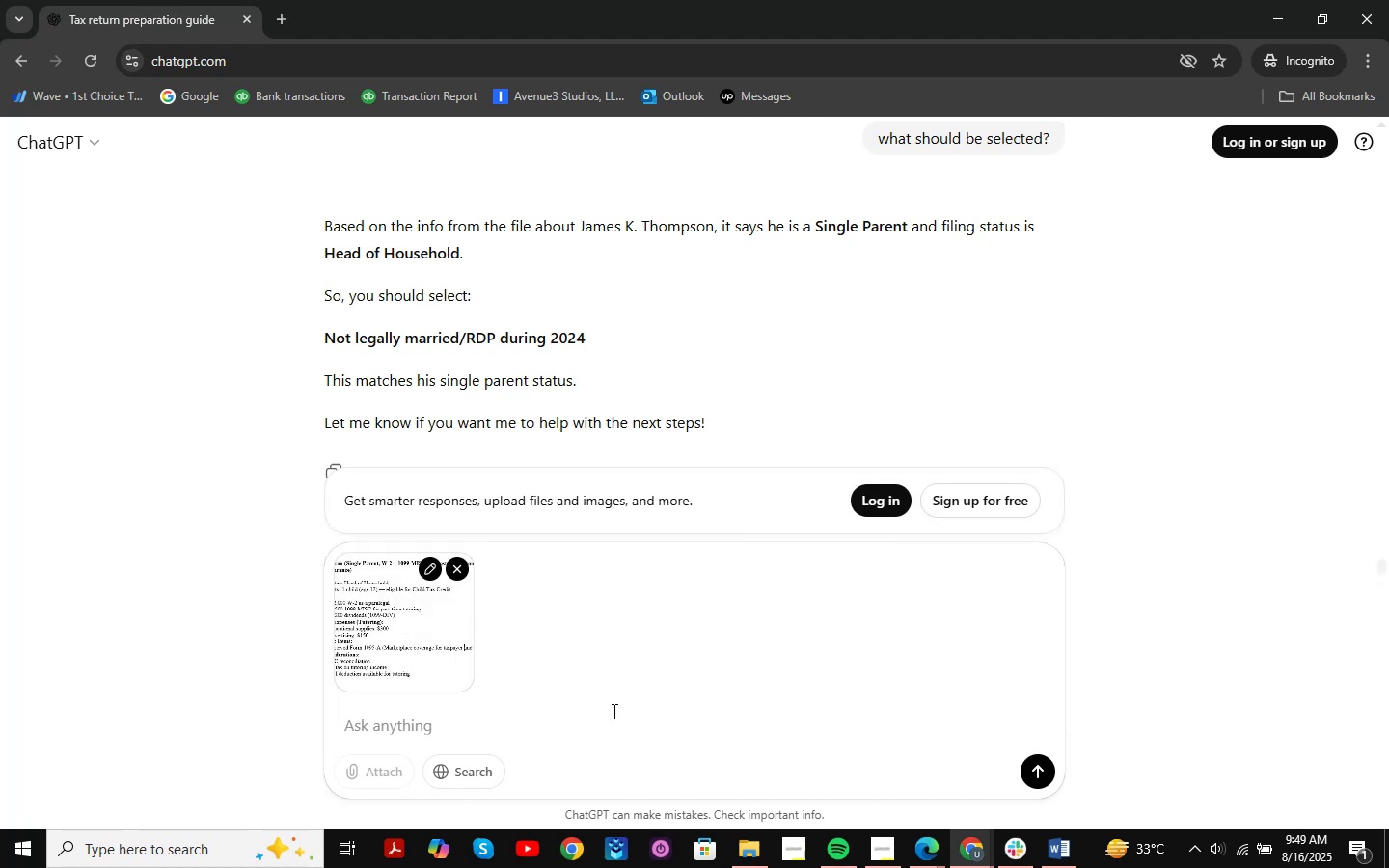 
key(NumpadEnter)
 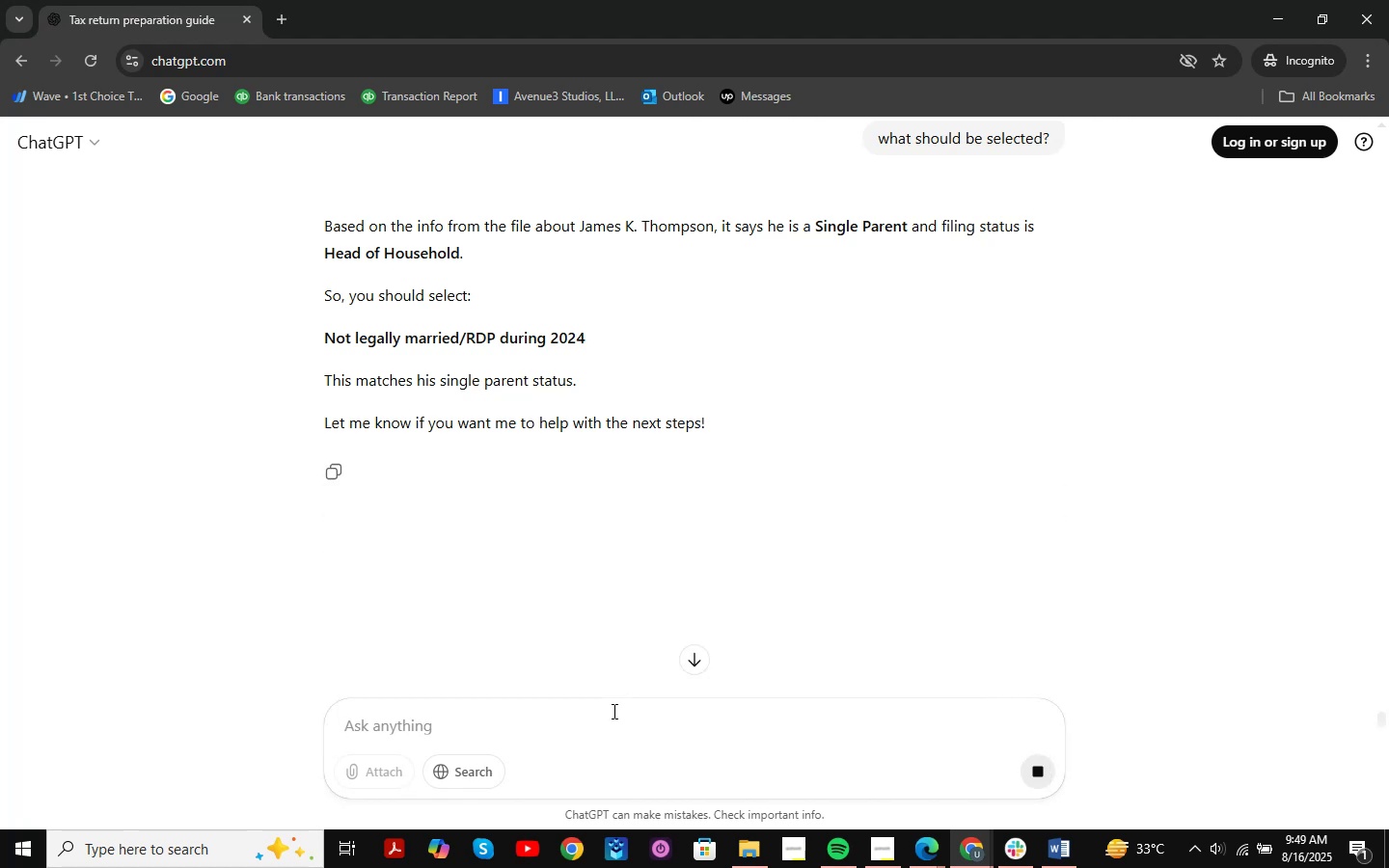 
key(NumpadEnter)
 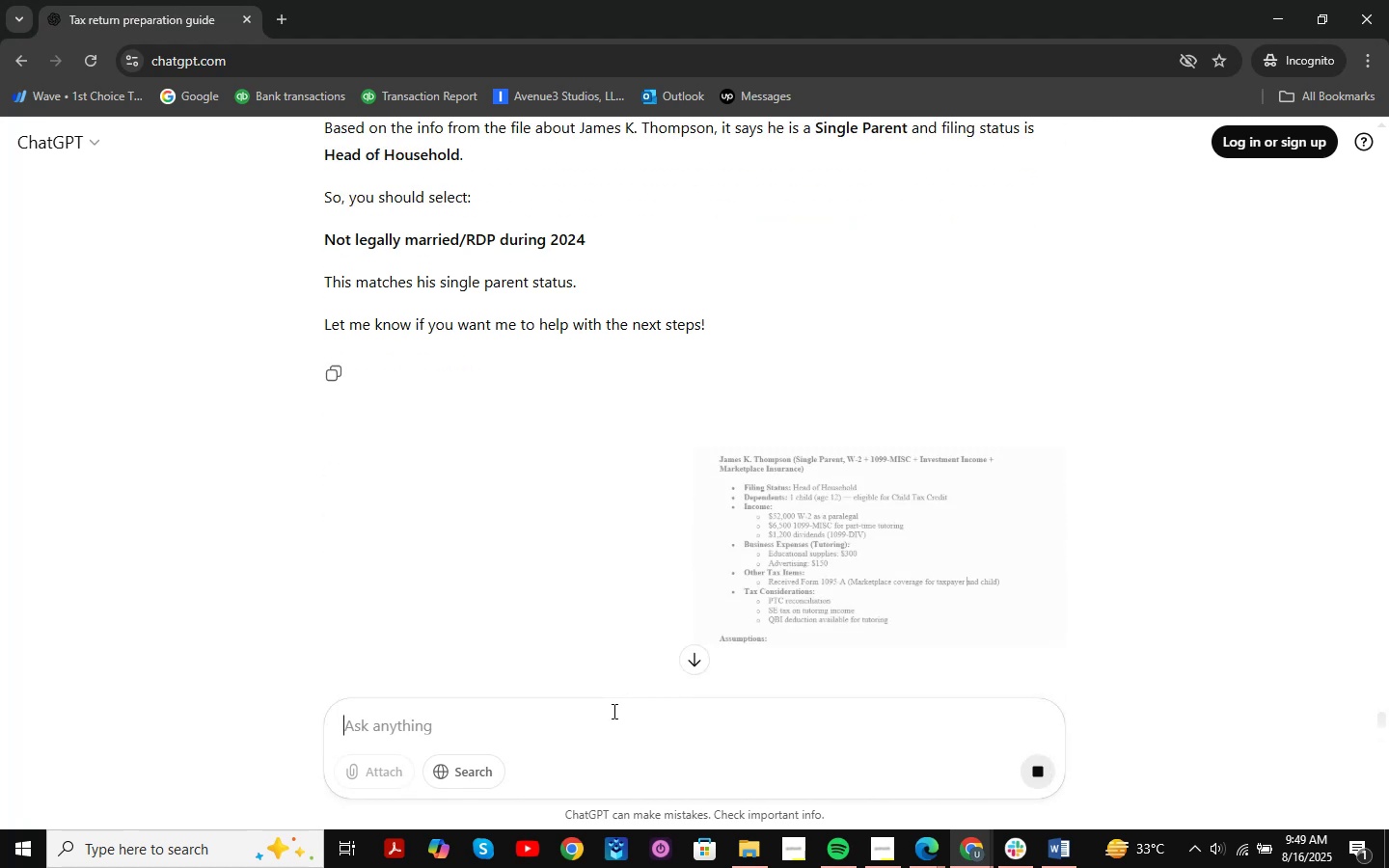 
key(NumpadEnter)
 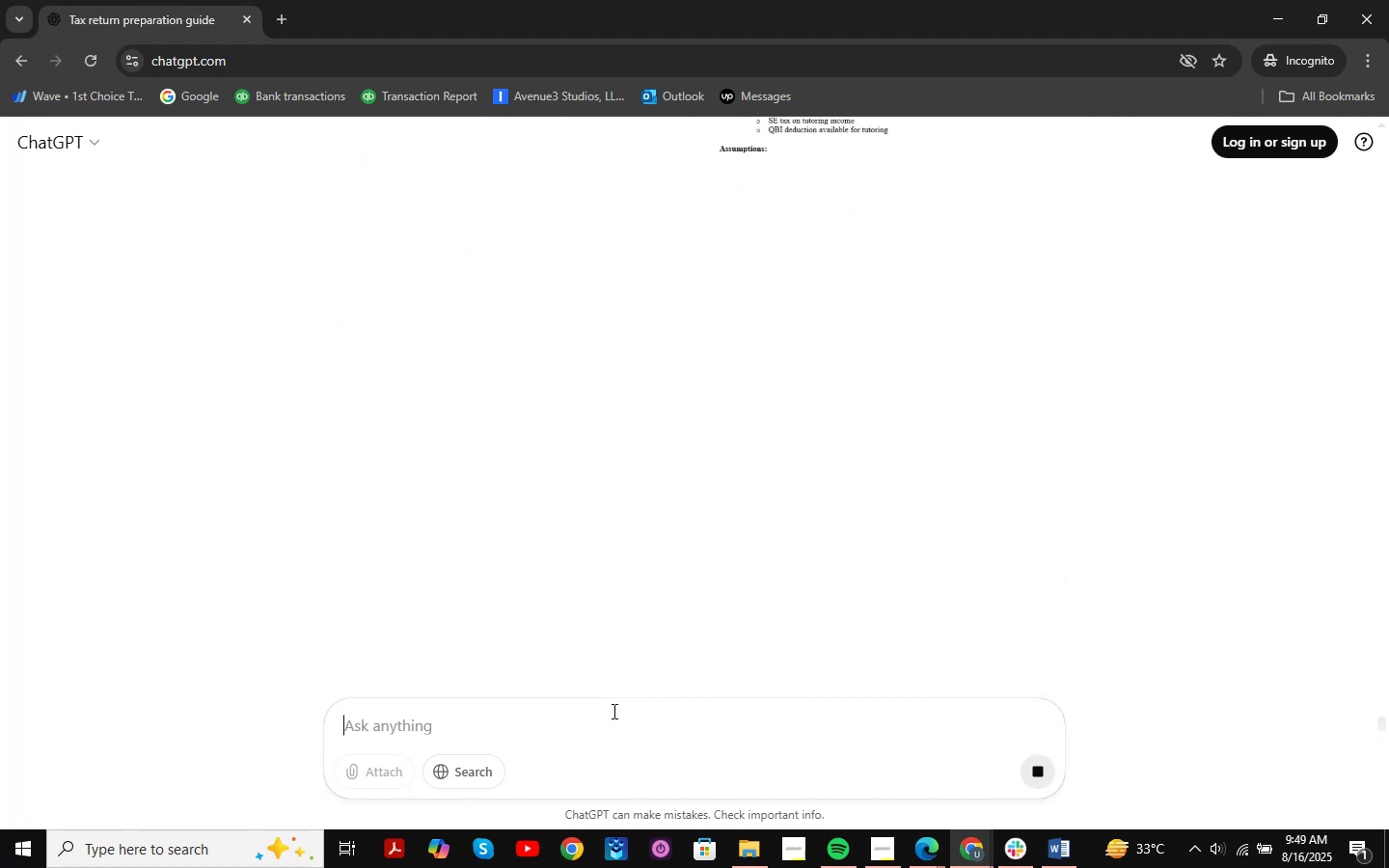 
scroll: coordinate [559, 502], scroll_direction: up, amount: 7.0
 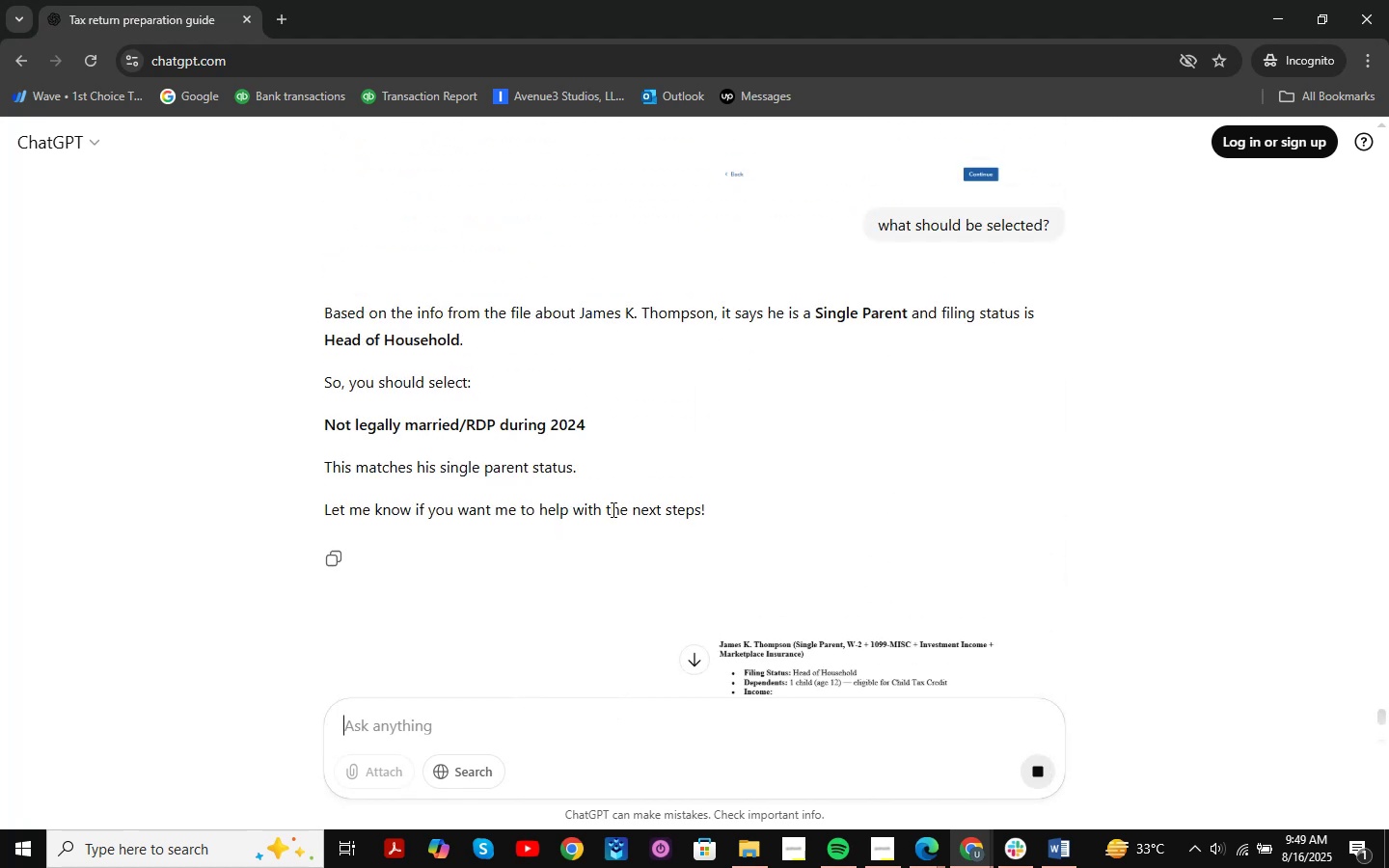 
left_click([1280, 9])
 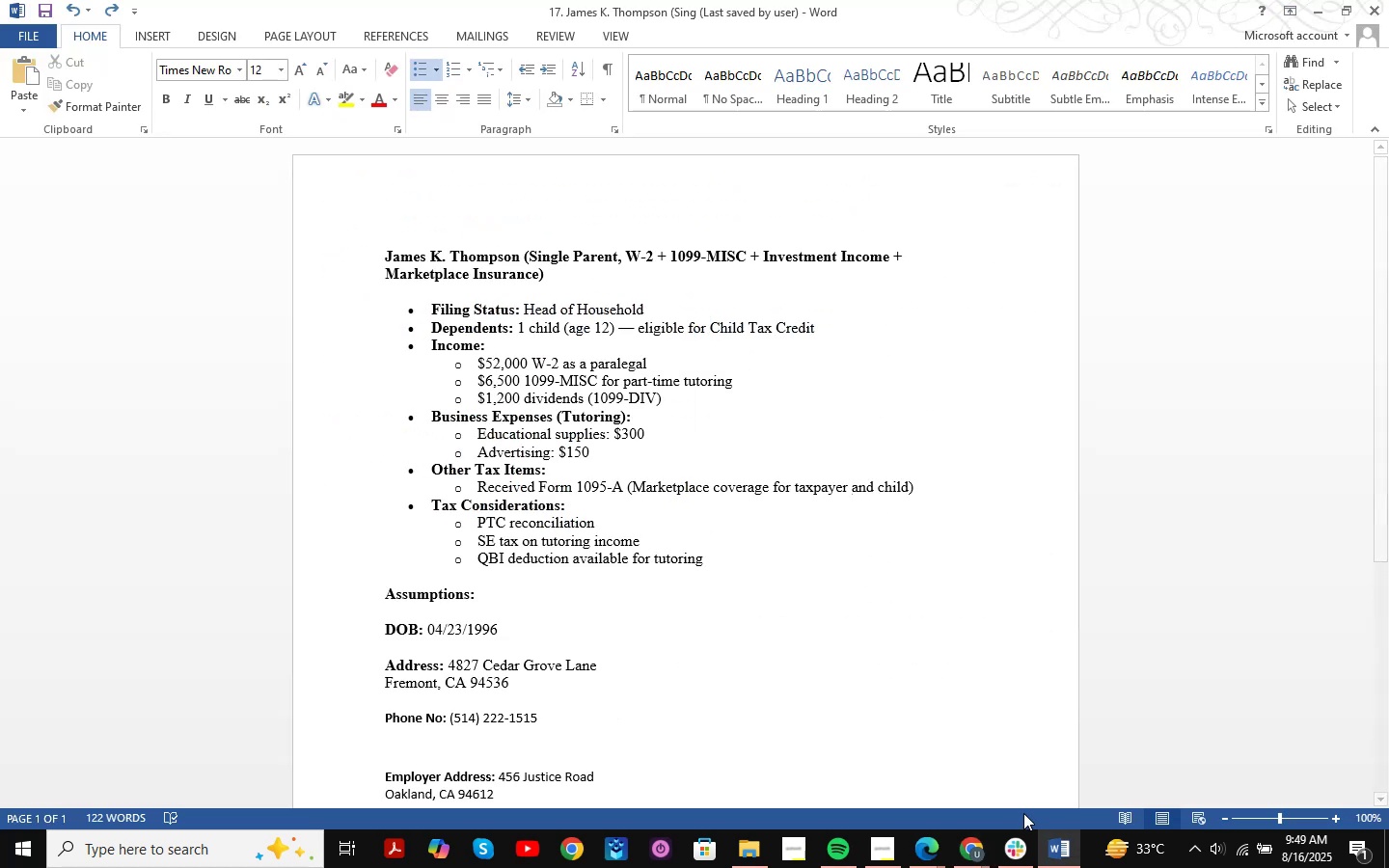 
left_click([983, 845])
 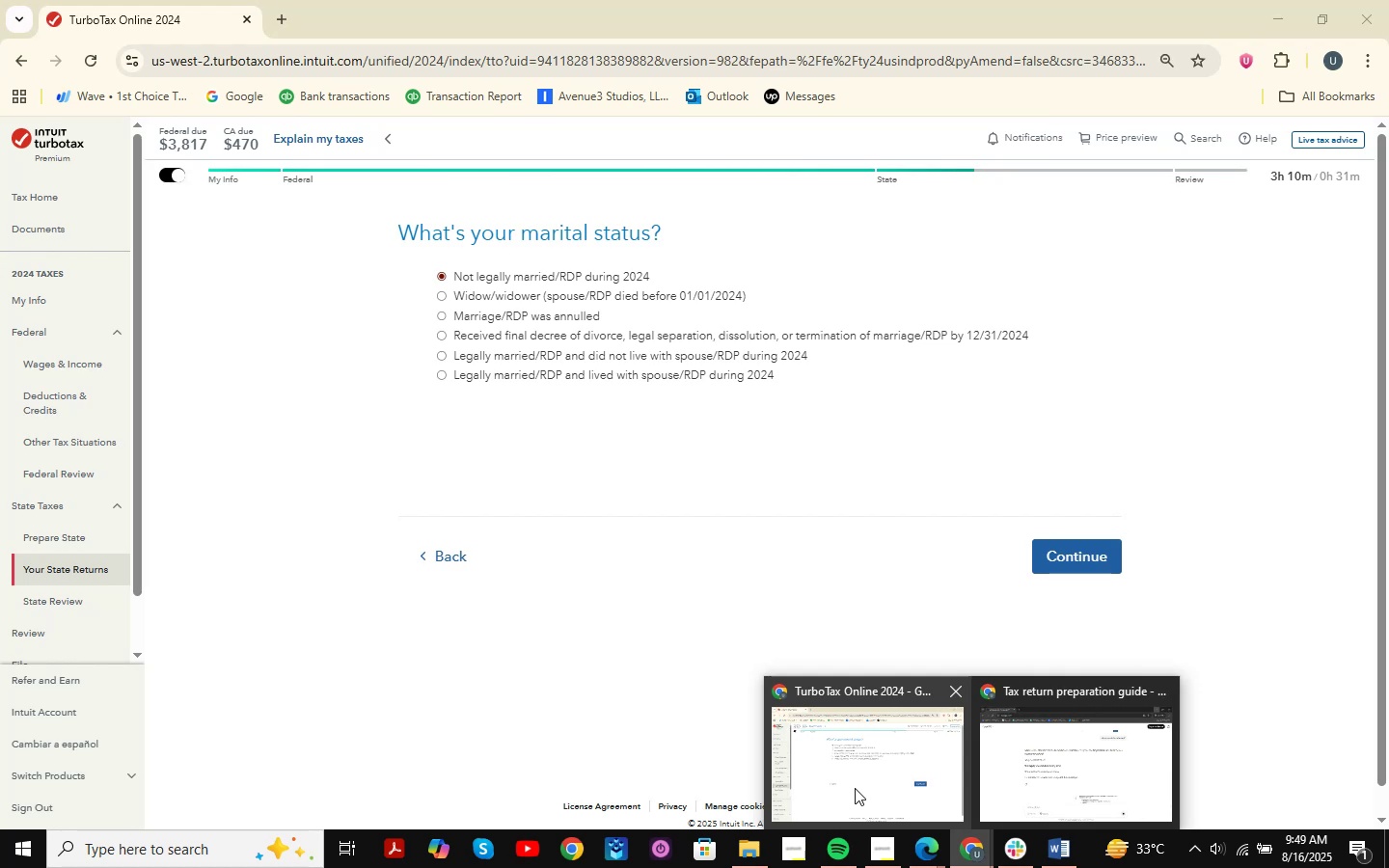 
left_click([855, 788])
 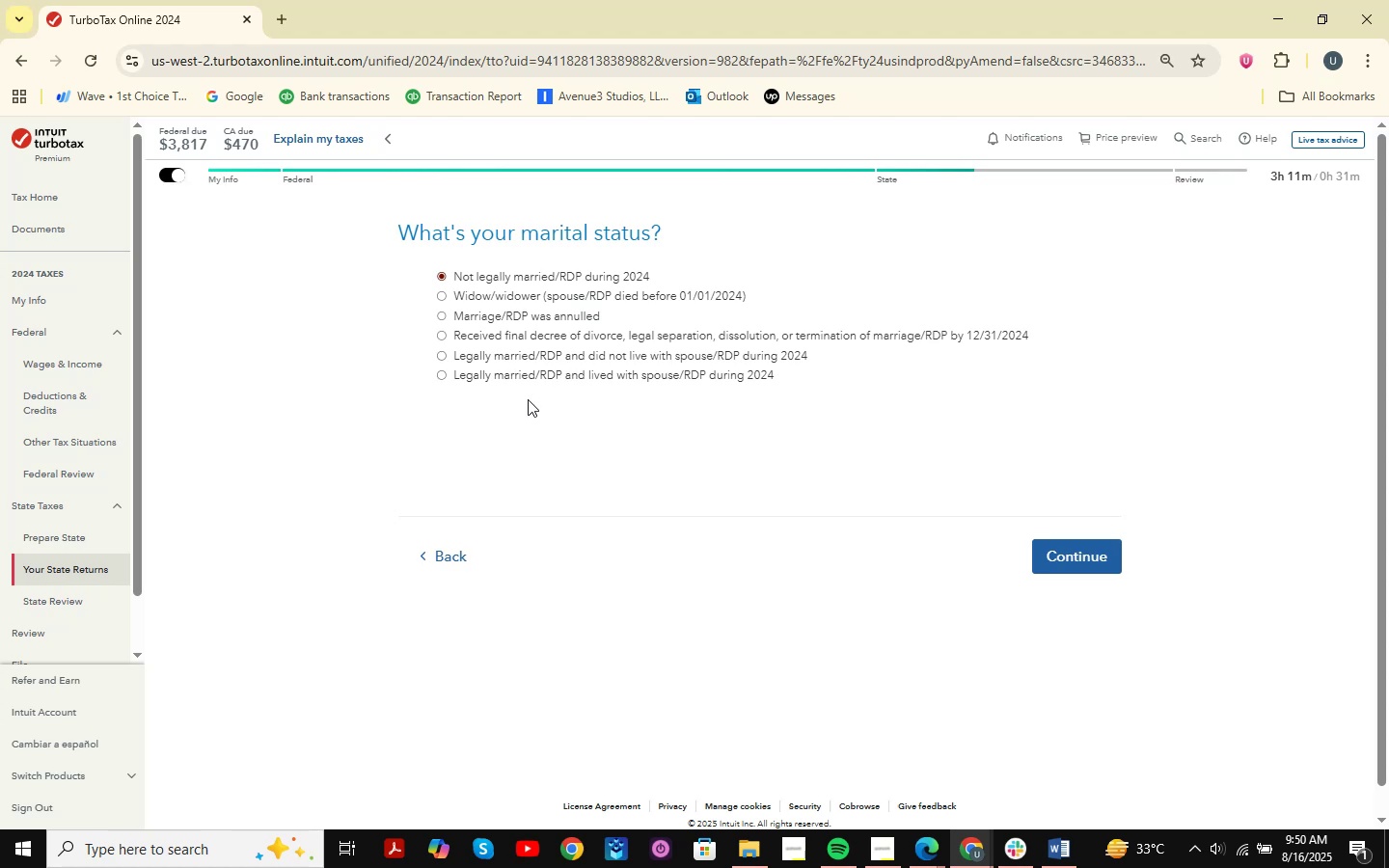 
wait(29.22)
 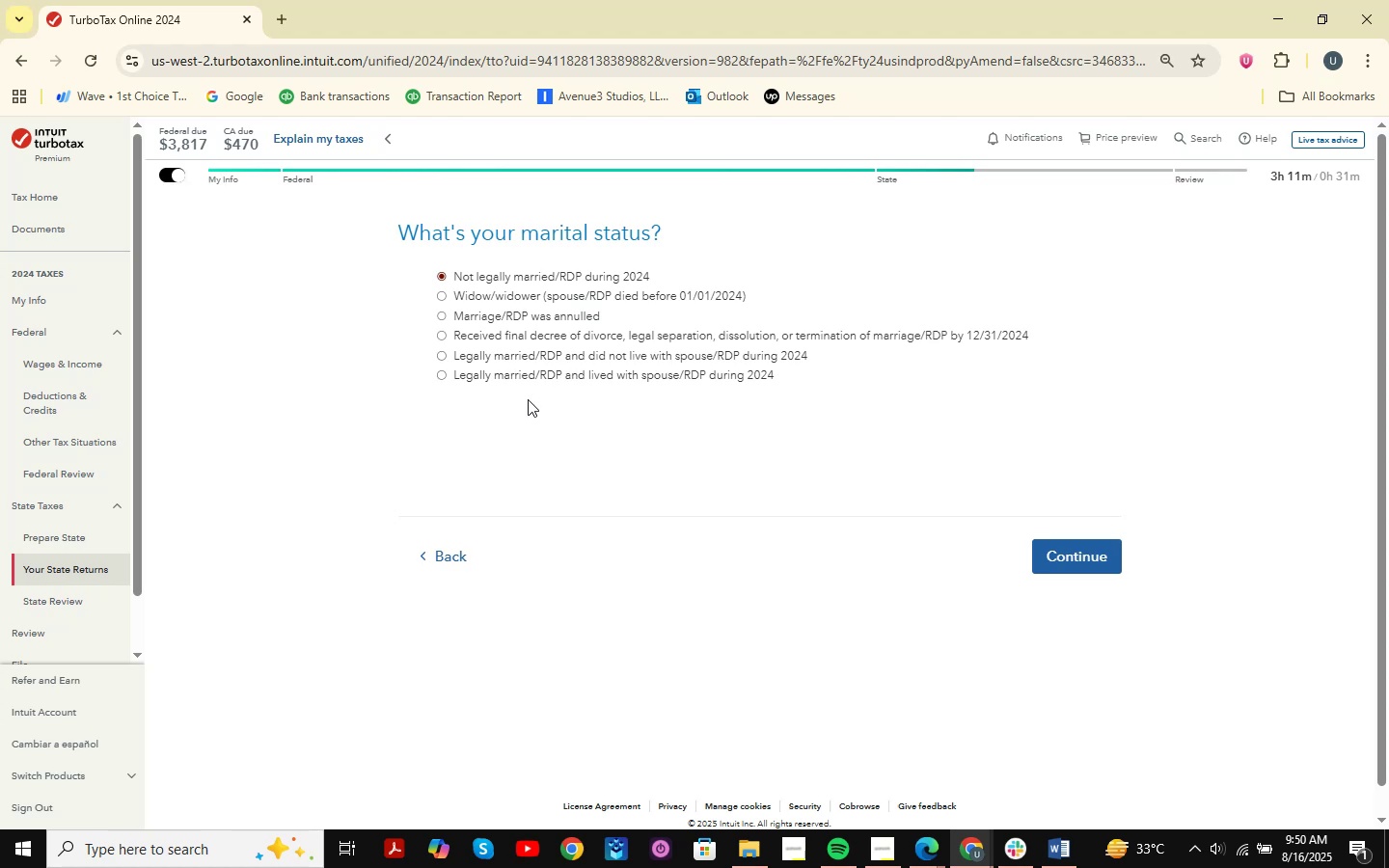 
double_click([1054, 848])
 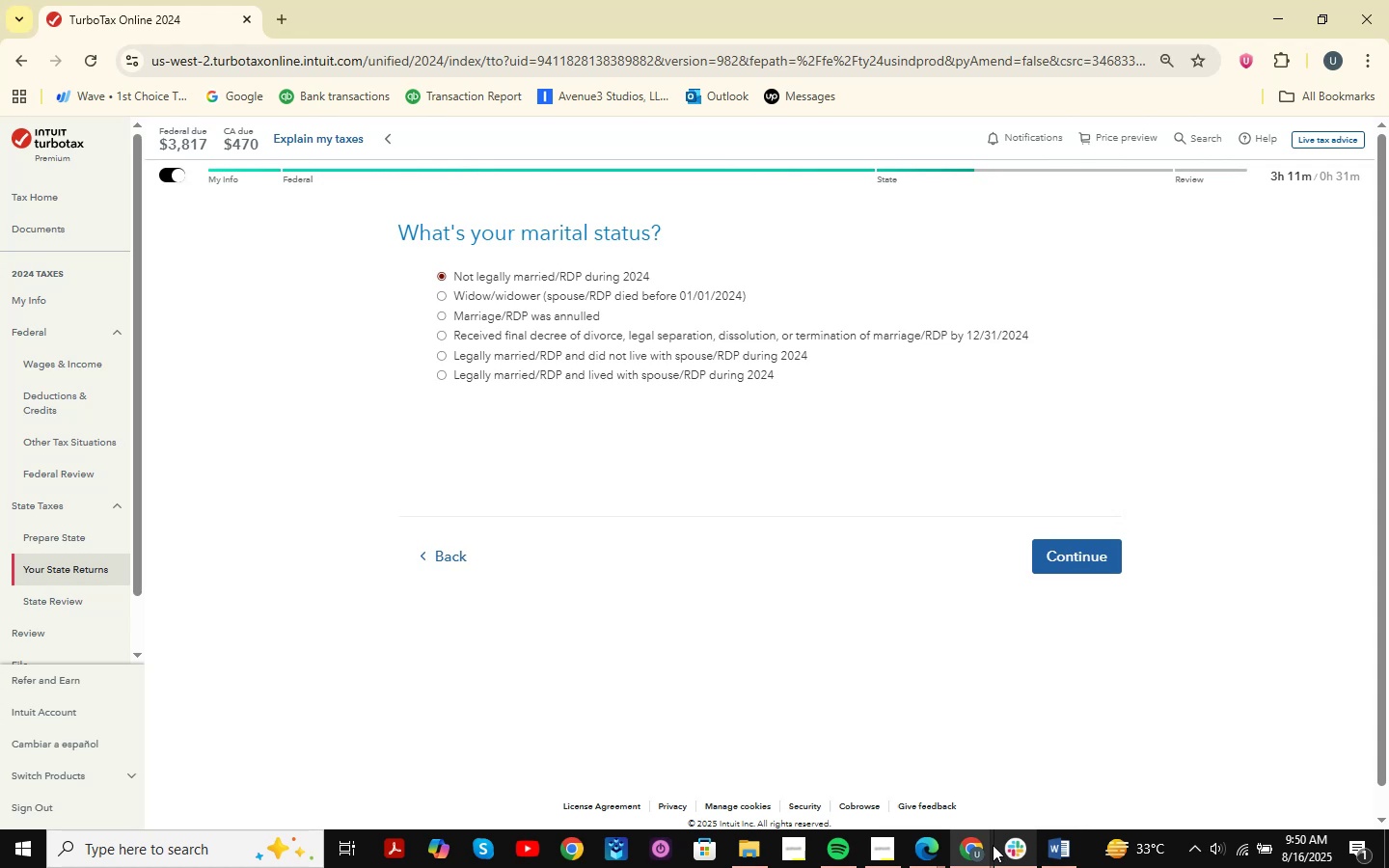 
left_click([982, 847])
 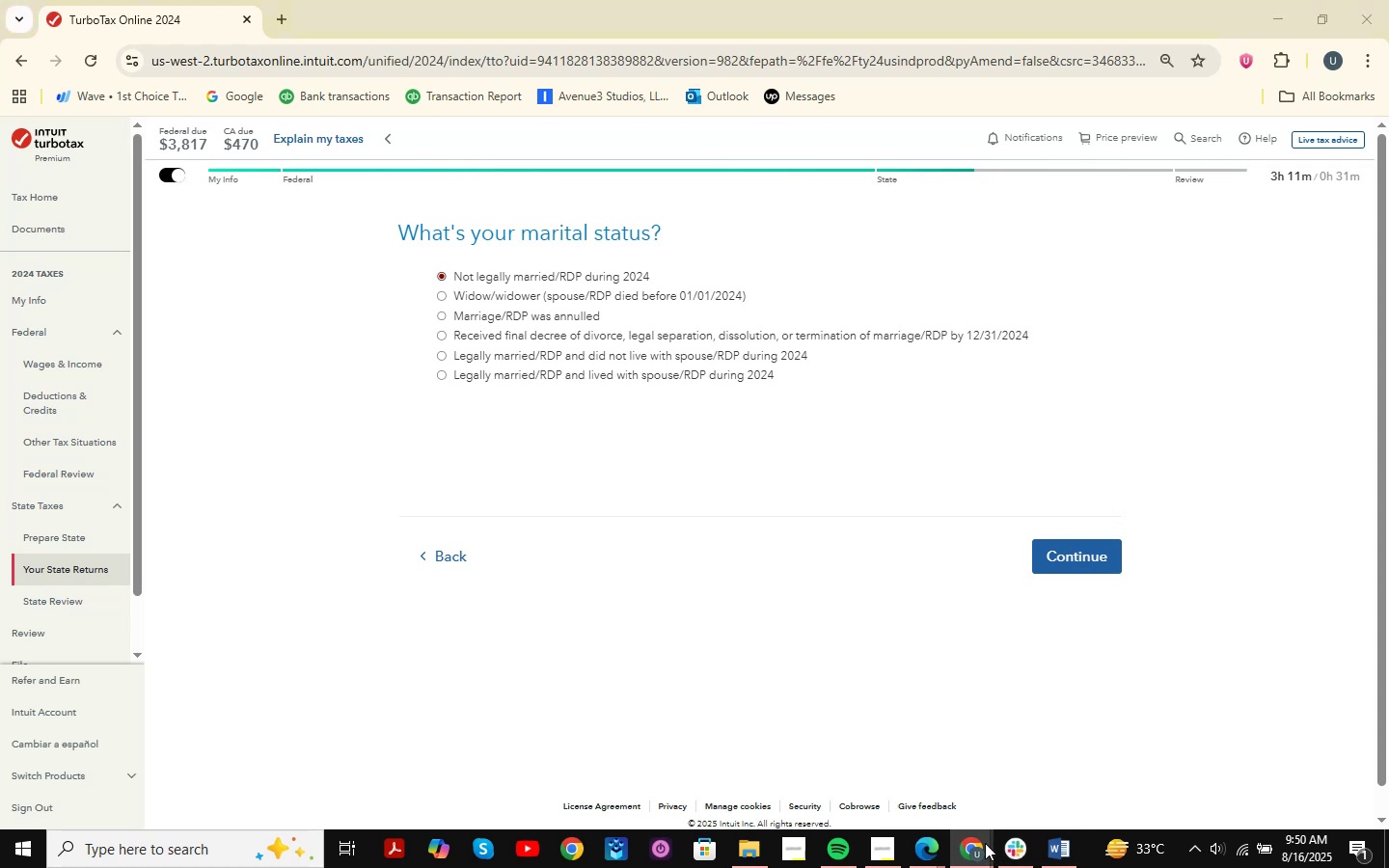 
mouse_move([1038, 751])
 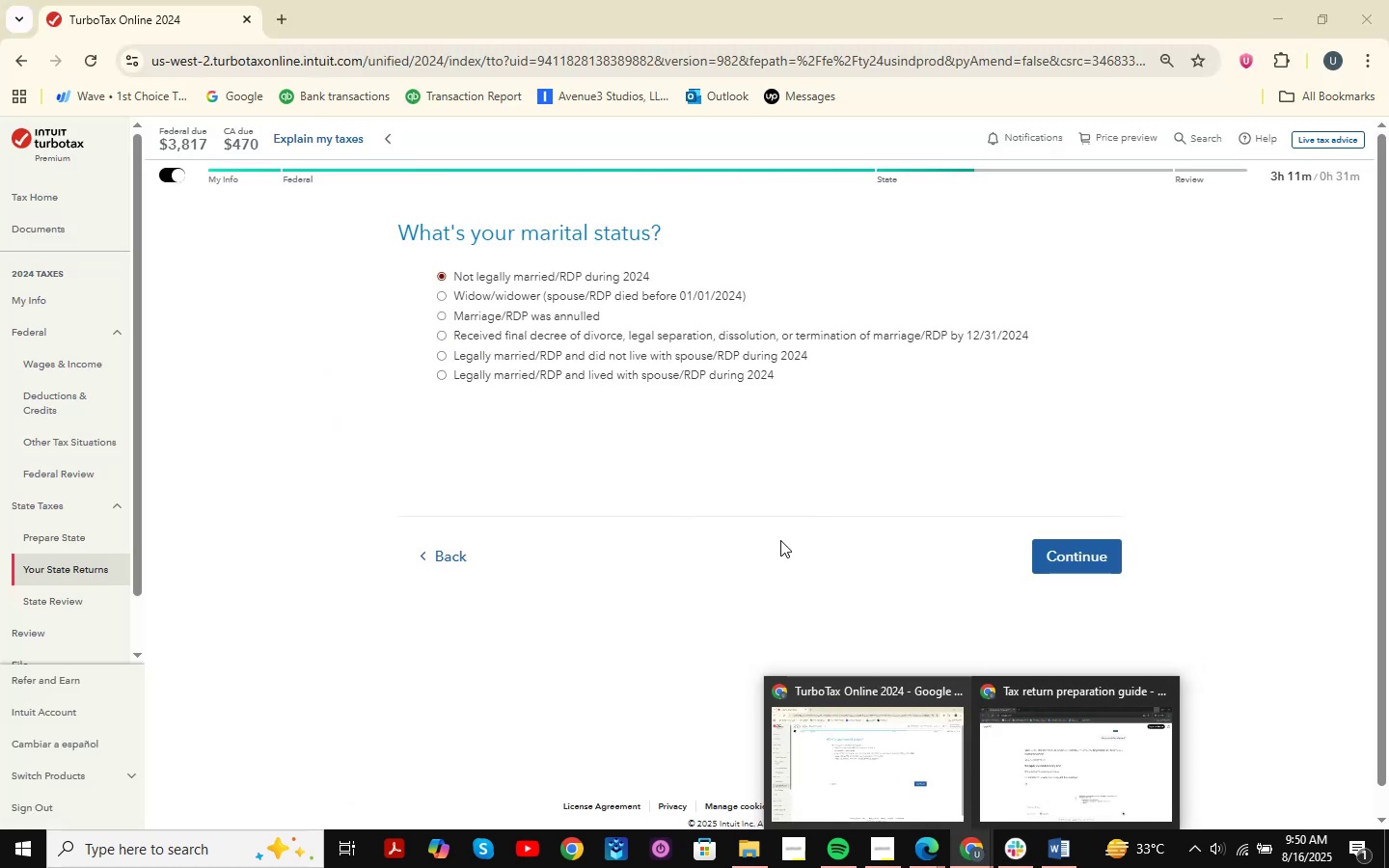 
left_click([828, 442])
 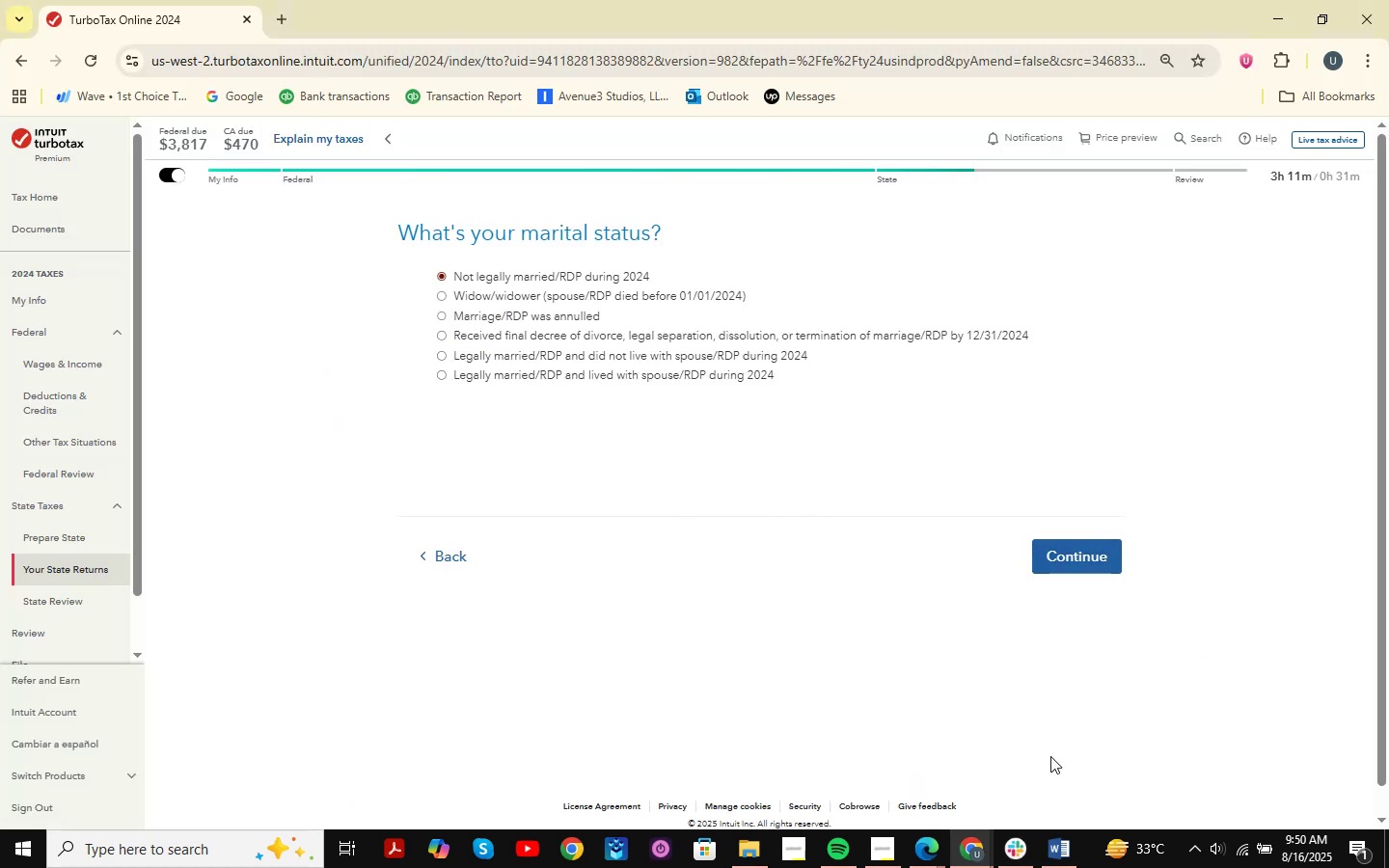 
left_click([980, 841])
 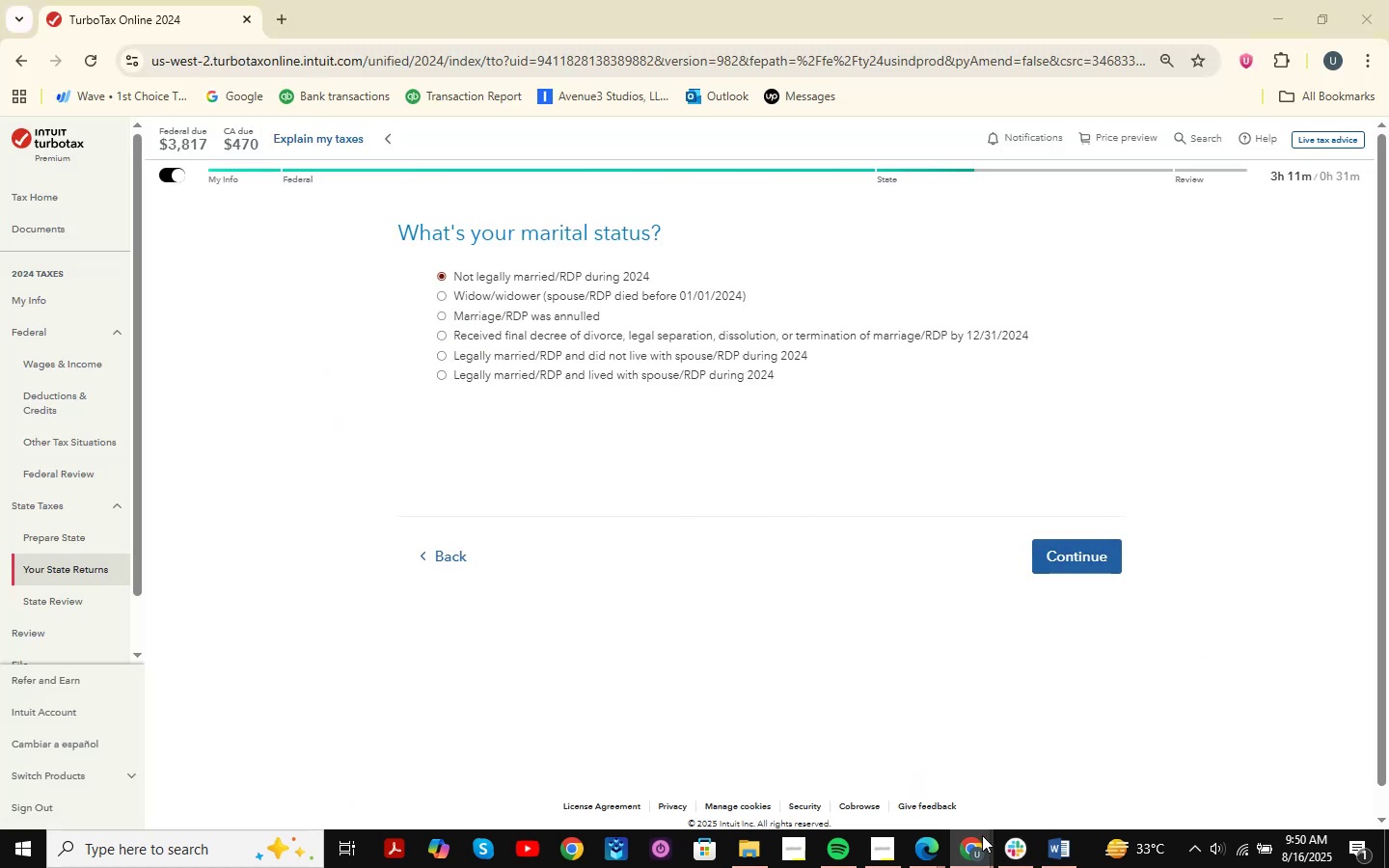 
mouse_move([1011, 772])
 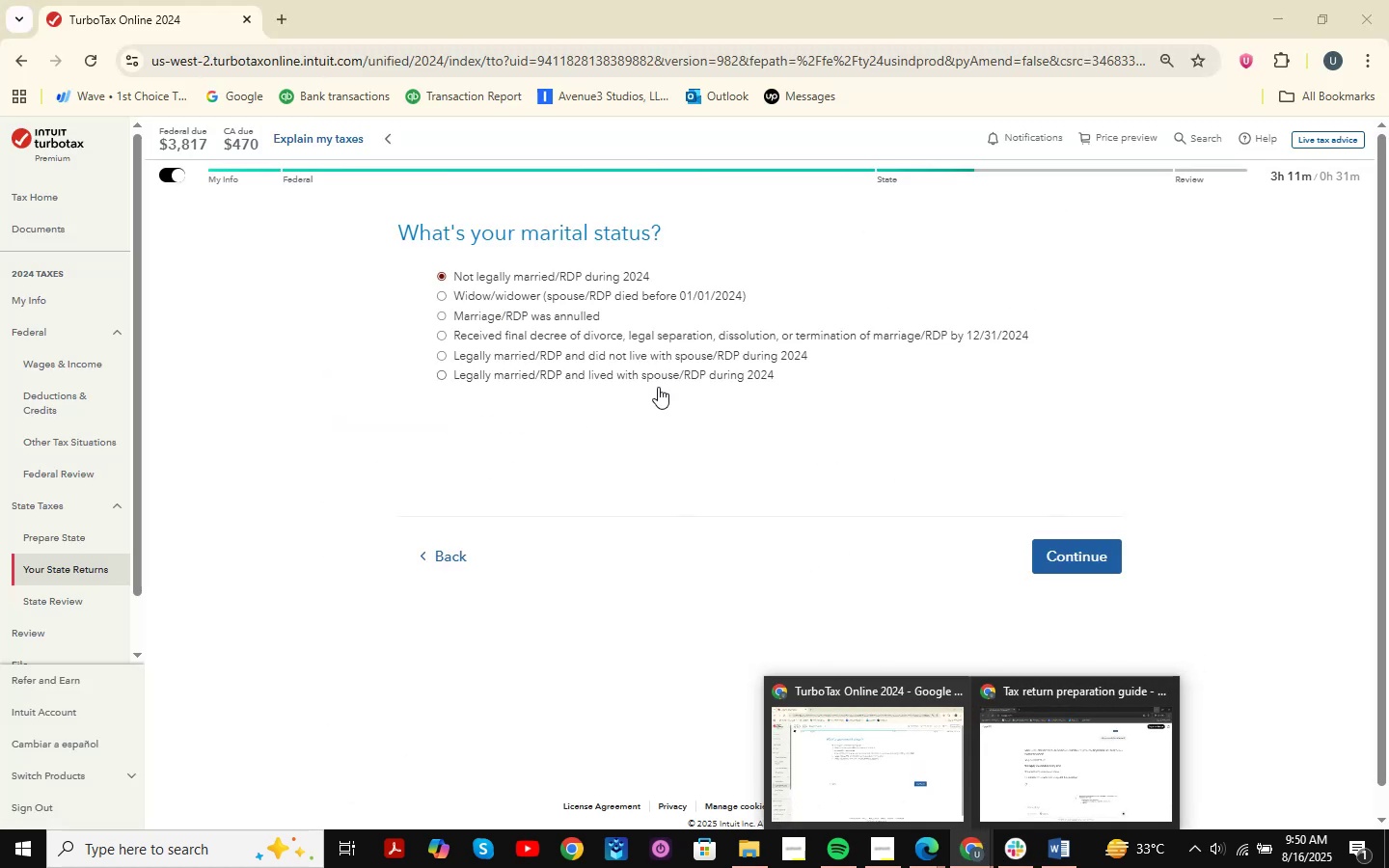 
left_click([705, 449])
 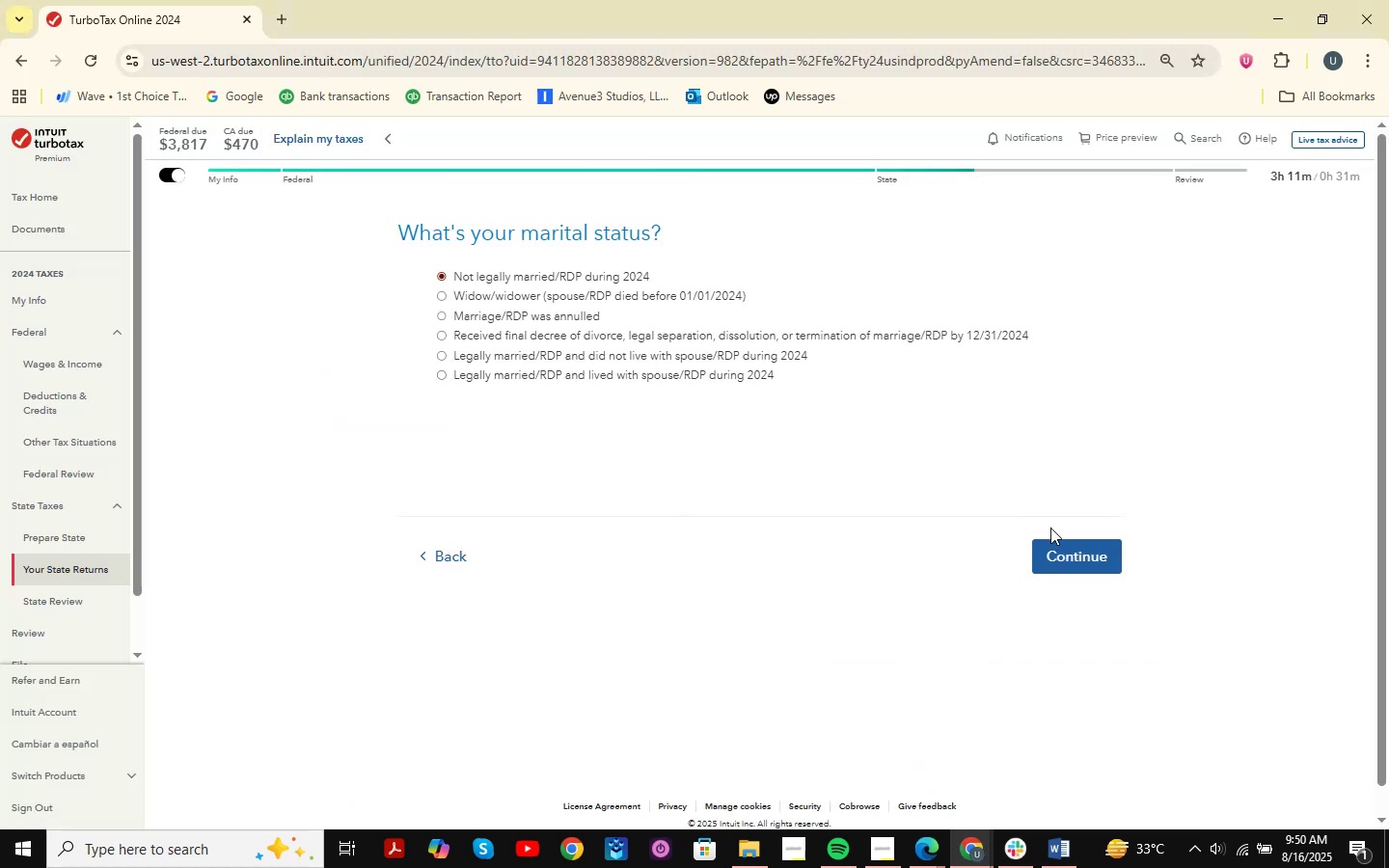 
left_click([1067, 570])
 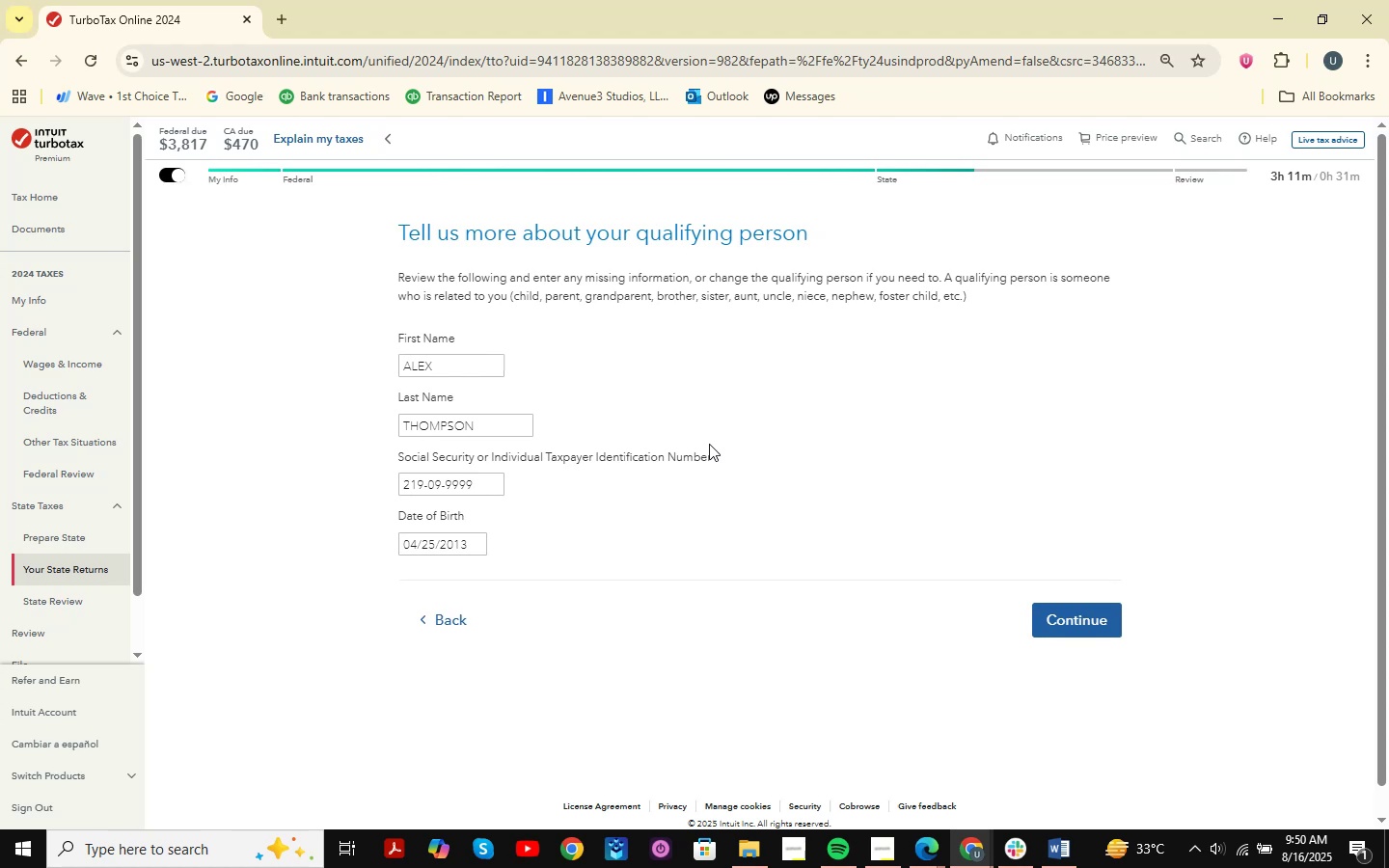 
wait(24.02)
 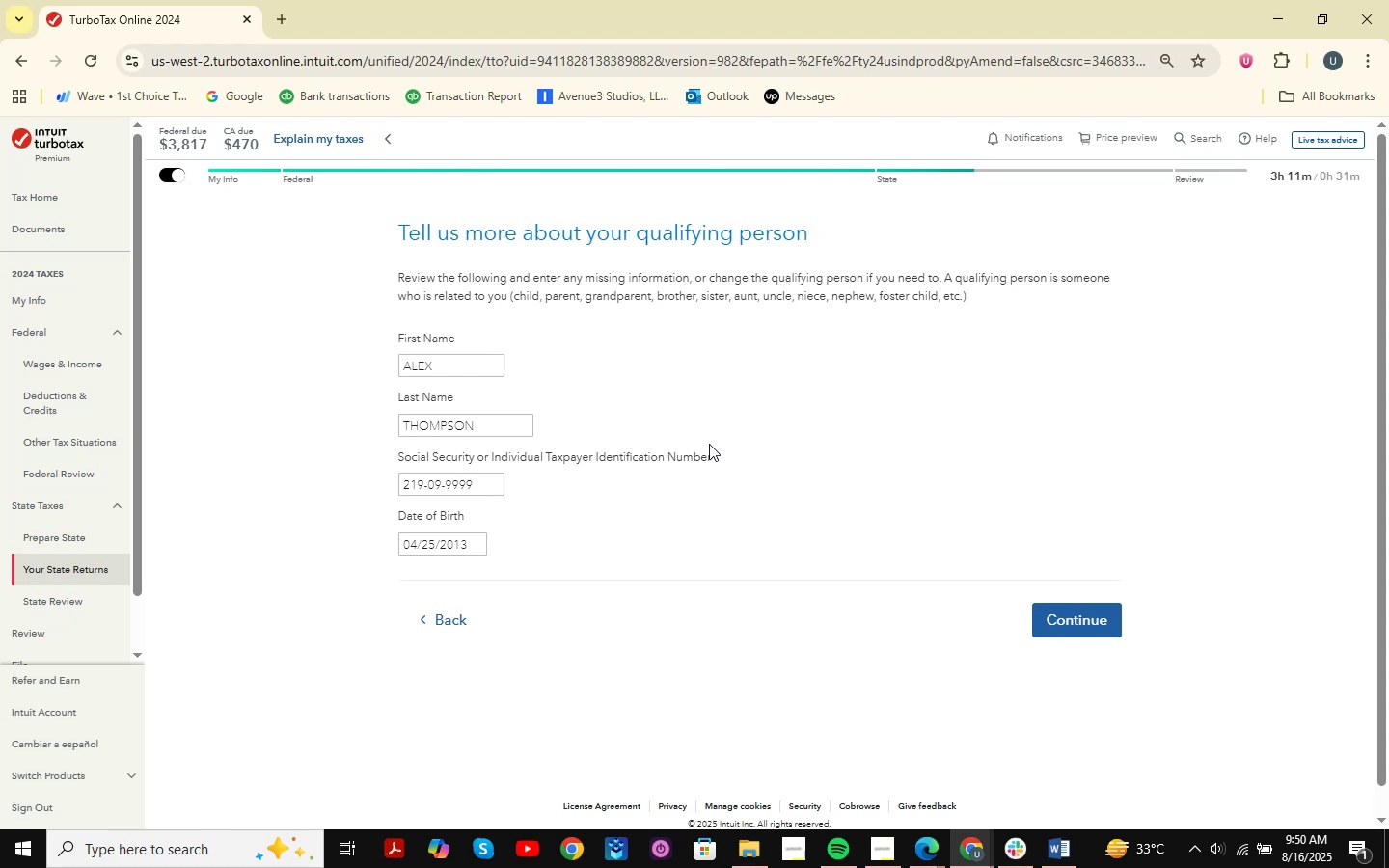 
scroll: coordinate [627, 422], scroll_direction: down, amount: 1.0
 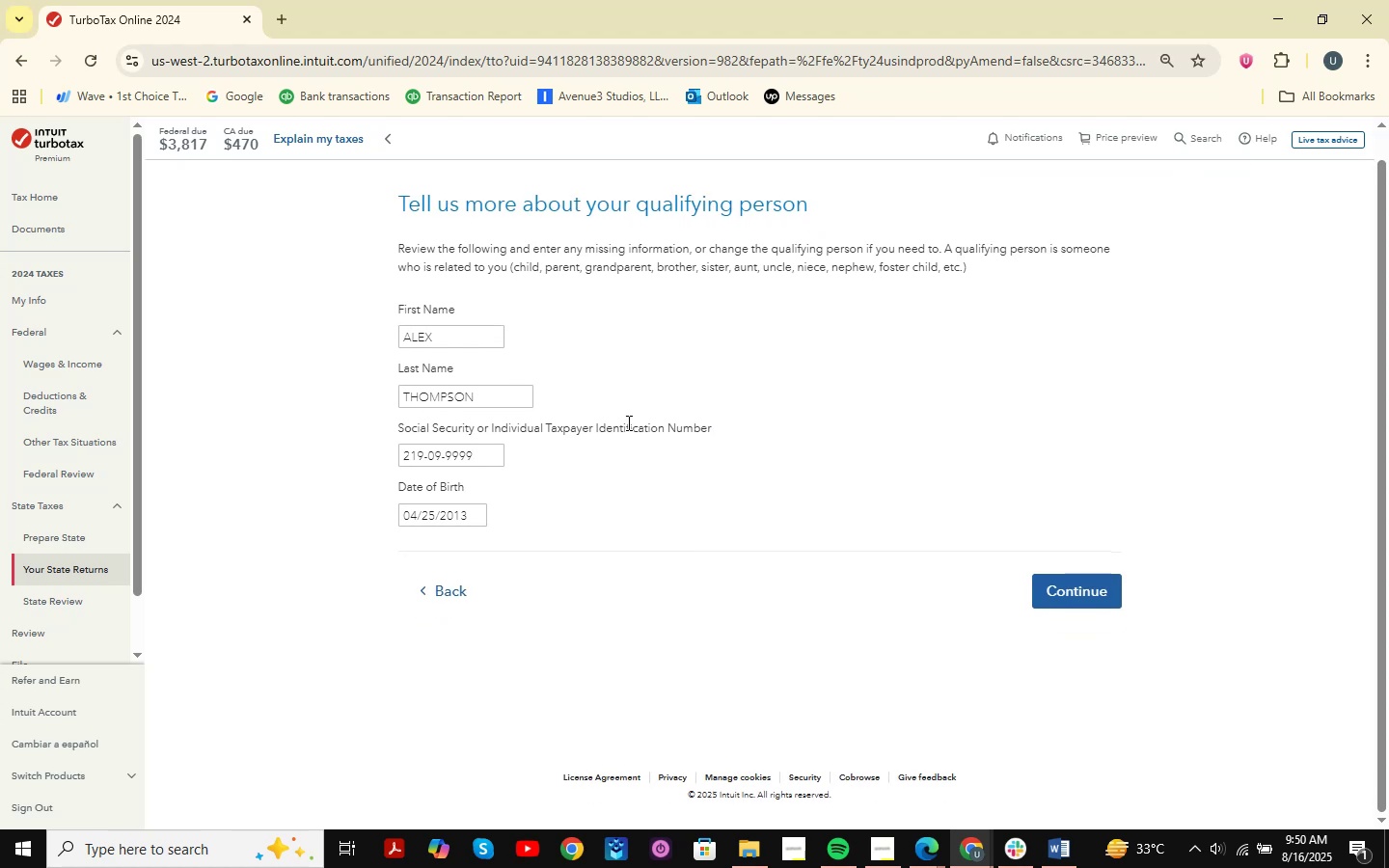 
scroll: coordinate [627, 422], scroll_direction: up, amount: 1.0
 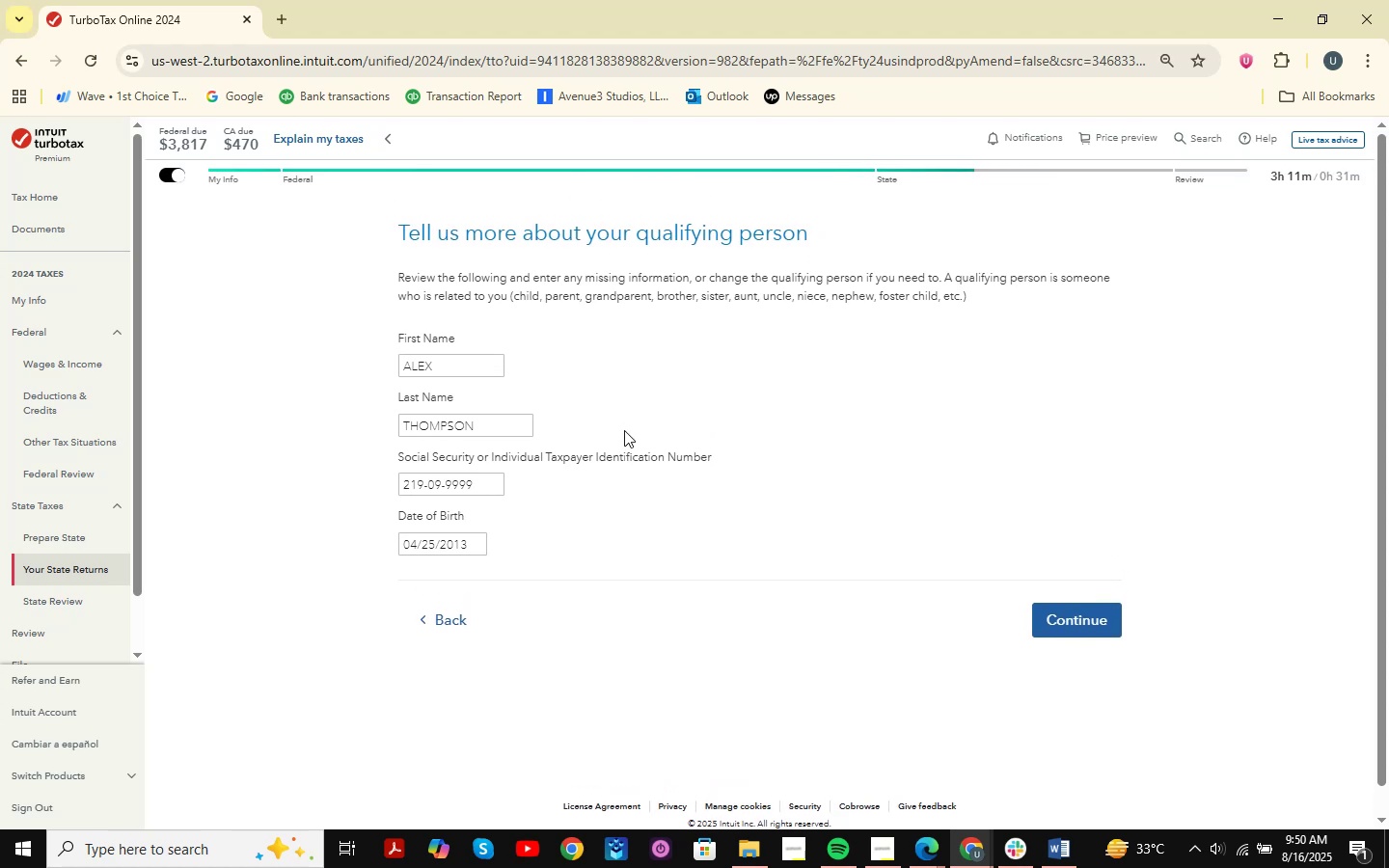 
wait(9.01)
 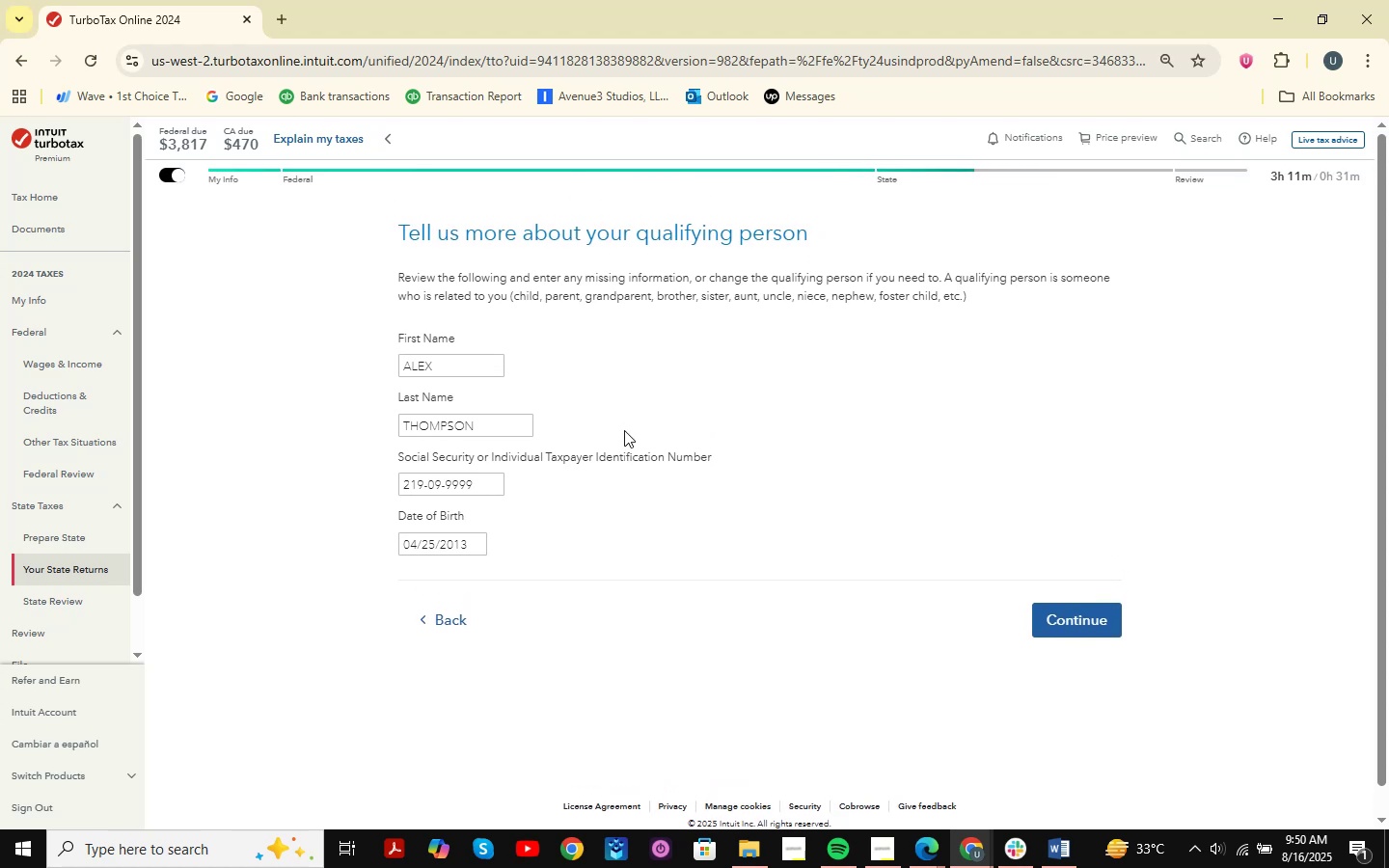 
scroll: coordinate [624, 430], scroll_direction: down, amount: 3.0
 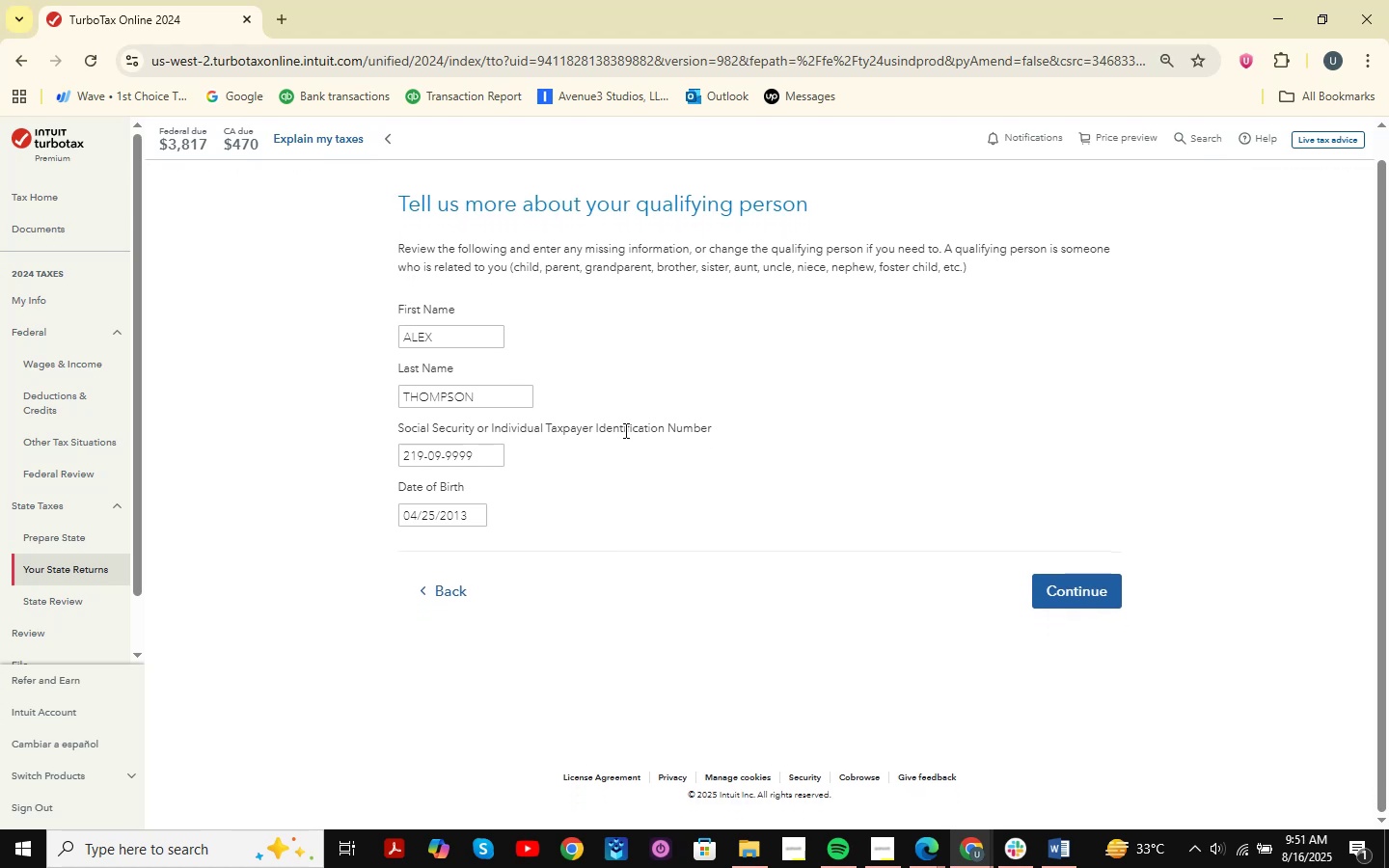 
wait(7.78)
 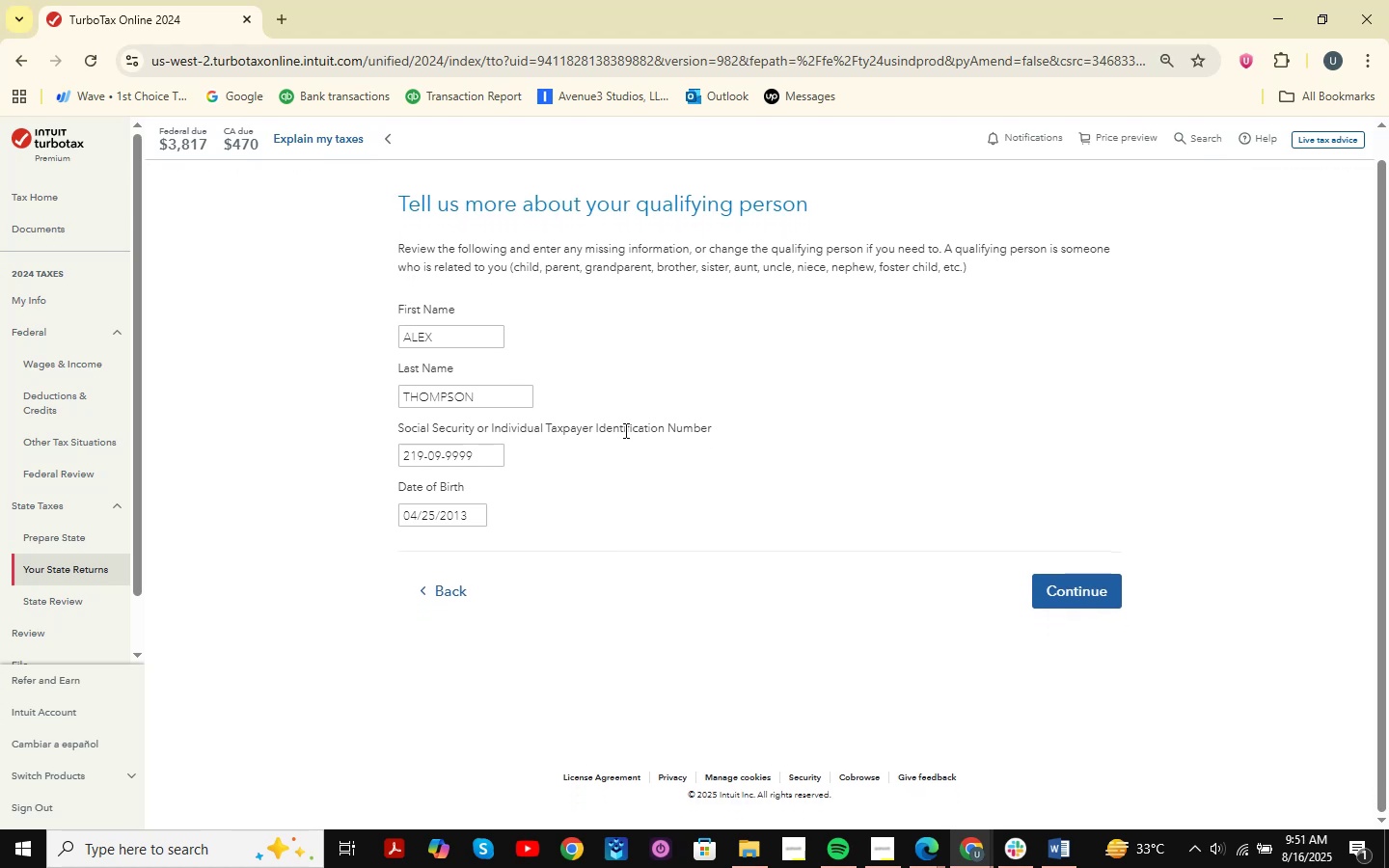 
left_click([1076, 589])
 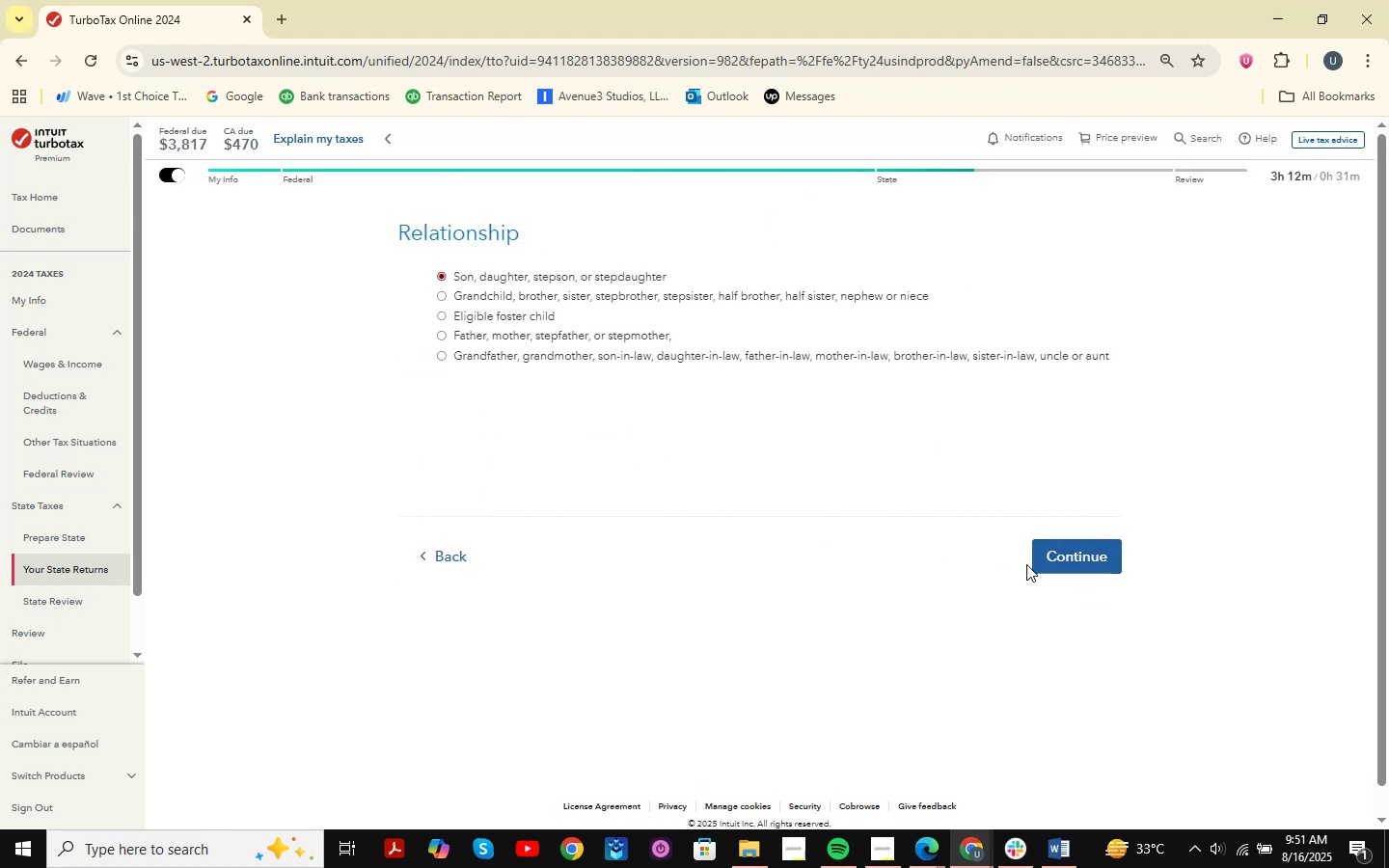 
left_click([1082, 565])
 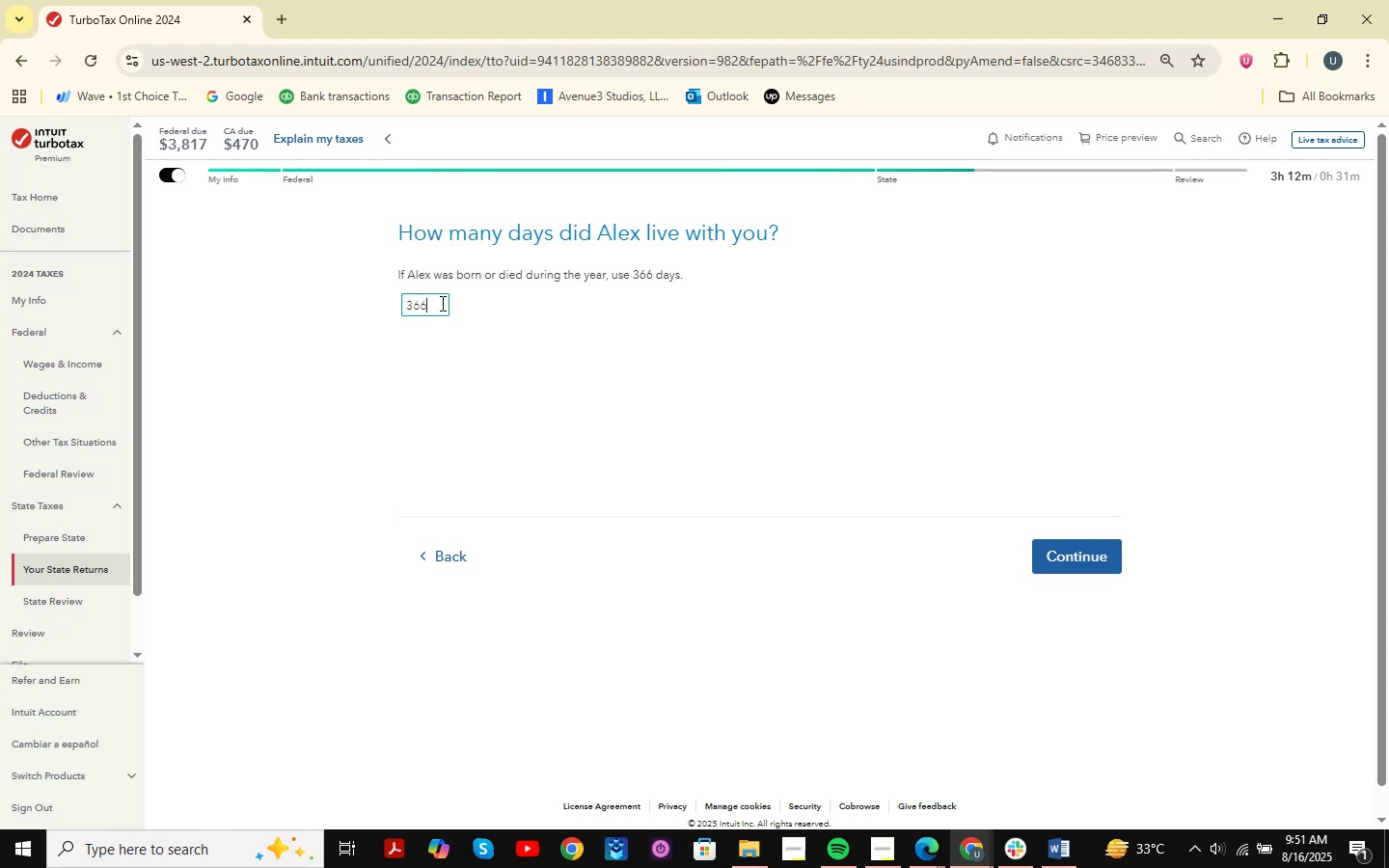 
wait(7.04)
 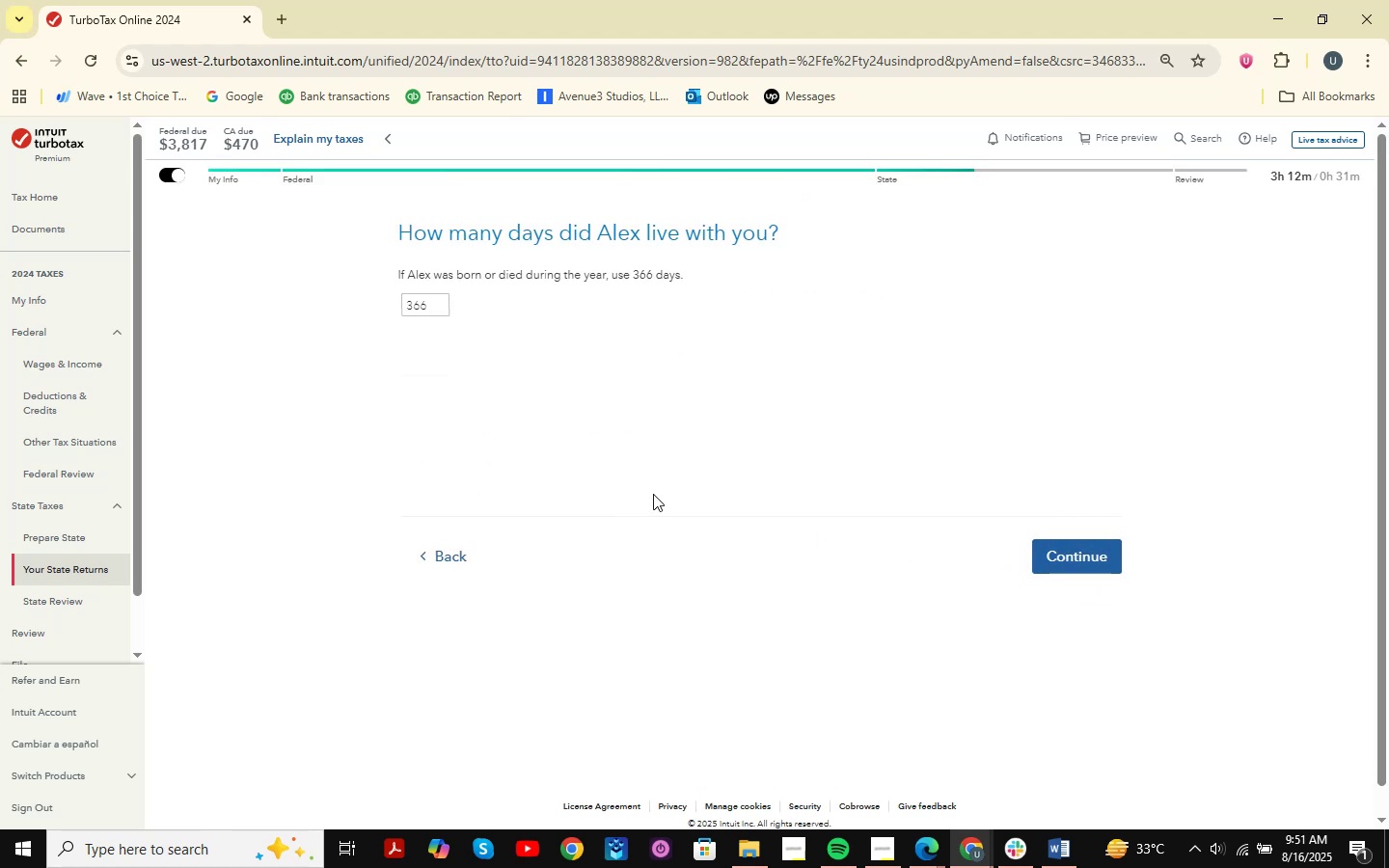 
left_click([441, 303])
 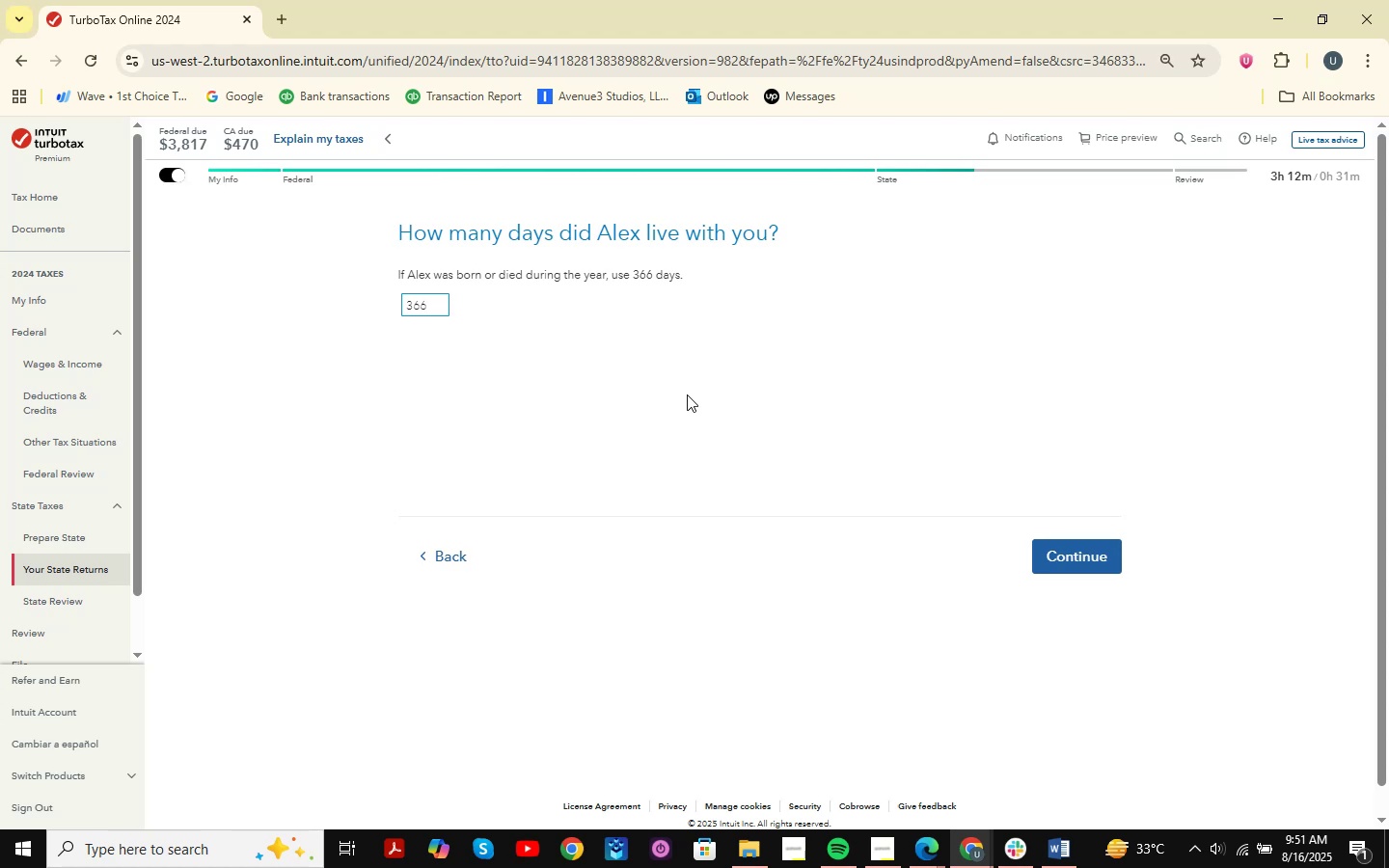 
wait(18.7)
 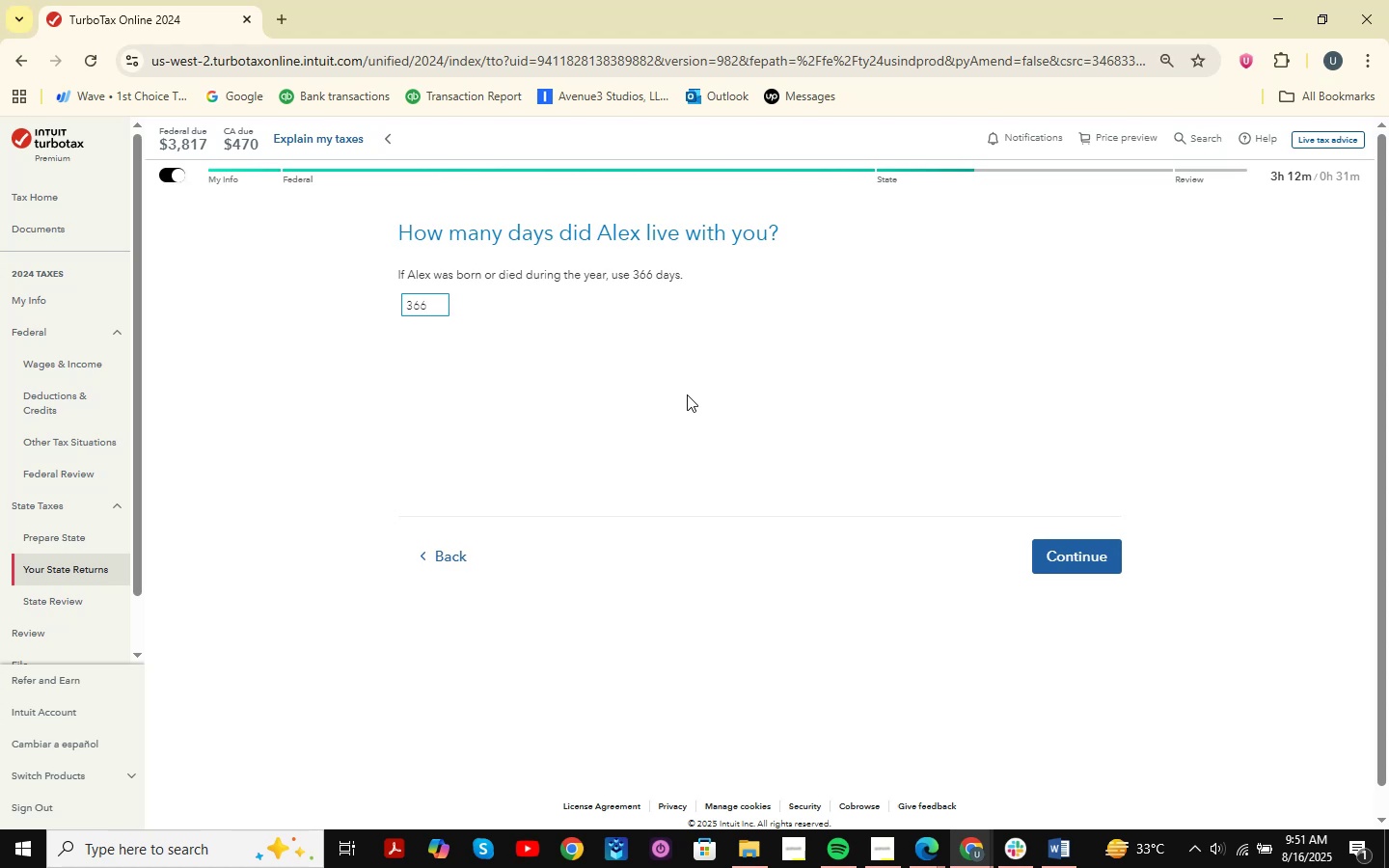 
key(Backspace)
 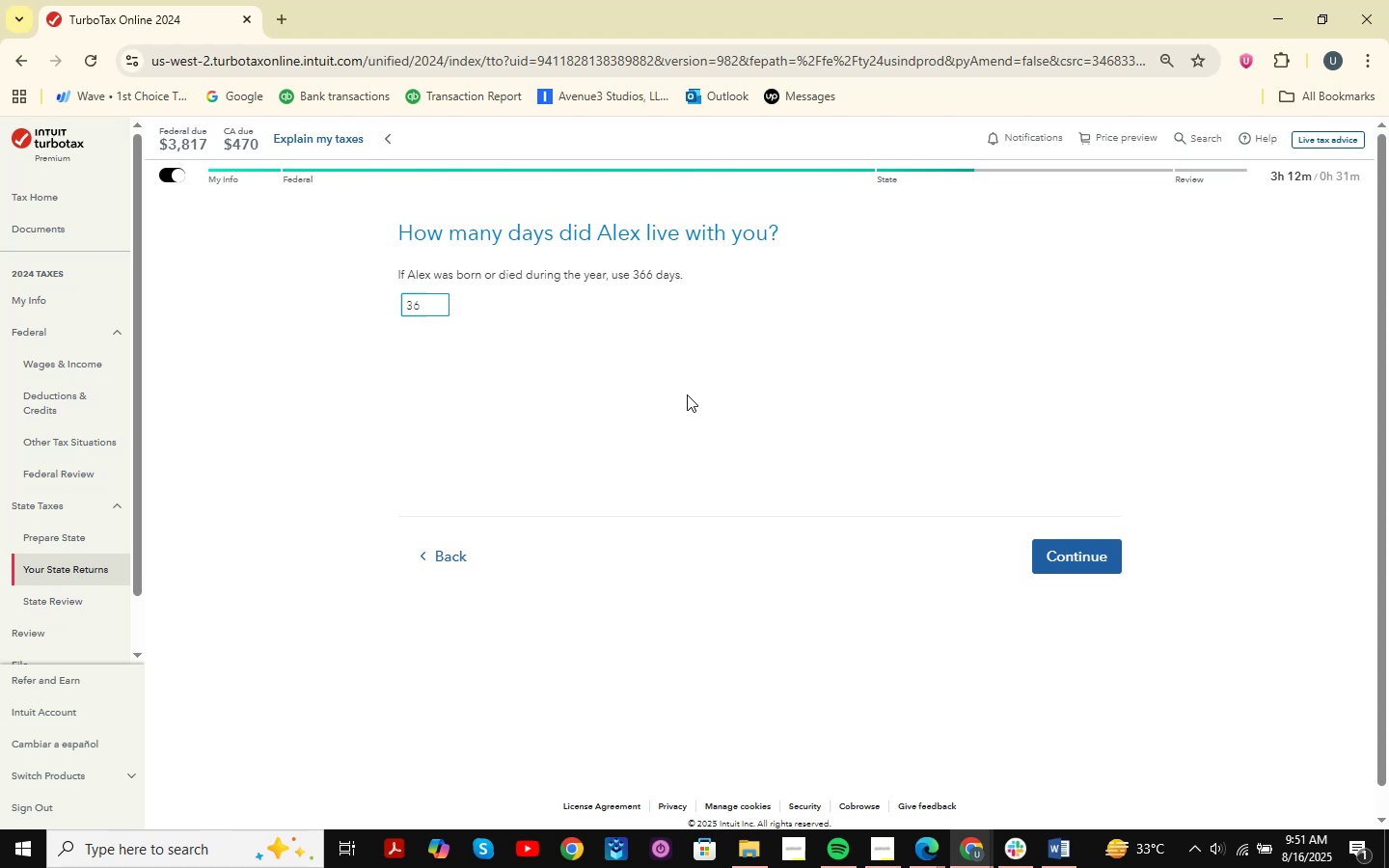 
key(Backspace)
 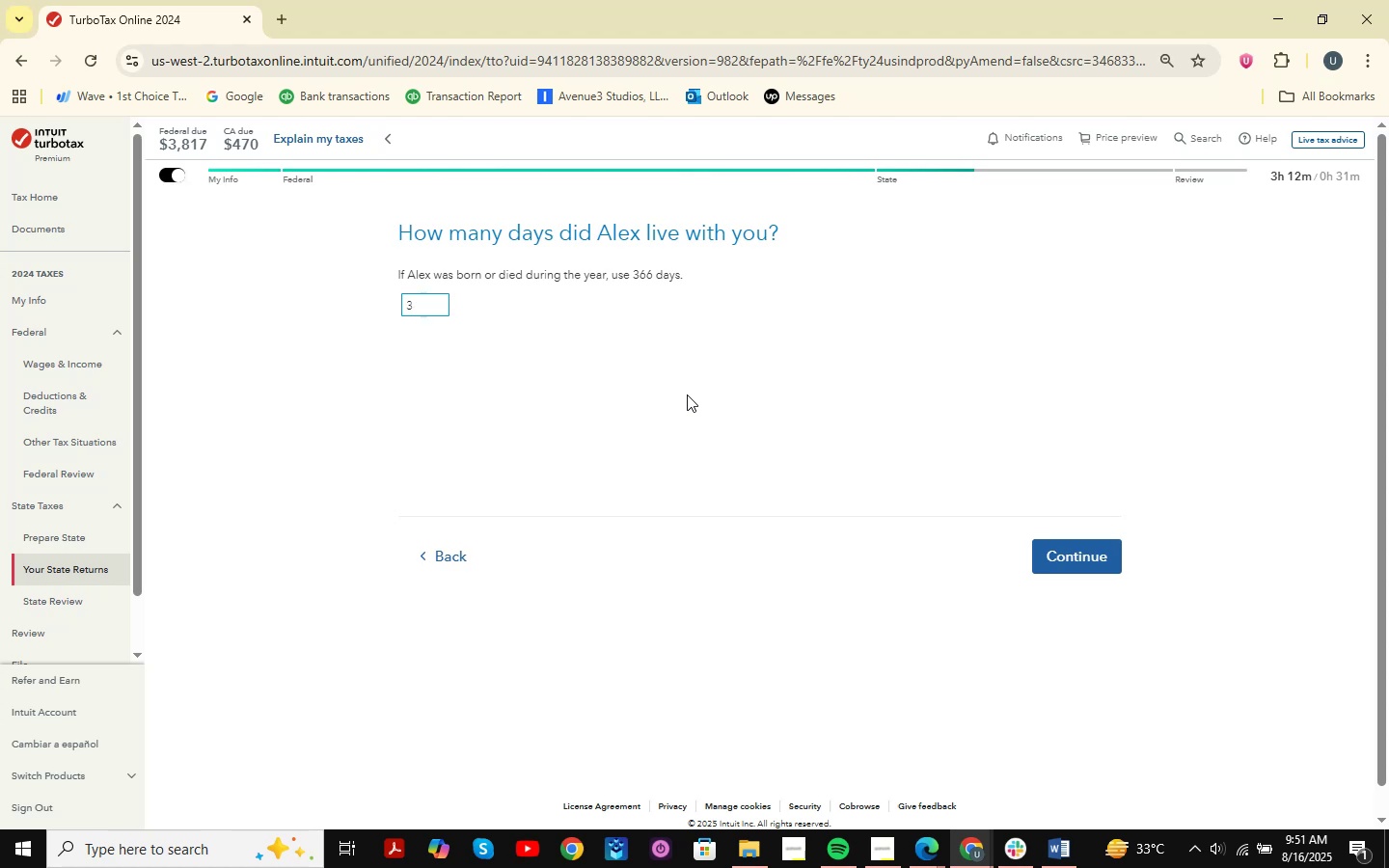 
key(Backspace)
 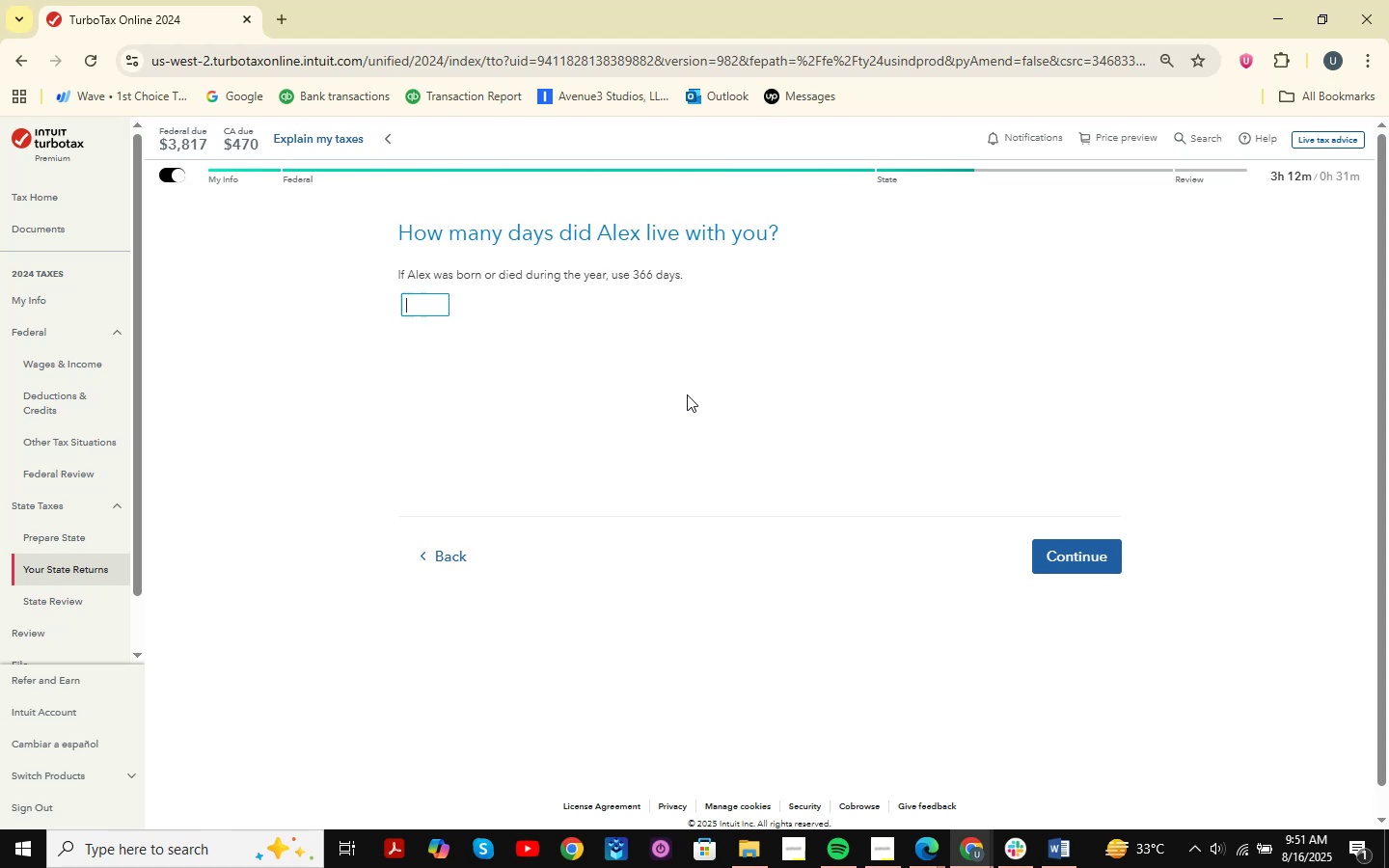 
key(Backspace)
 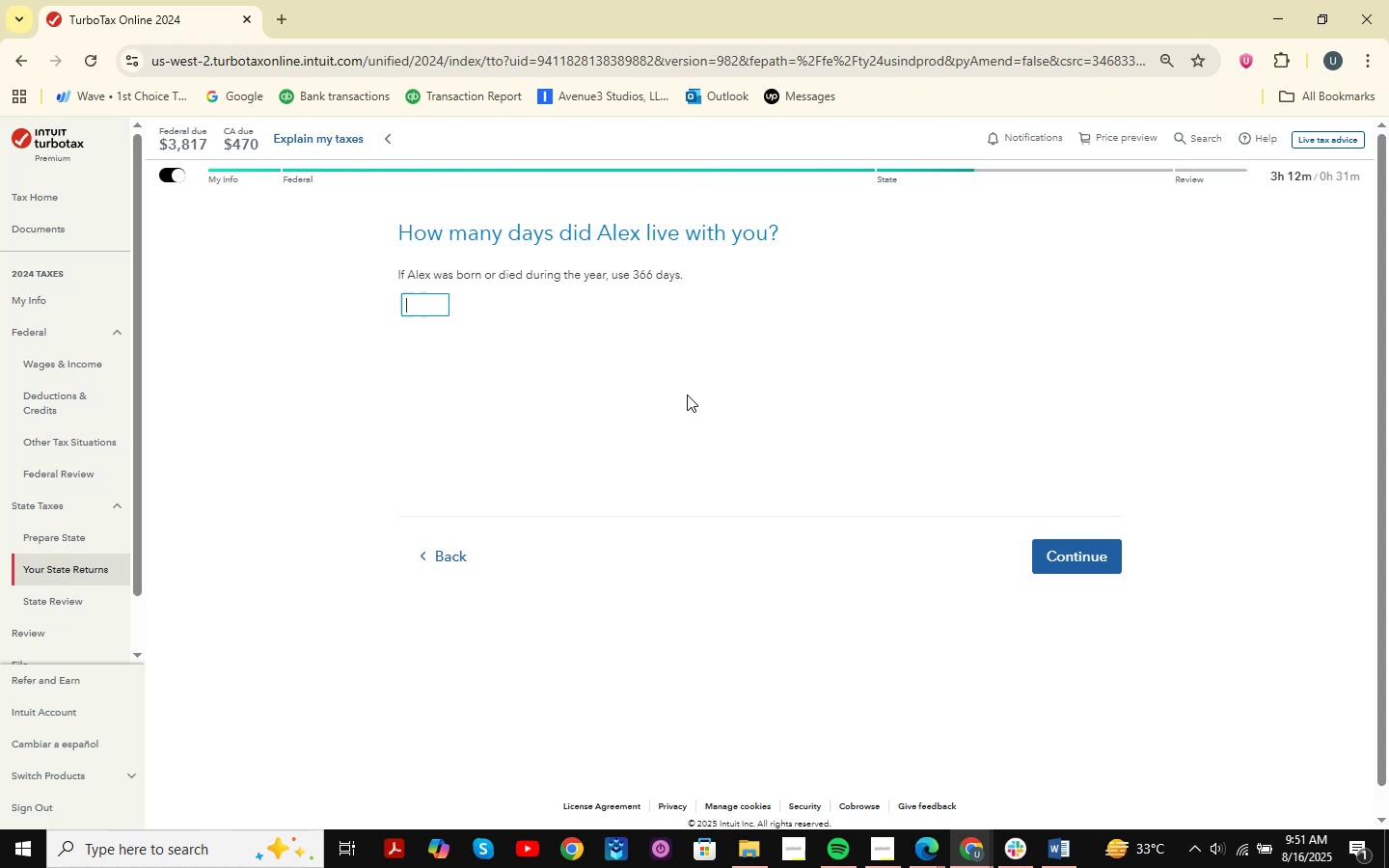 
key(Backspace)
 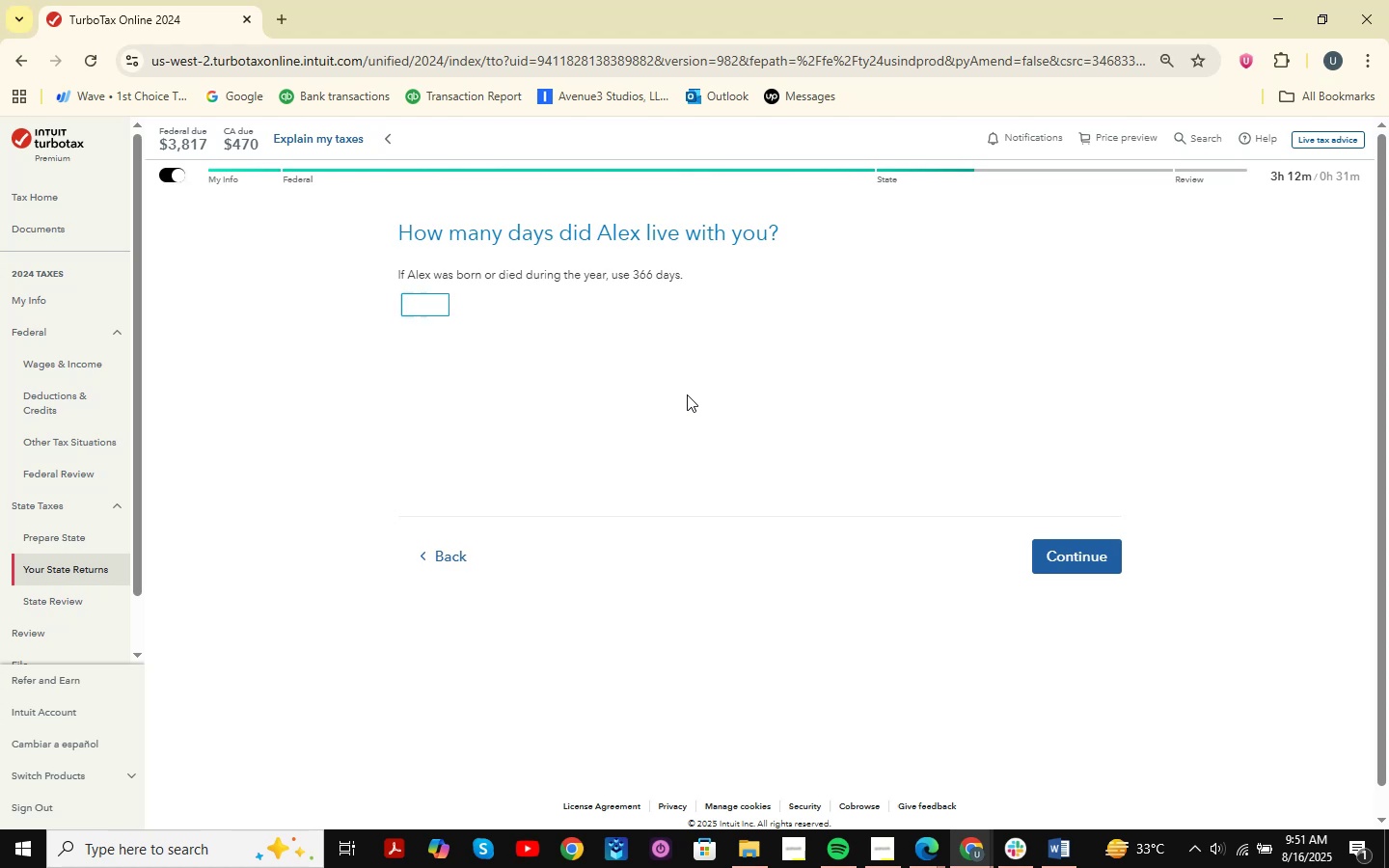 
key(Backspace)
 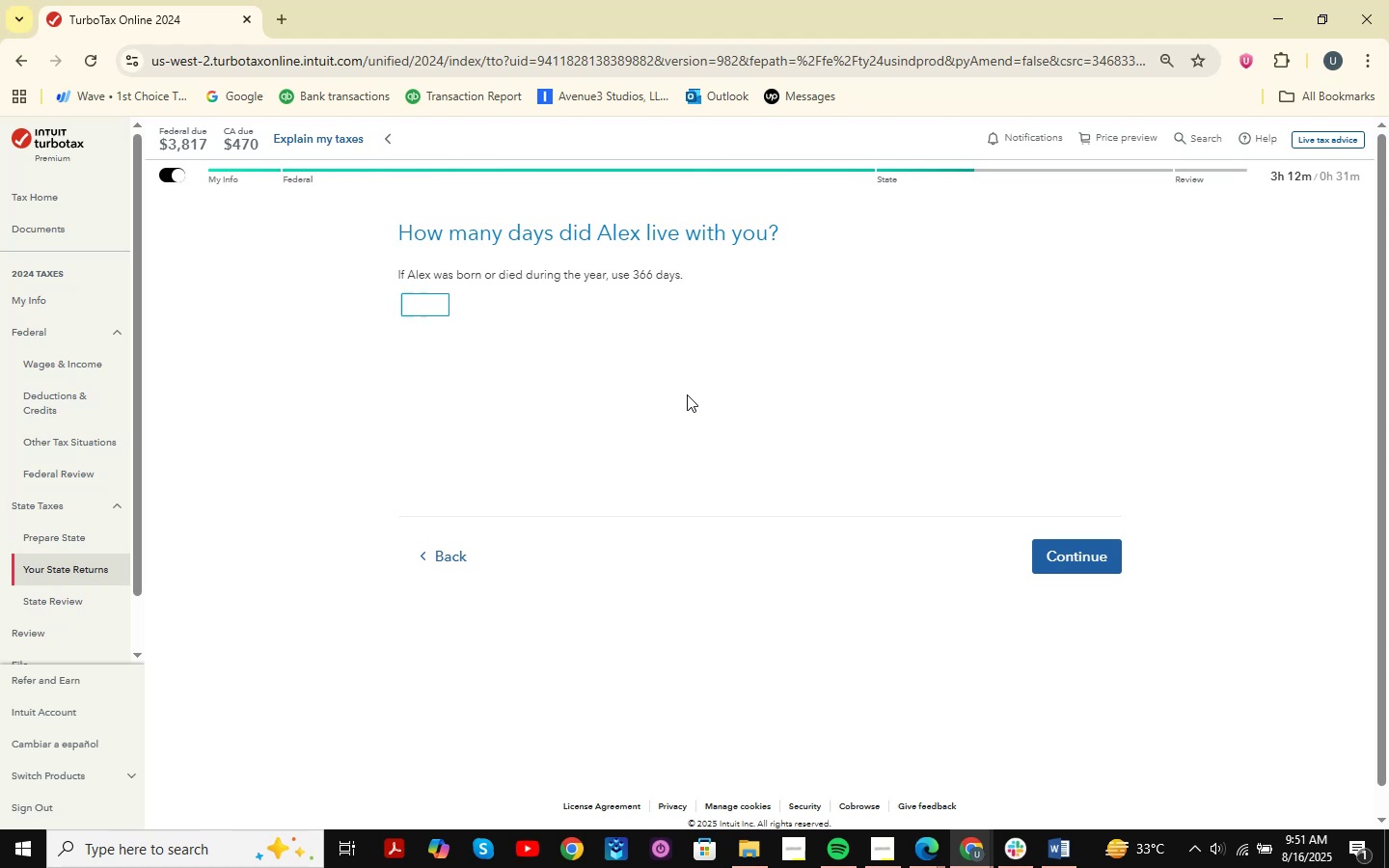 
key(Backspace)
 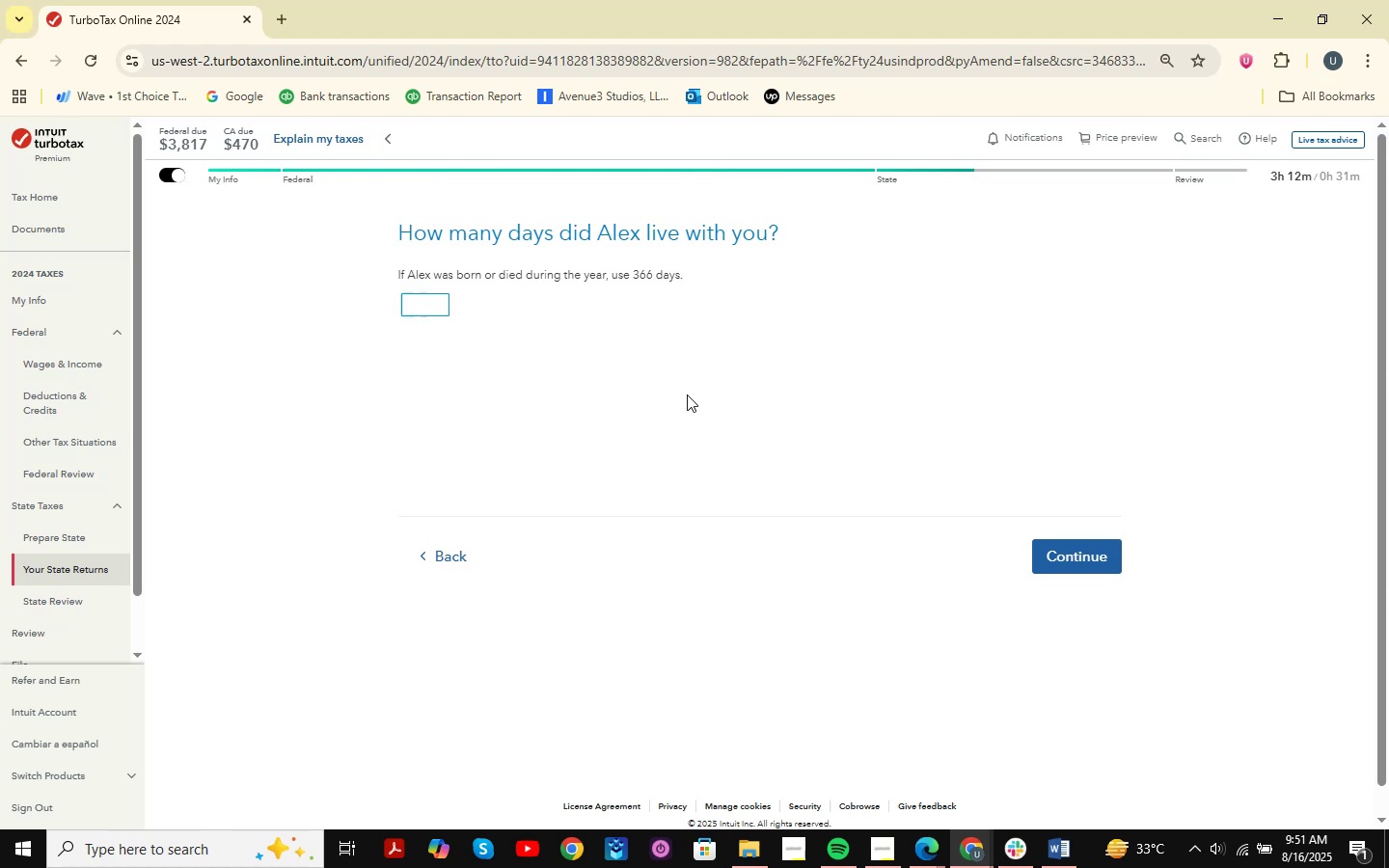 
key(Backspace)
 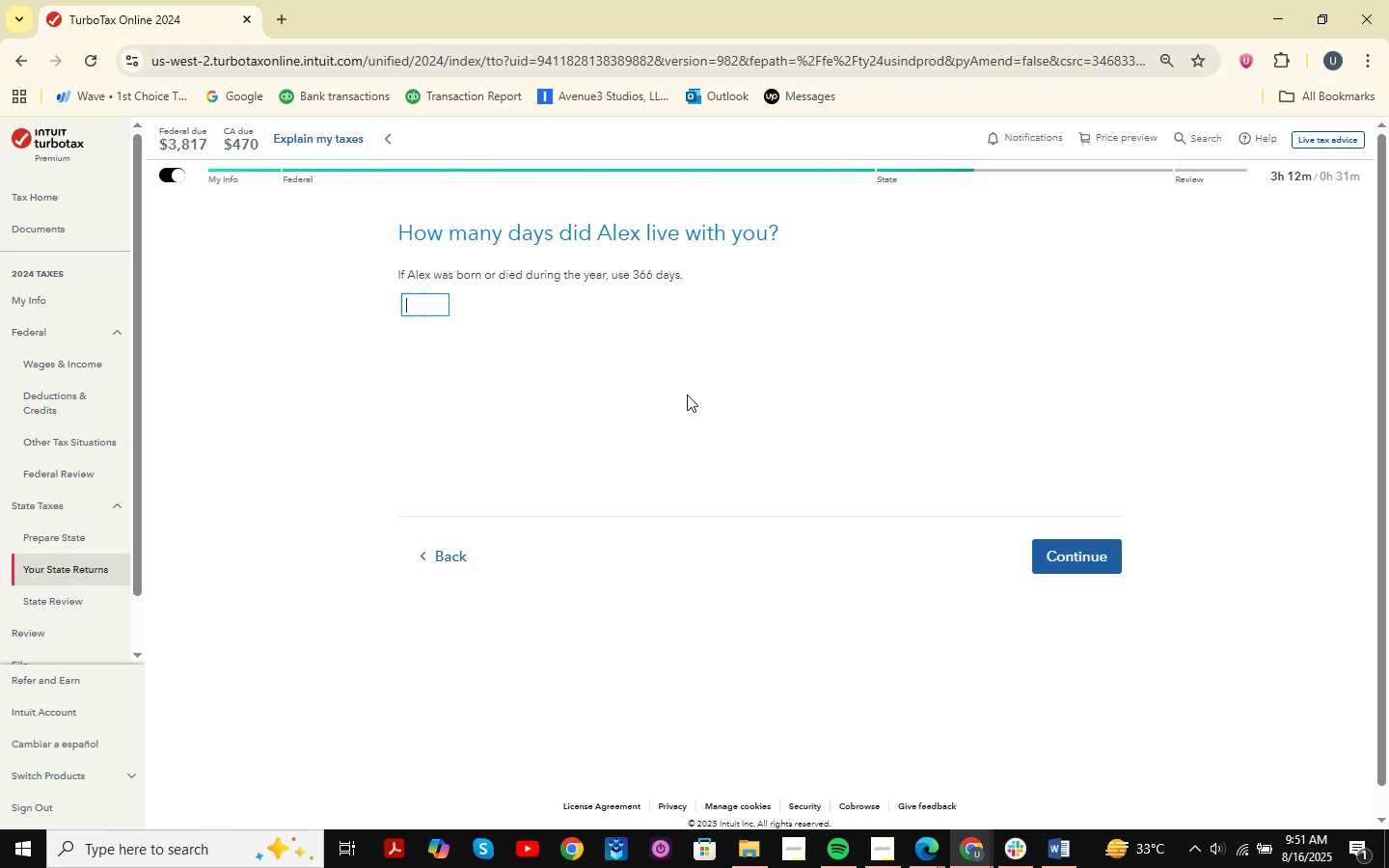 
key(Backspace)
 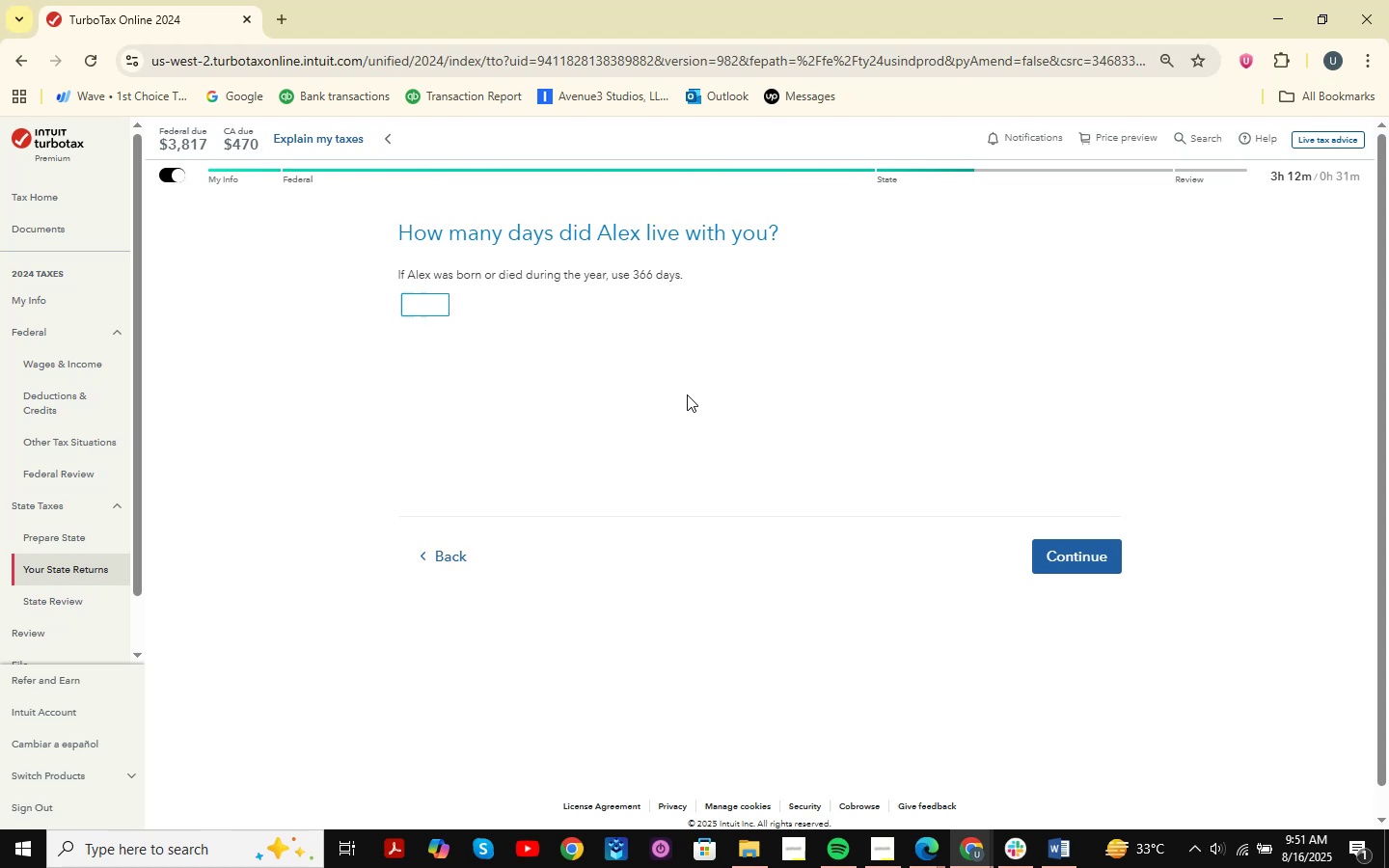 
key(Backspace)
 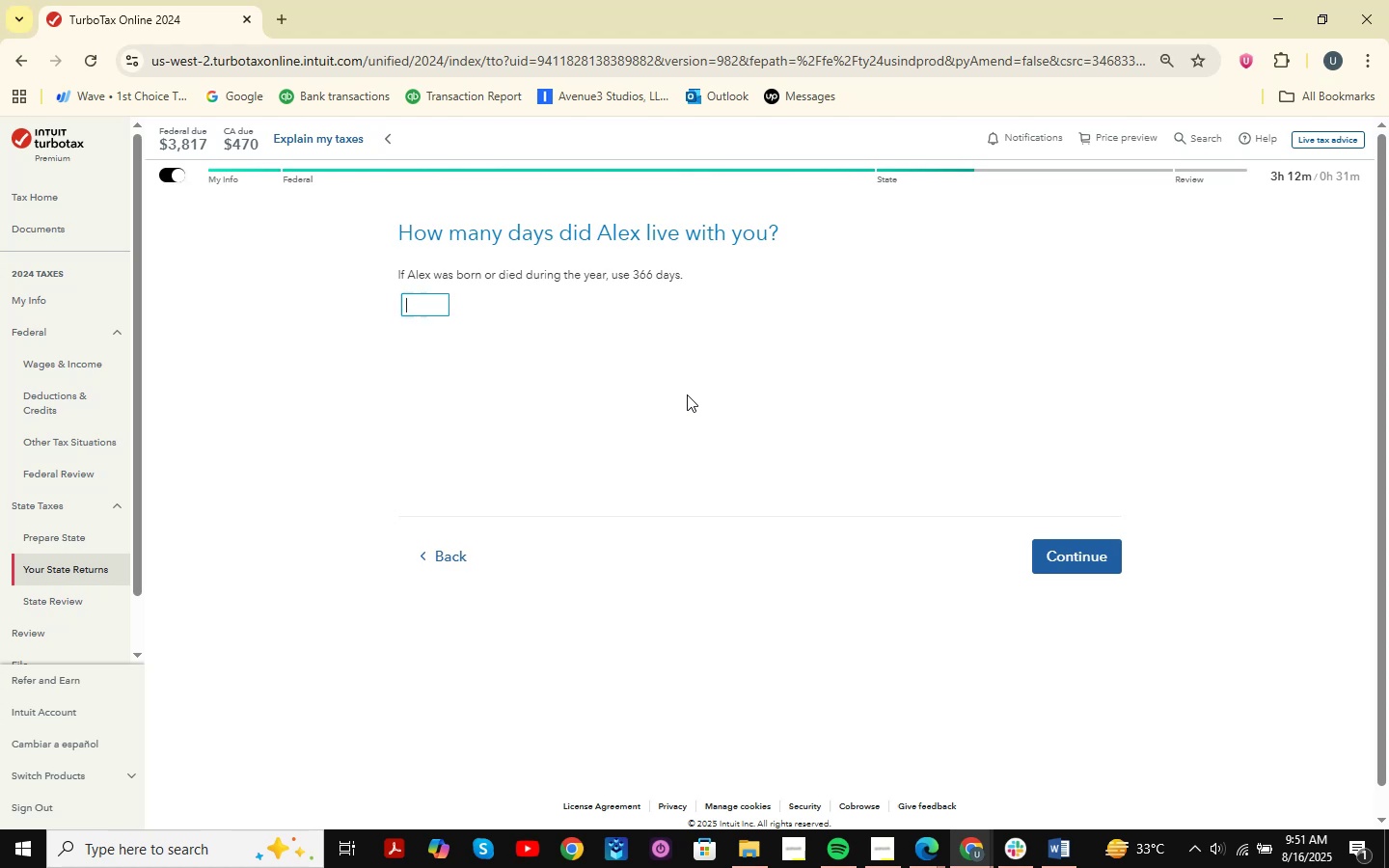 
key(Backspace)
 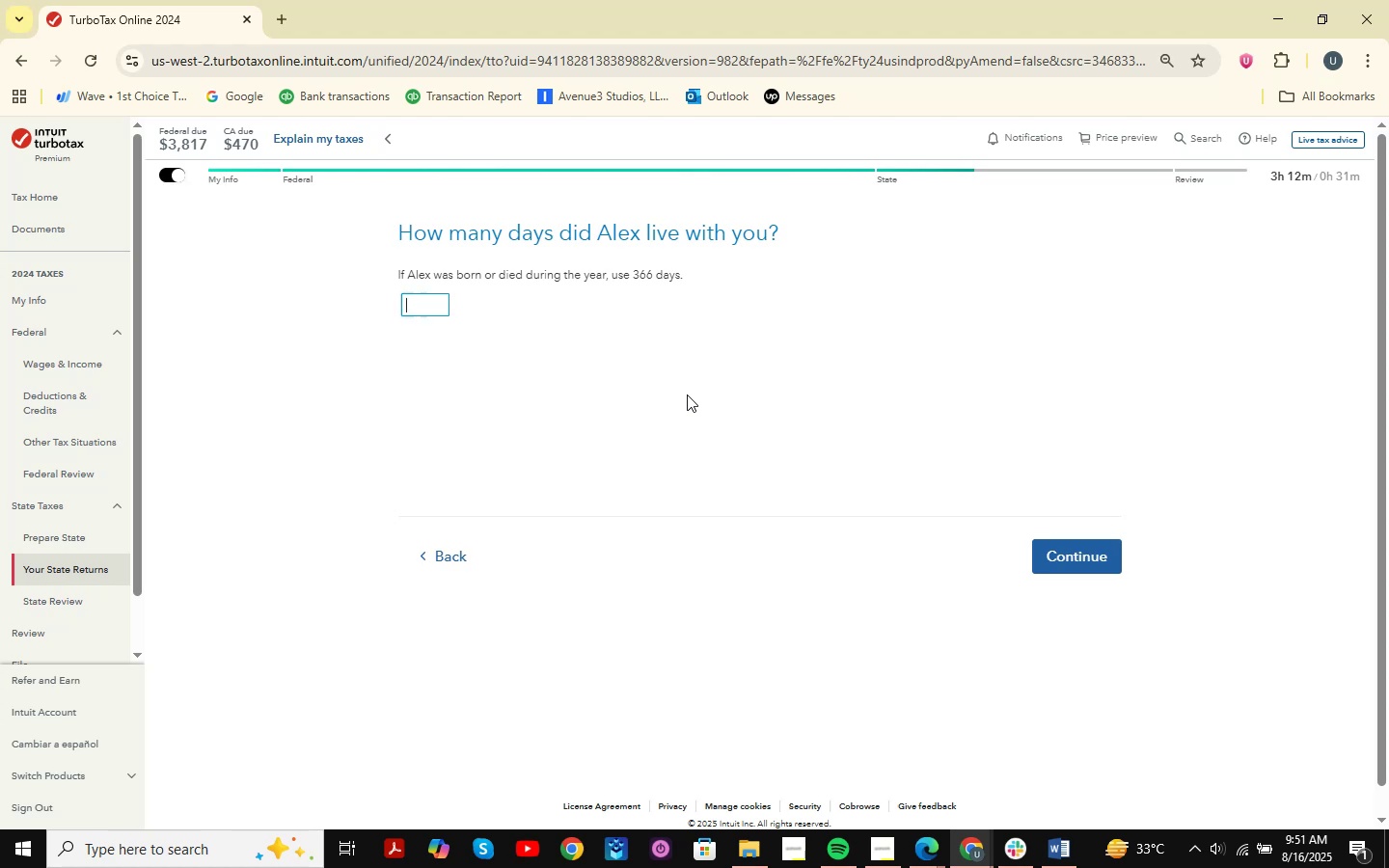 
key(Backspace)
 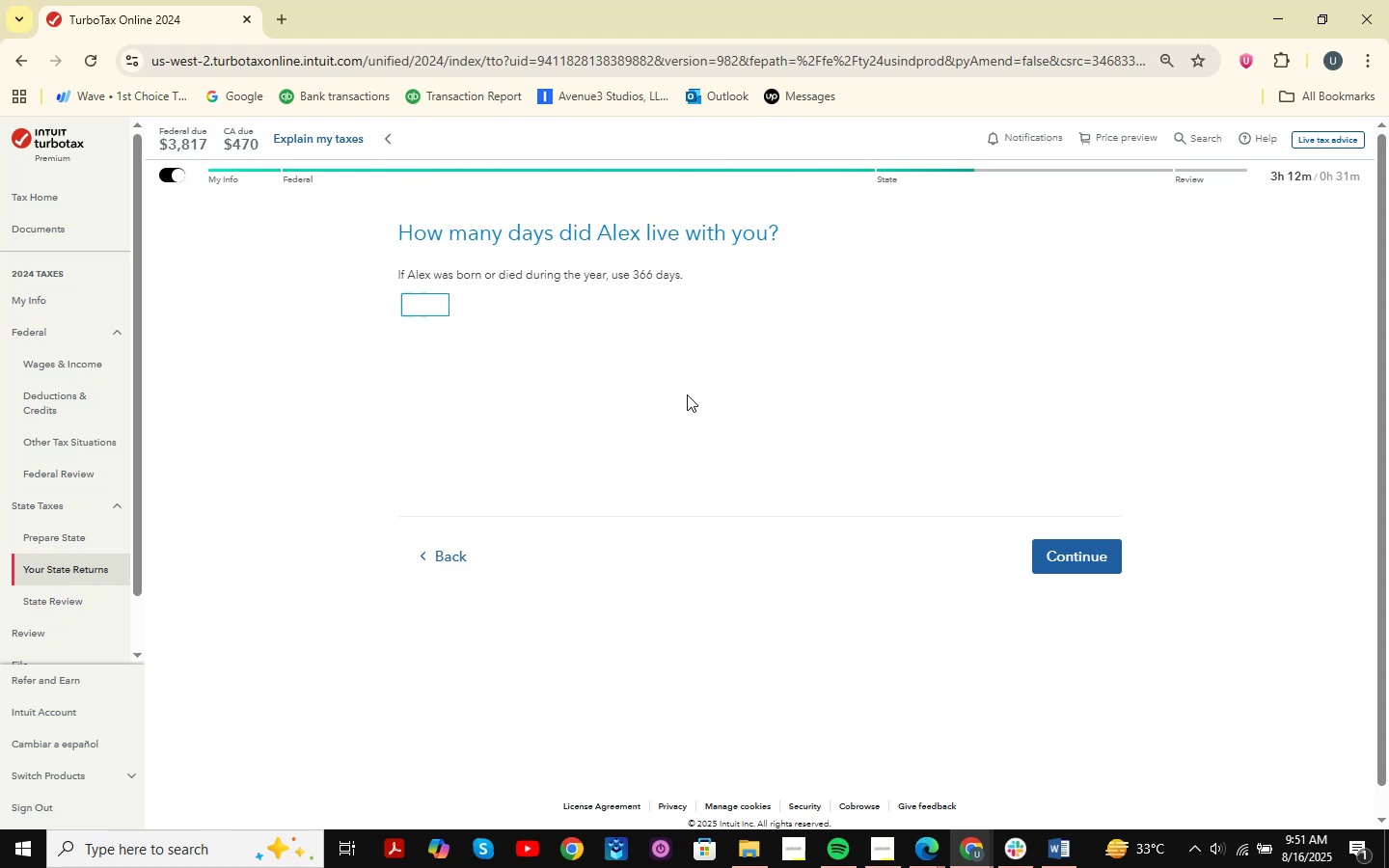 
key(Backspace)
 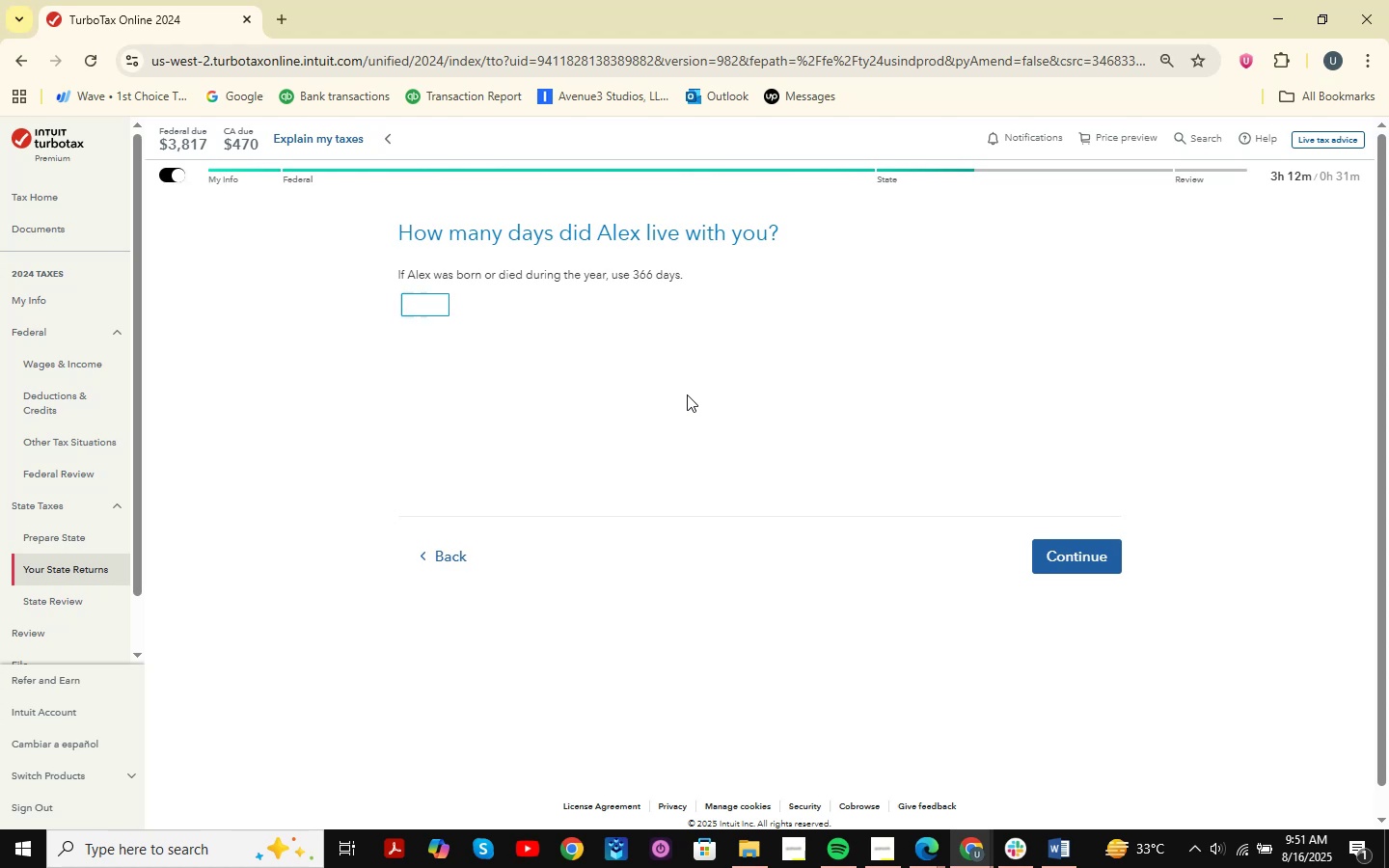 
key(Backspace)
 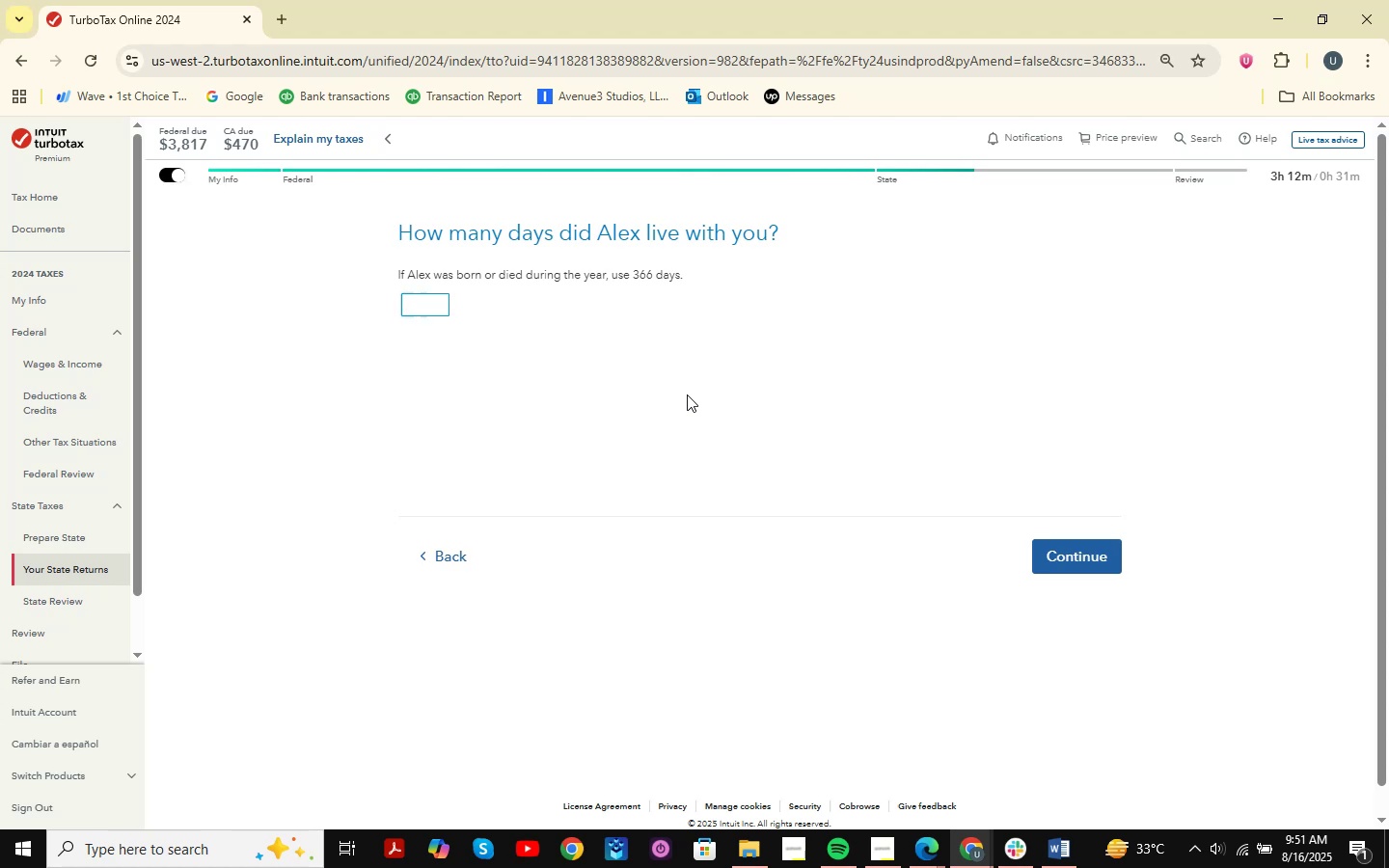 
key(Backspace)
 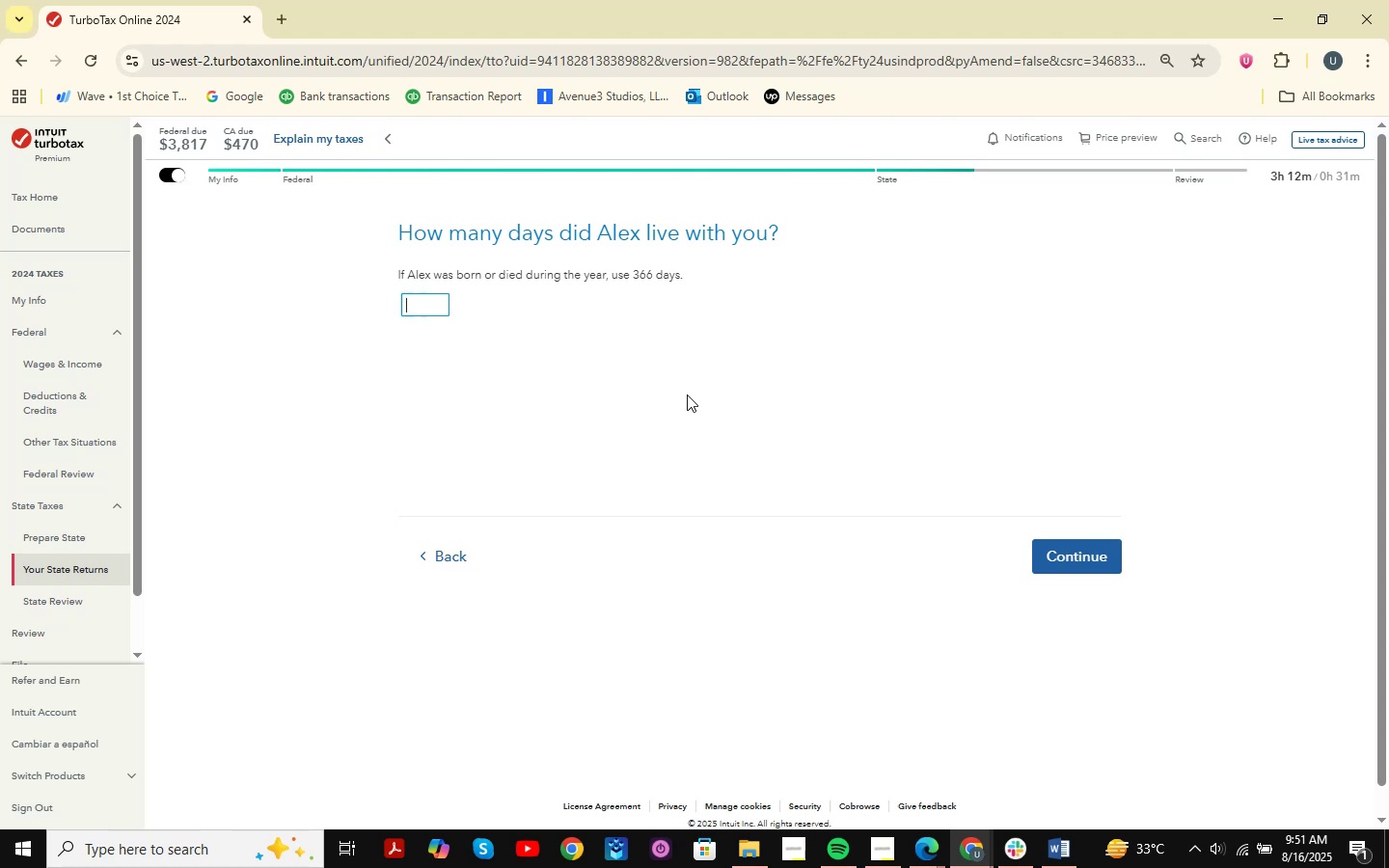 
key(Backspace)
 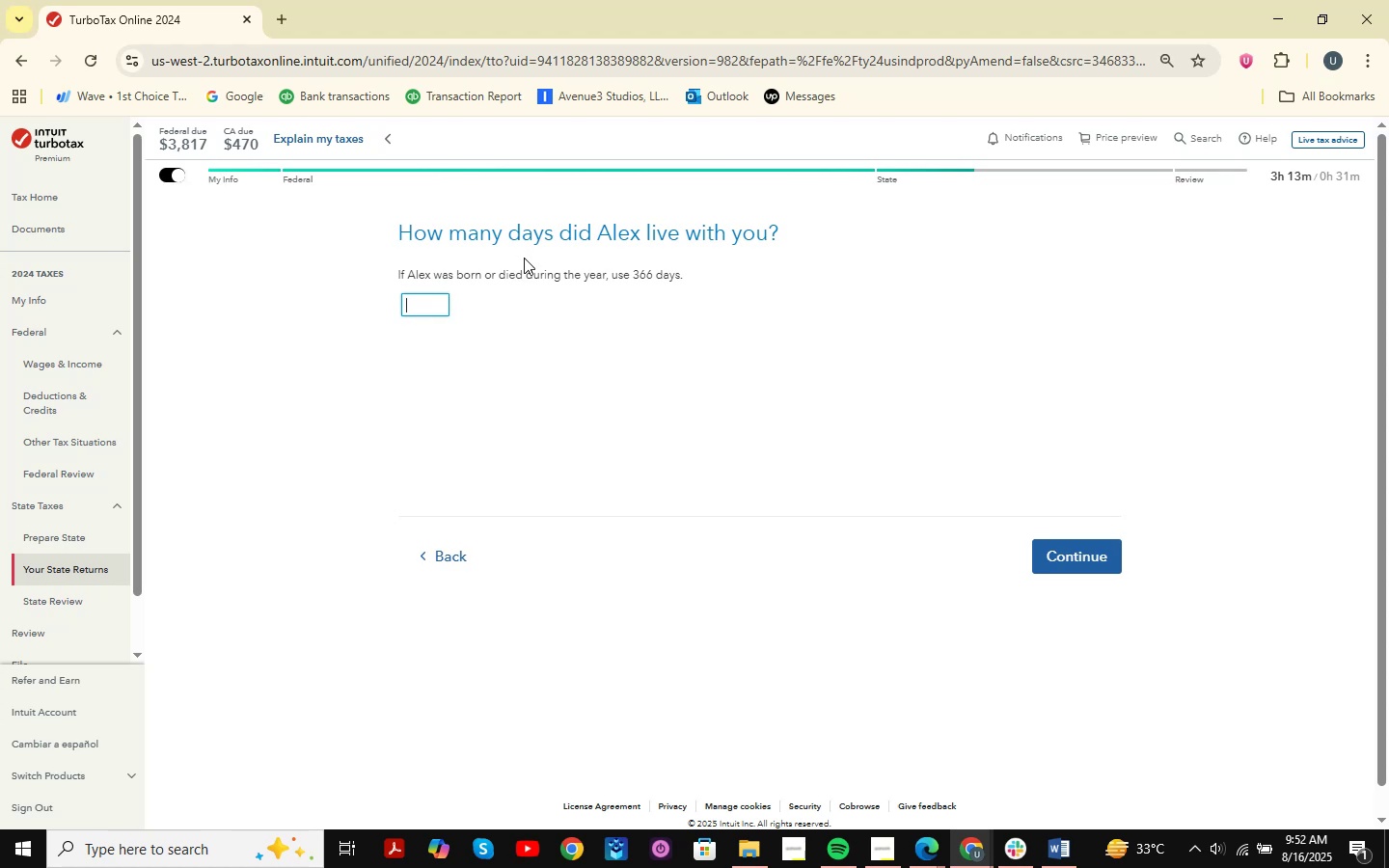 
wait(22.74)
 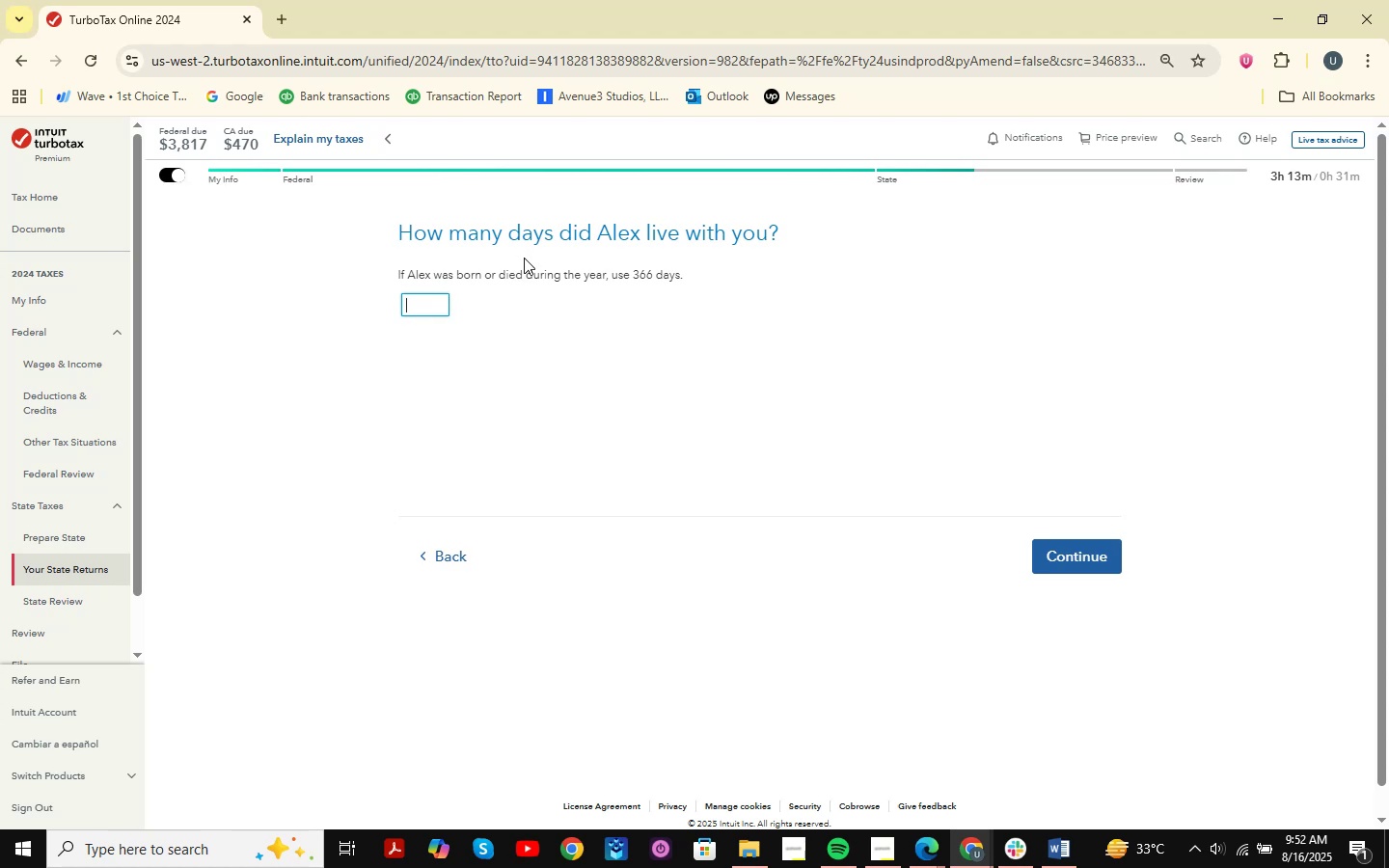 
key(Meta+Shift+ShiftLeft)
 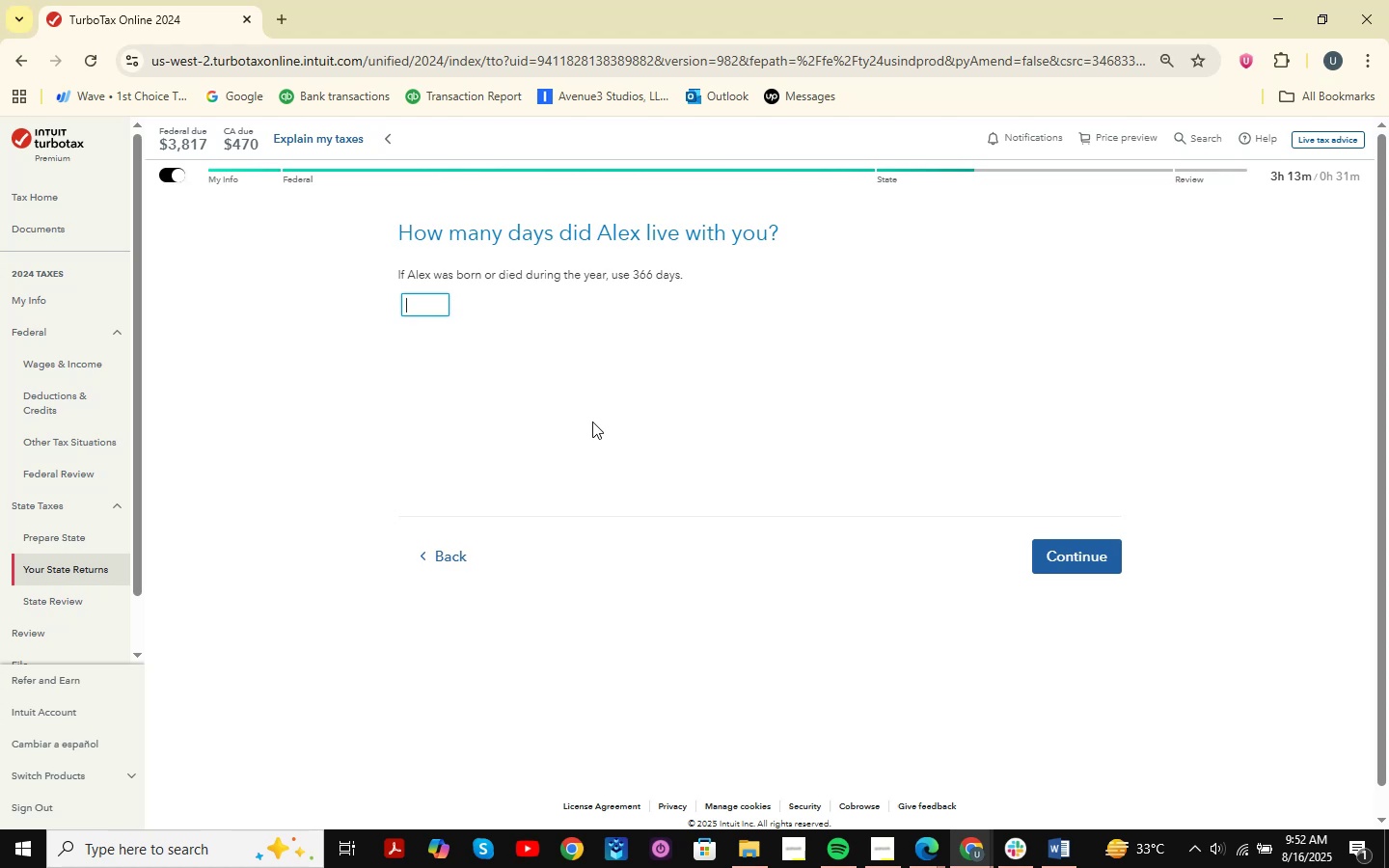 
key(Meta+Shift+S)
 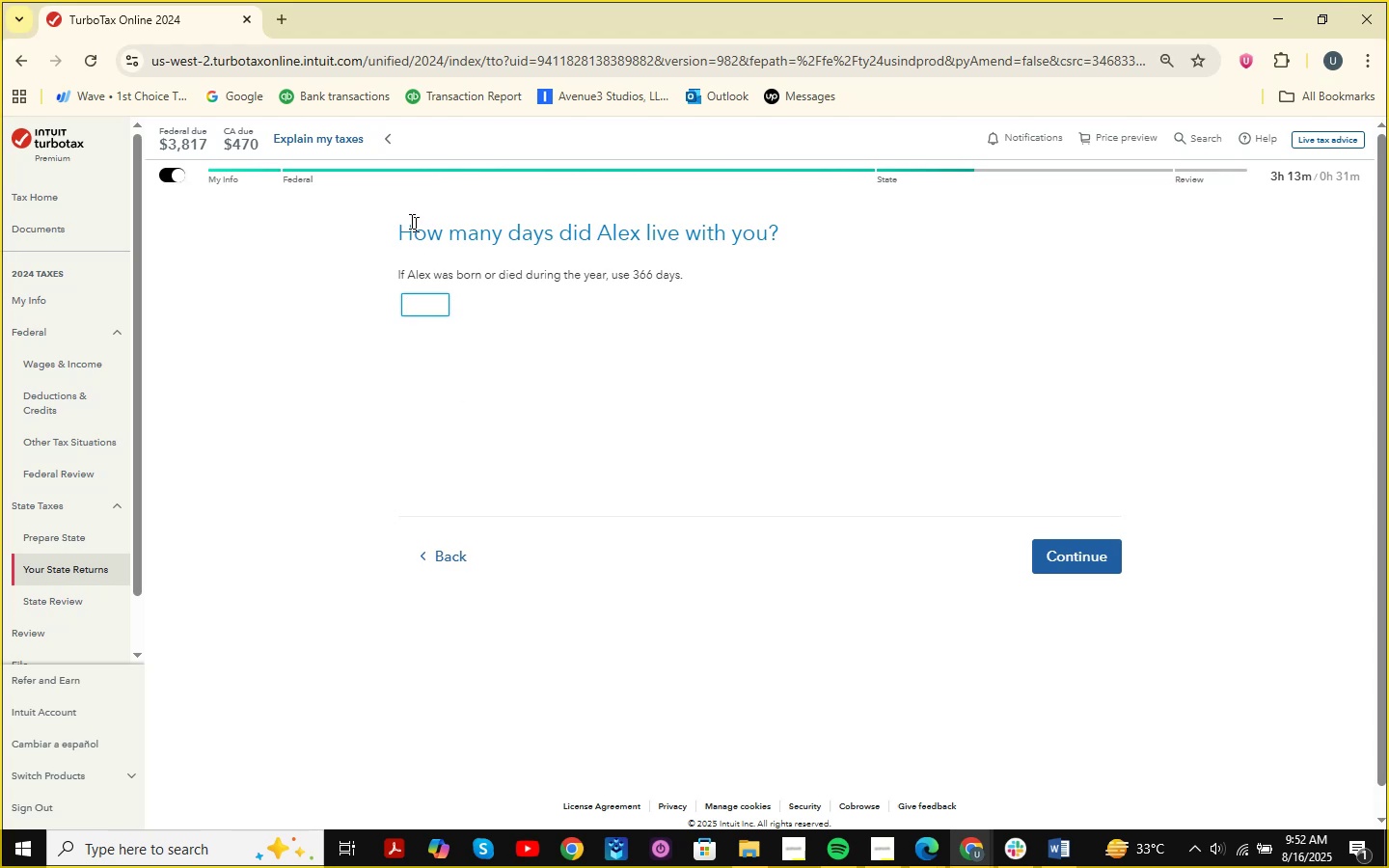 
left_click_drag(start_coordinate=[334, 200], to_coordinate=[1249, 748])
 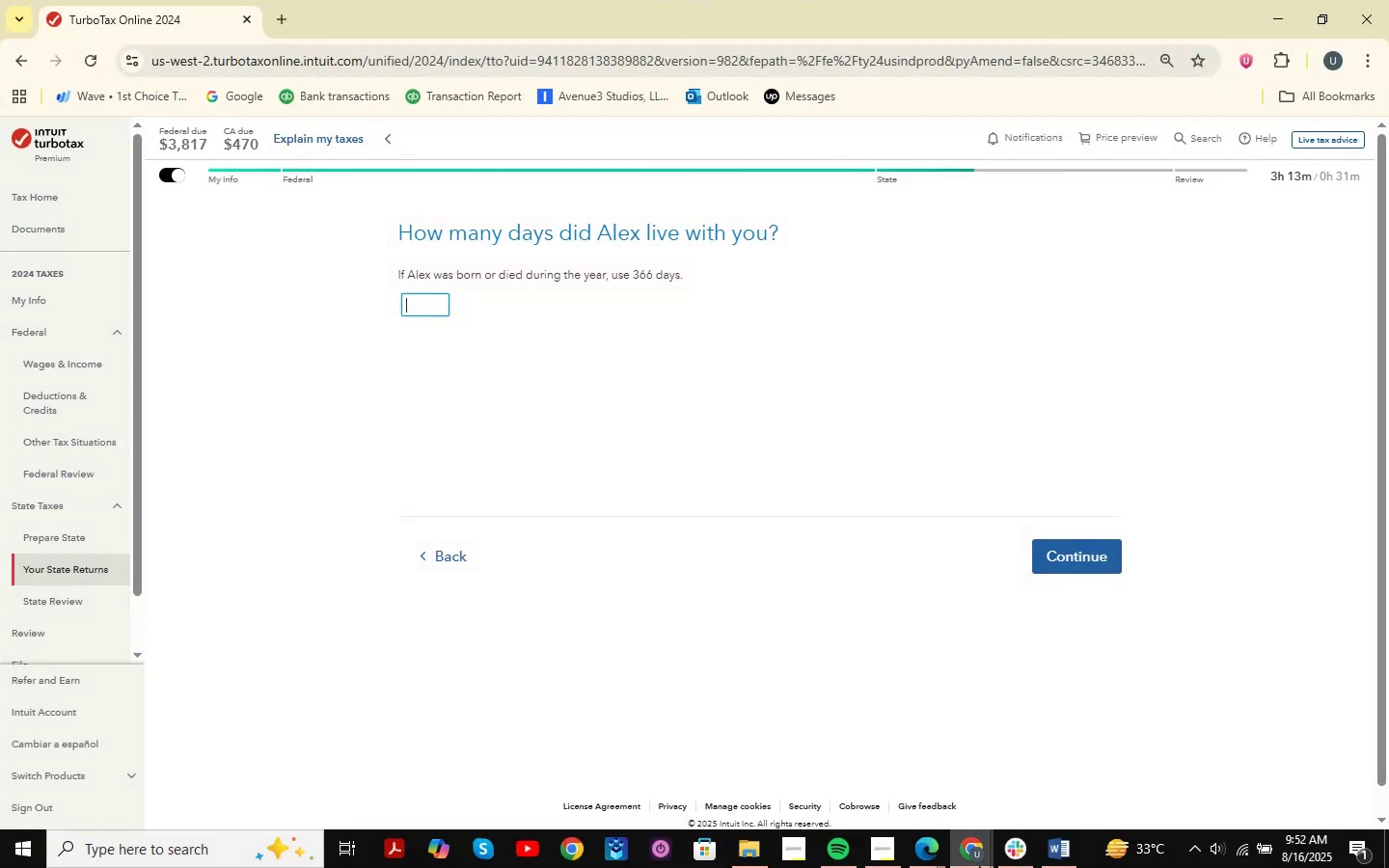 
double_click([1074, 752])
 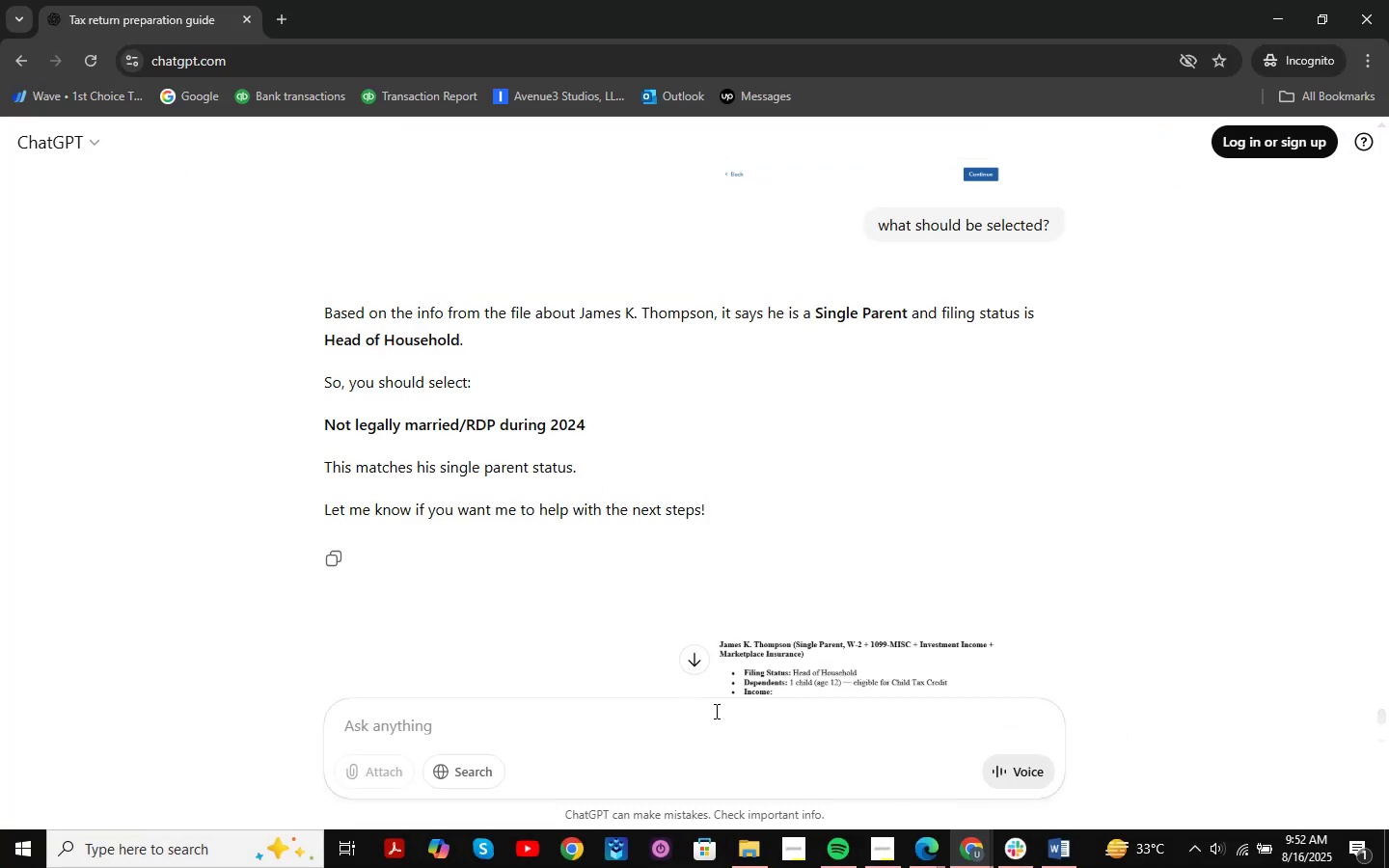 
left_click([566, 737])
 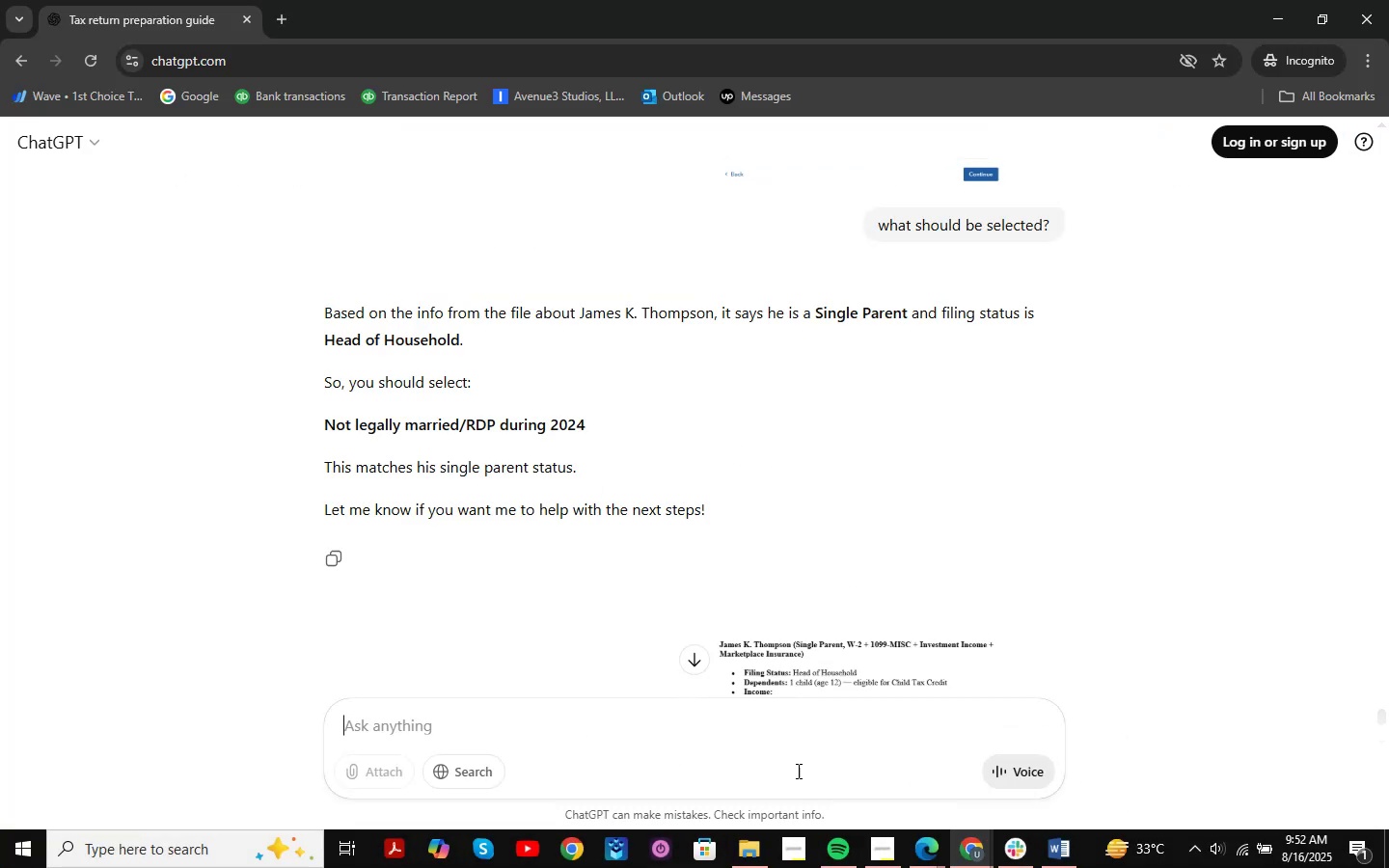 
key(Control+V)
 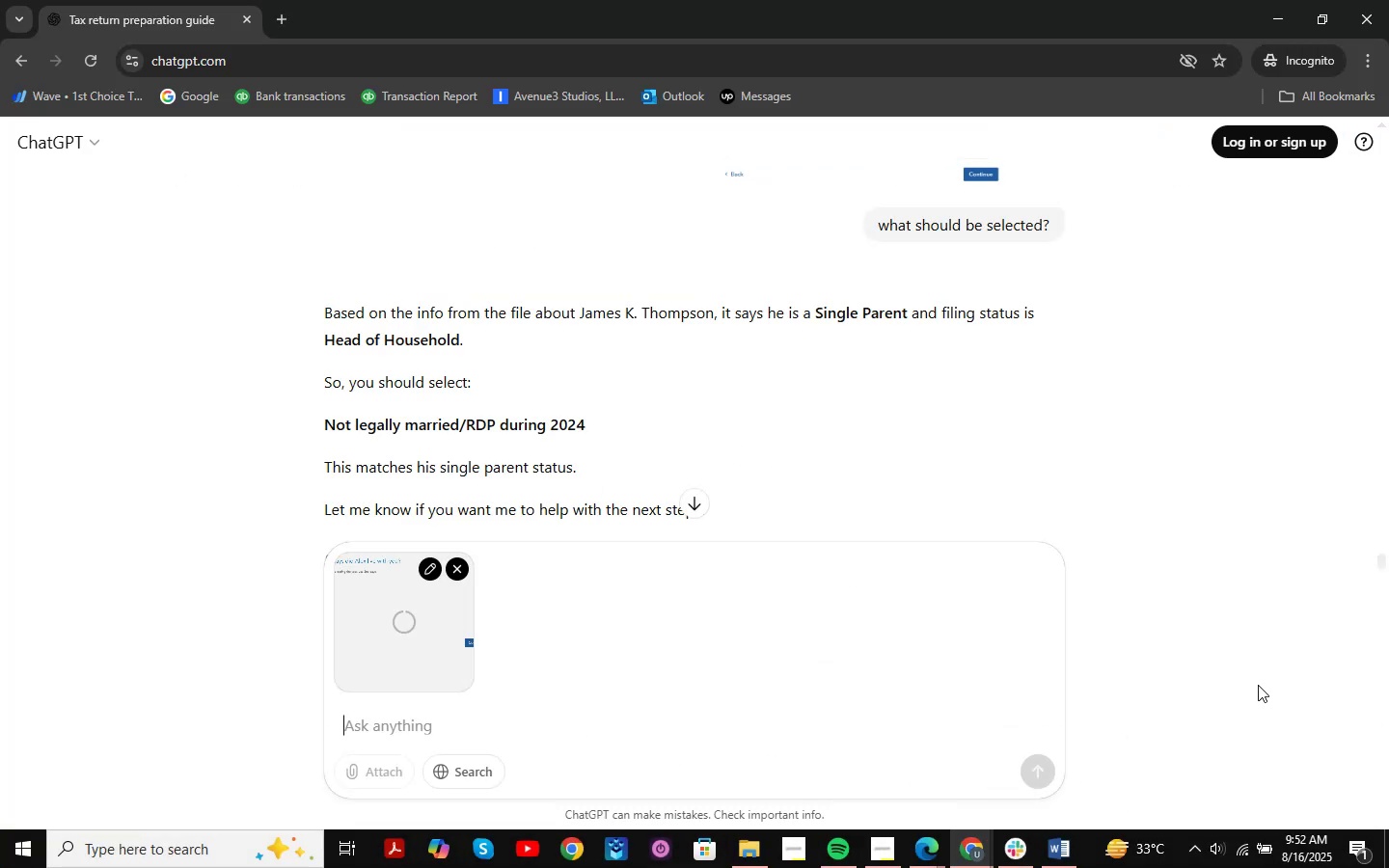 
type(what would be the answers )
key(Backspace)
key(Backspace)
 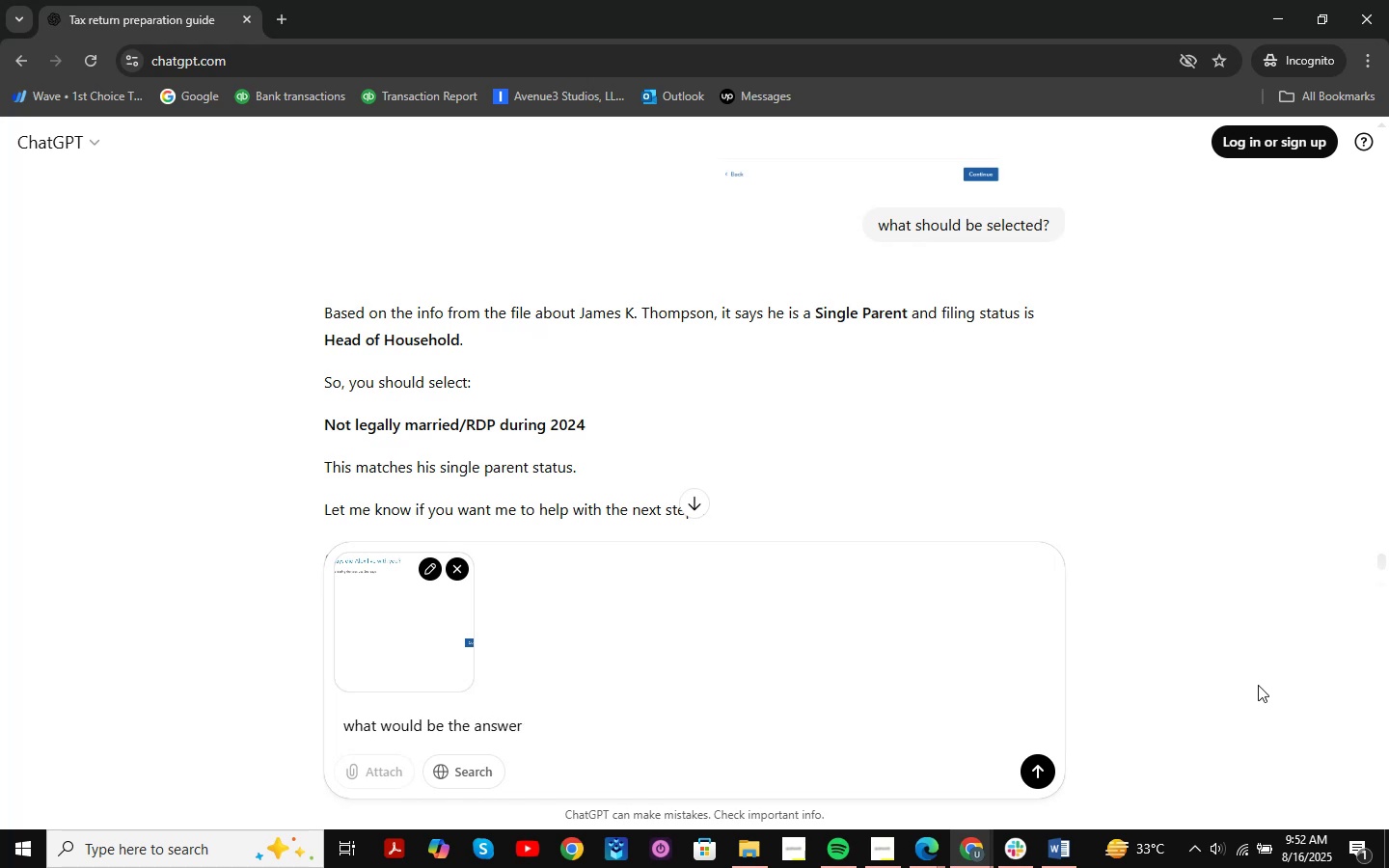 
key(Enter)
 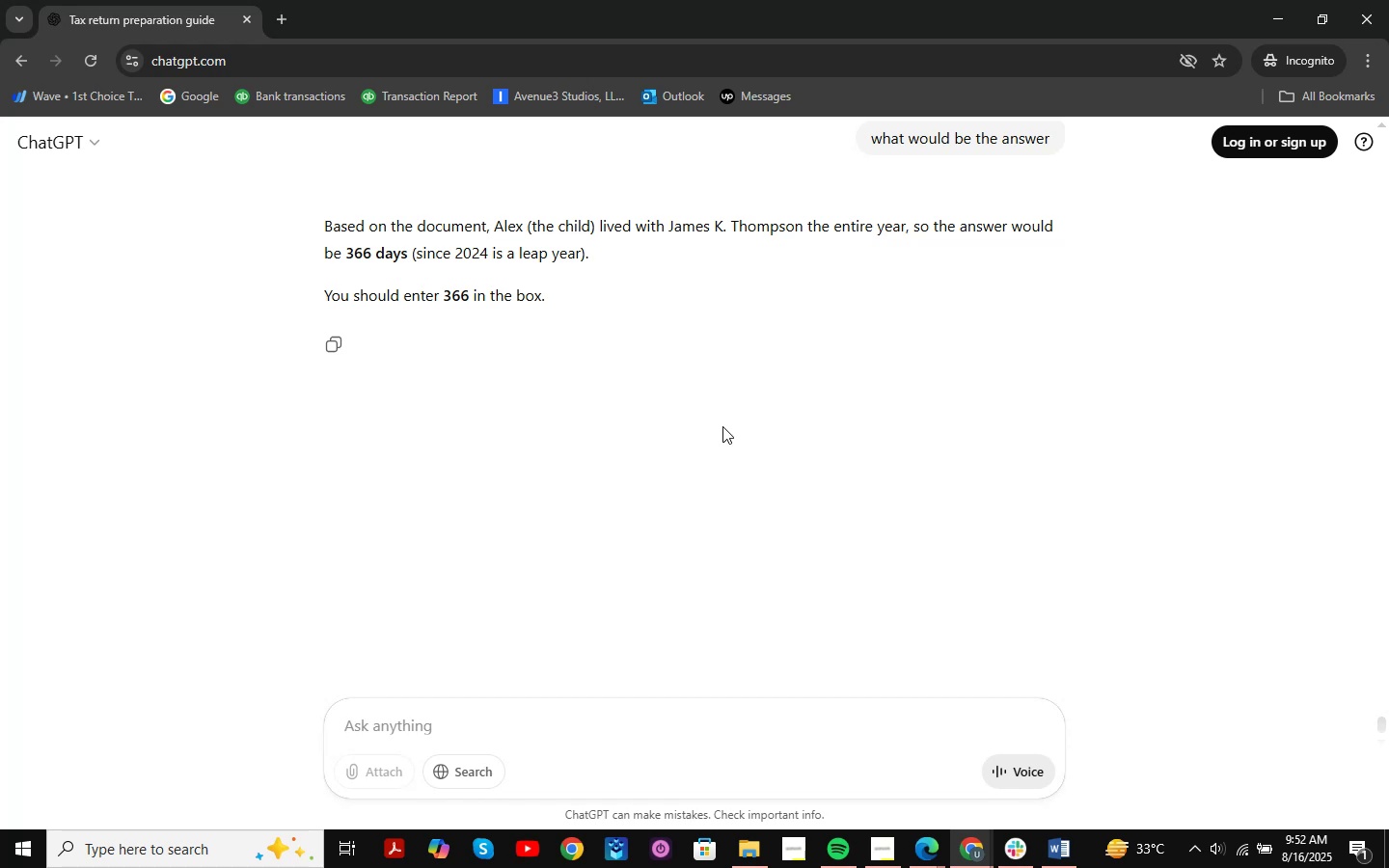 
wait(13.65)
 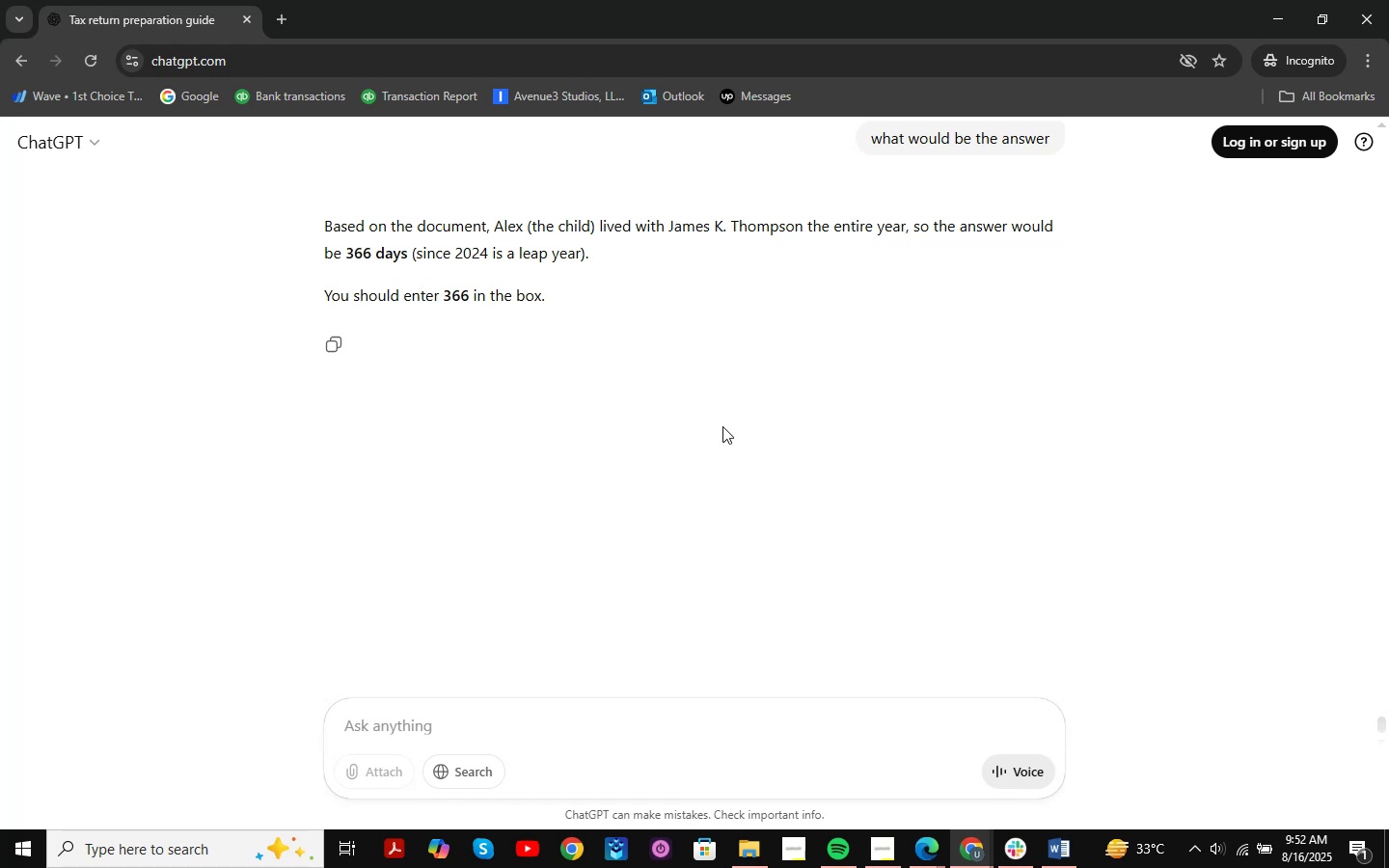 
left_click([1260, 11])
 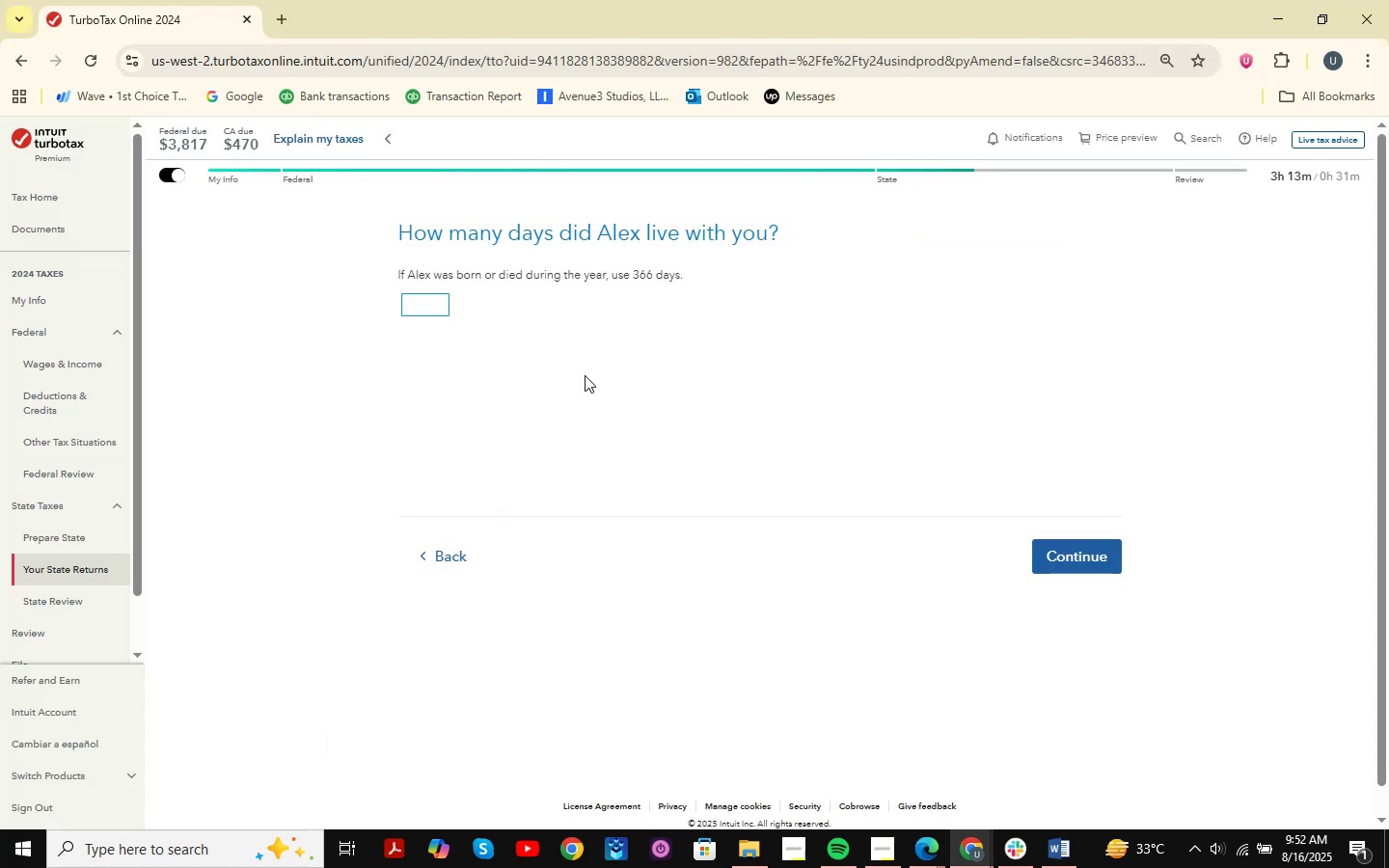 
key(Numpad3)
 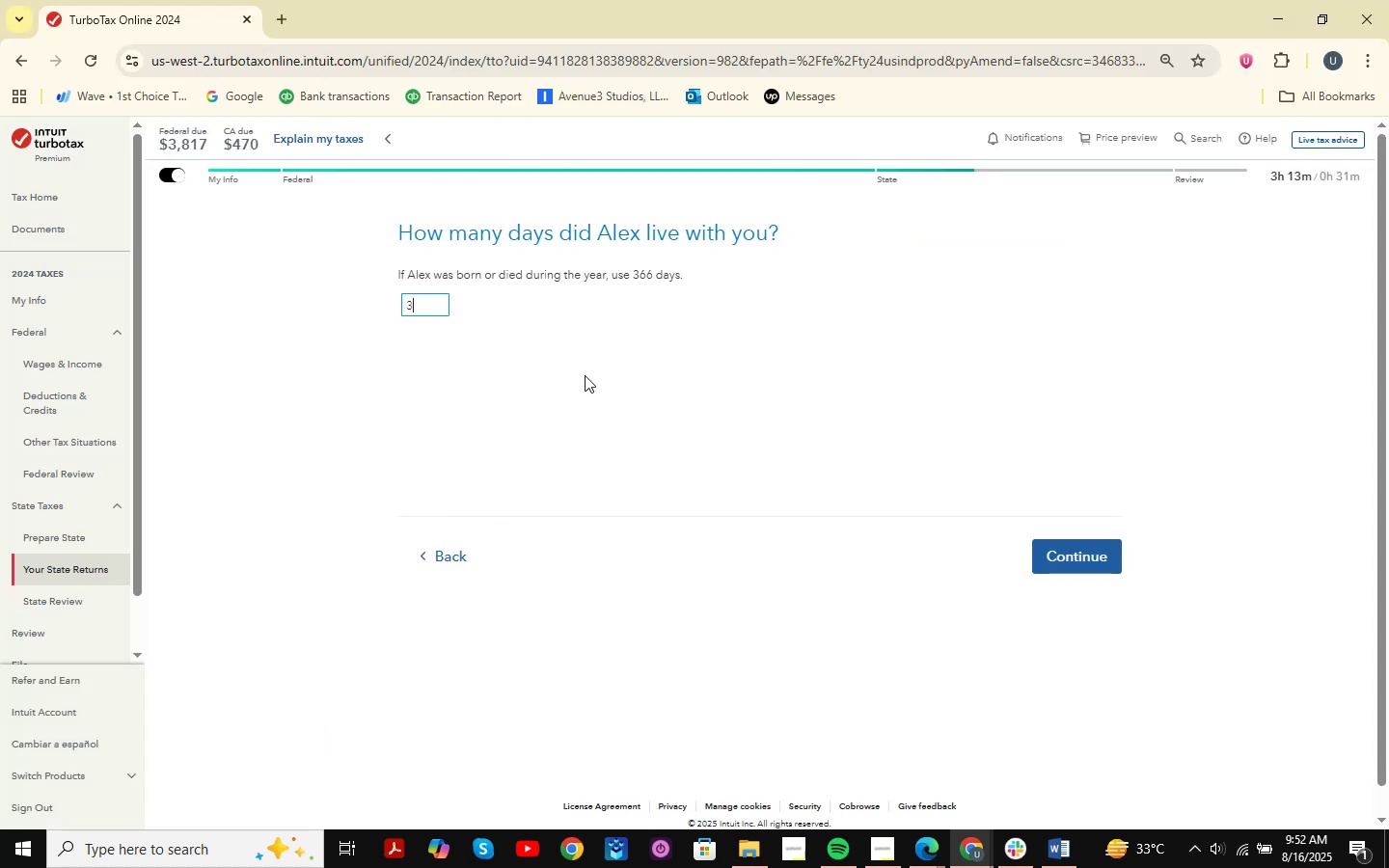 
key(Numpad6)
 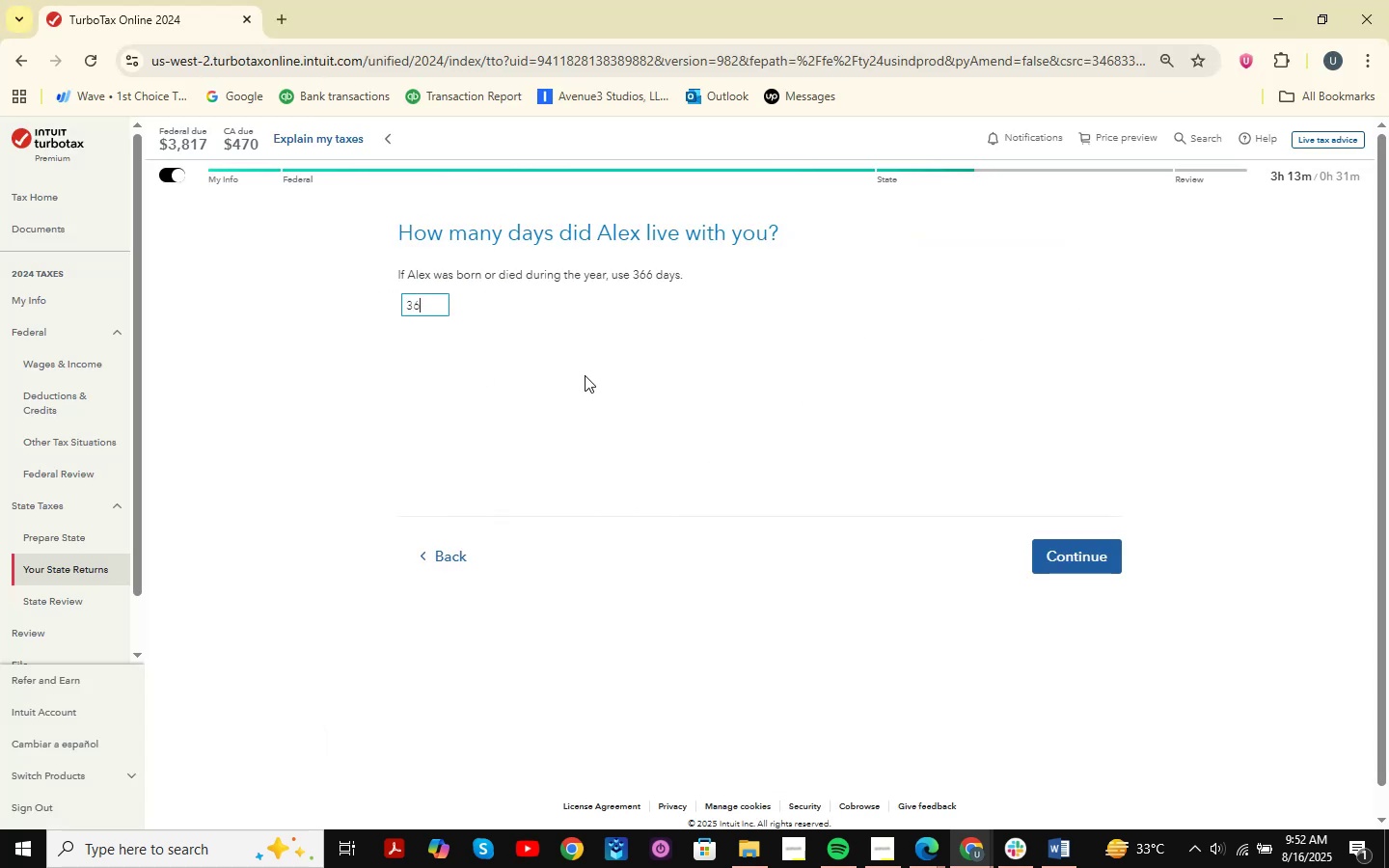 
key(Numpad6)
 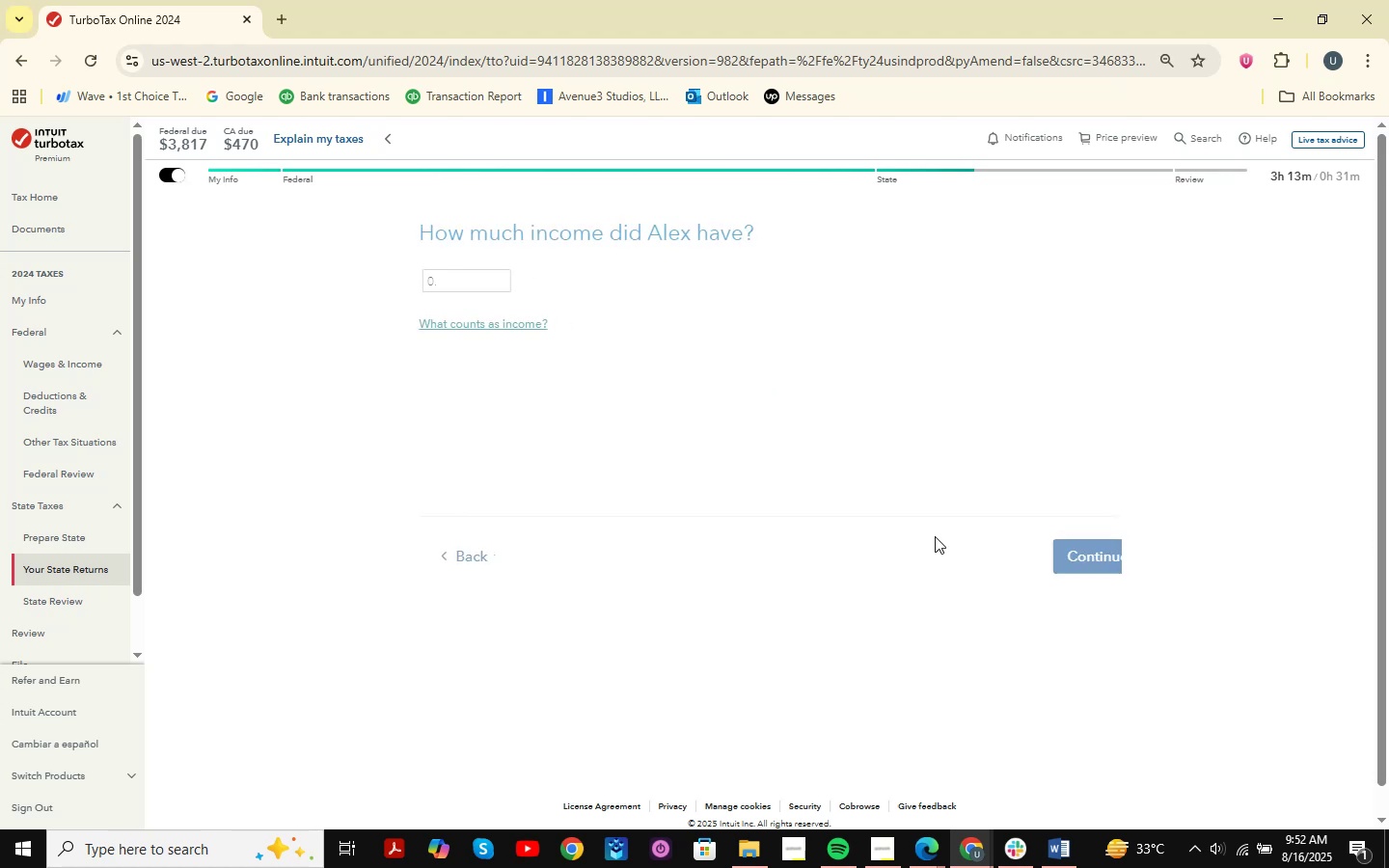 
wait(8.52)
 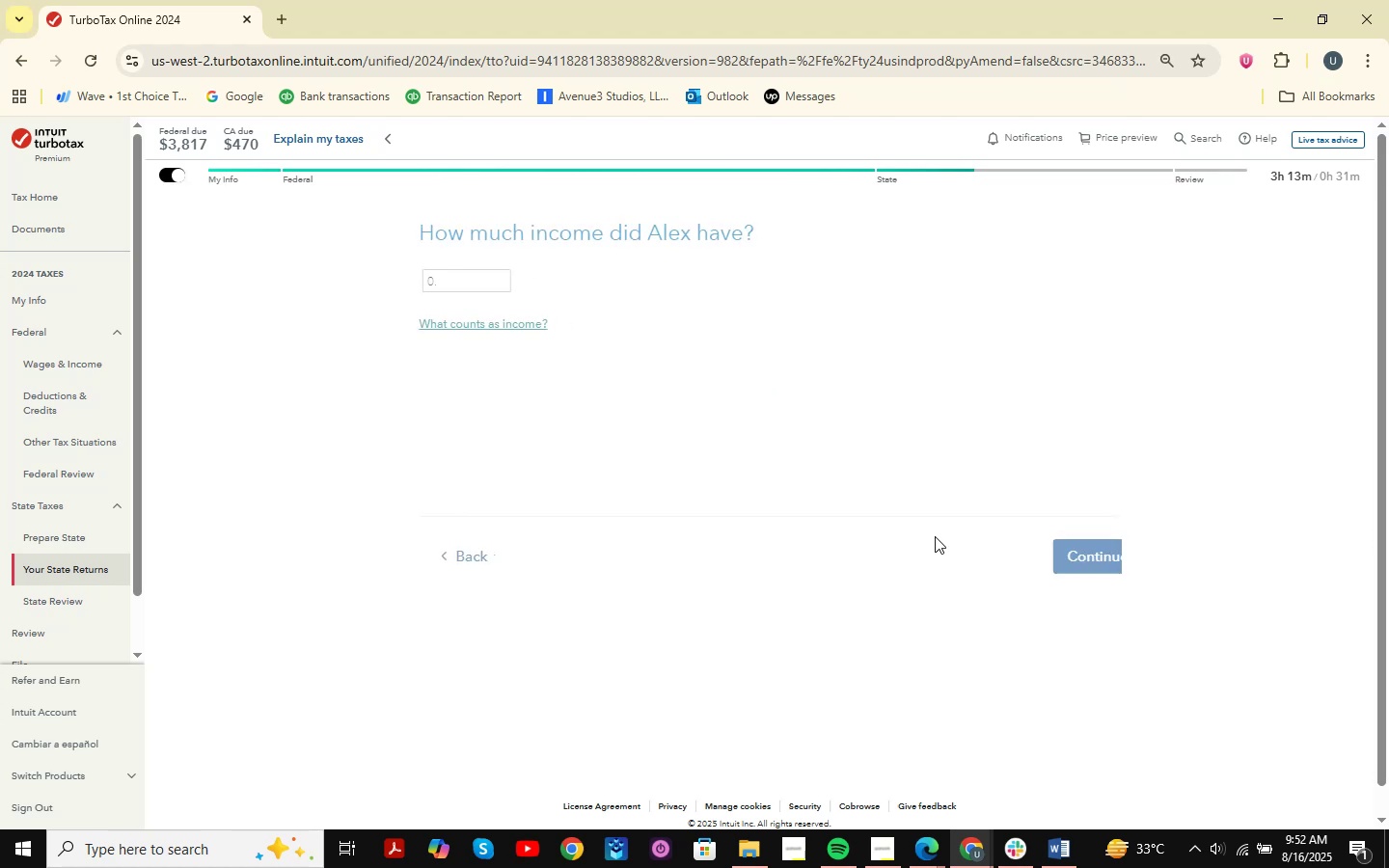 
left_click([1057, 559])
 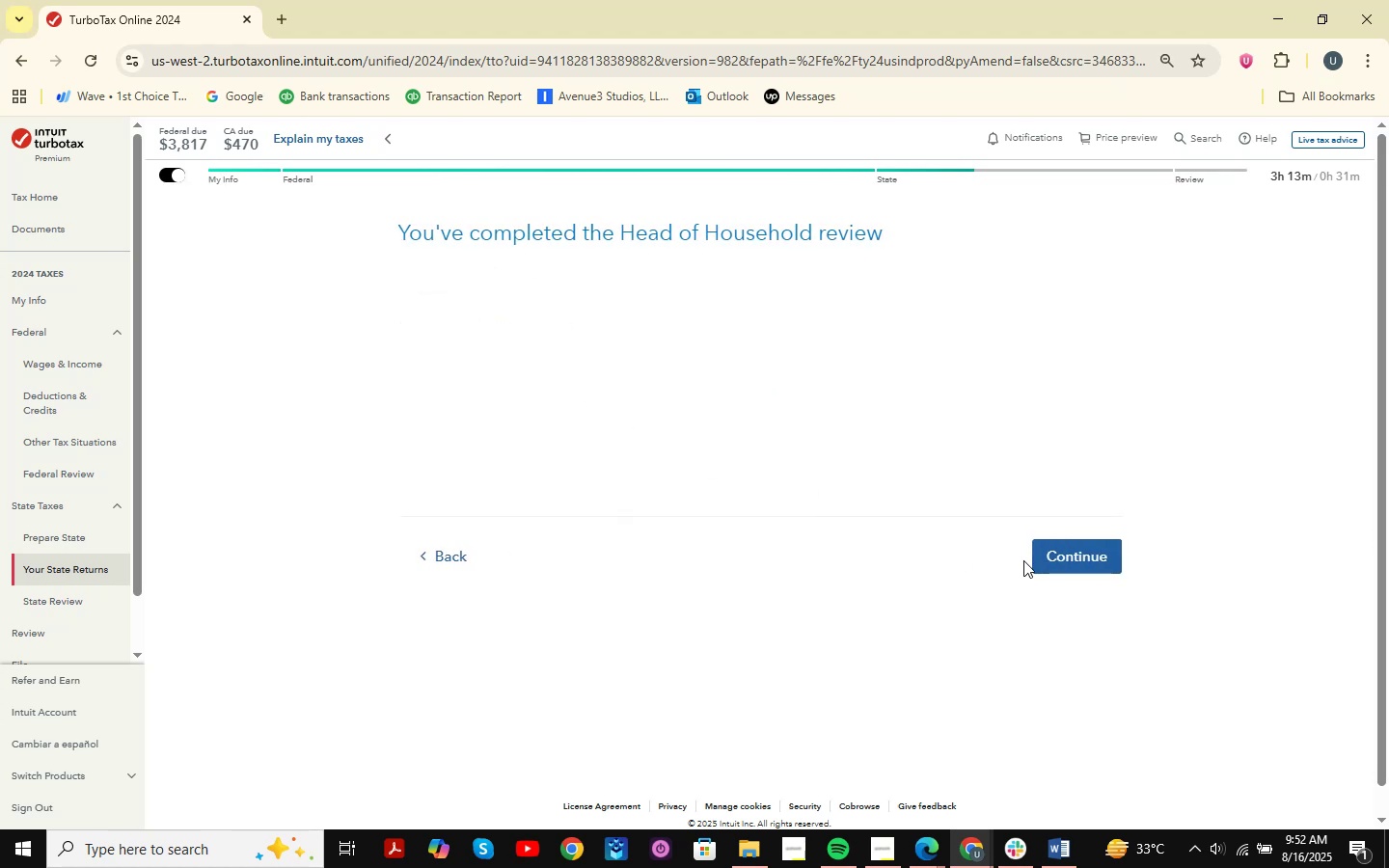 
left_click([1071, 565])
 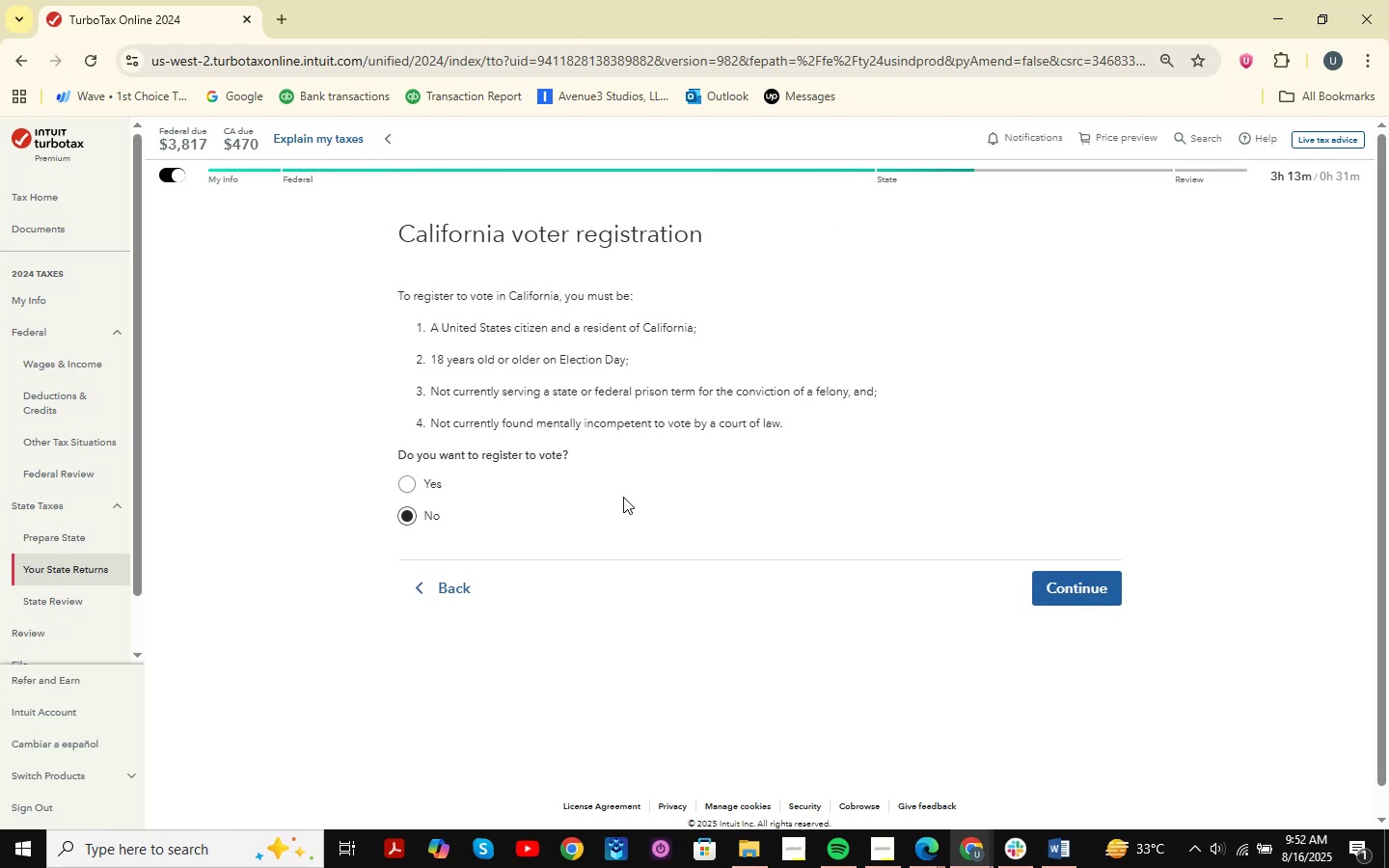 
left_click([936, 854])
 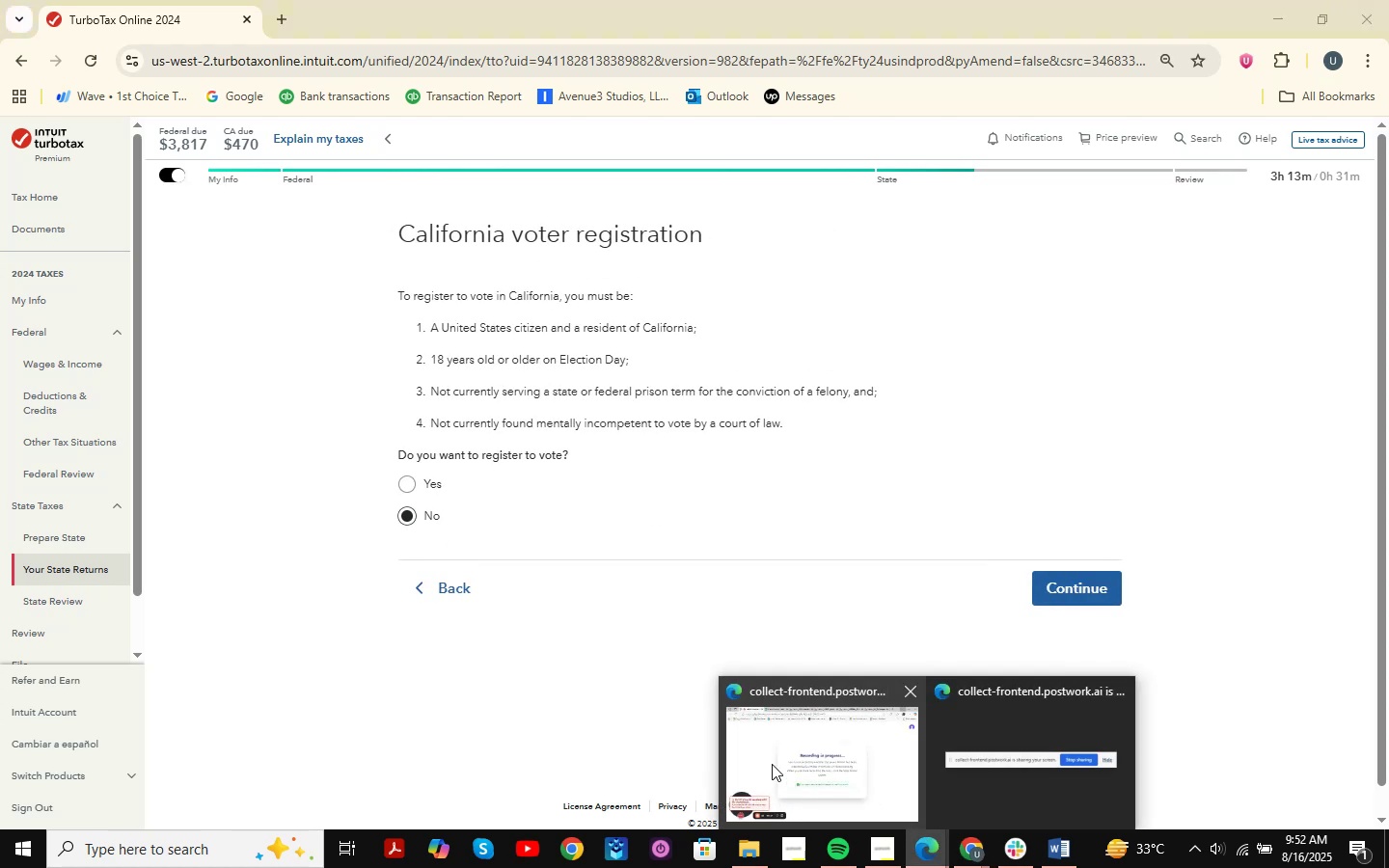 
left_click([783, 761])
 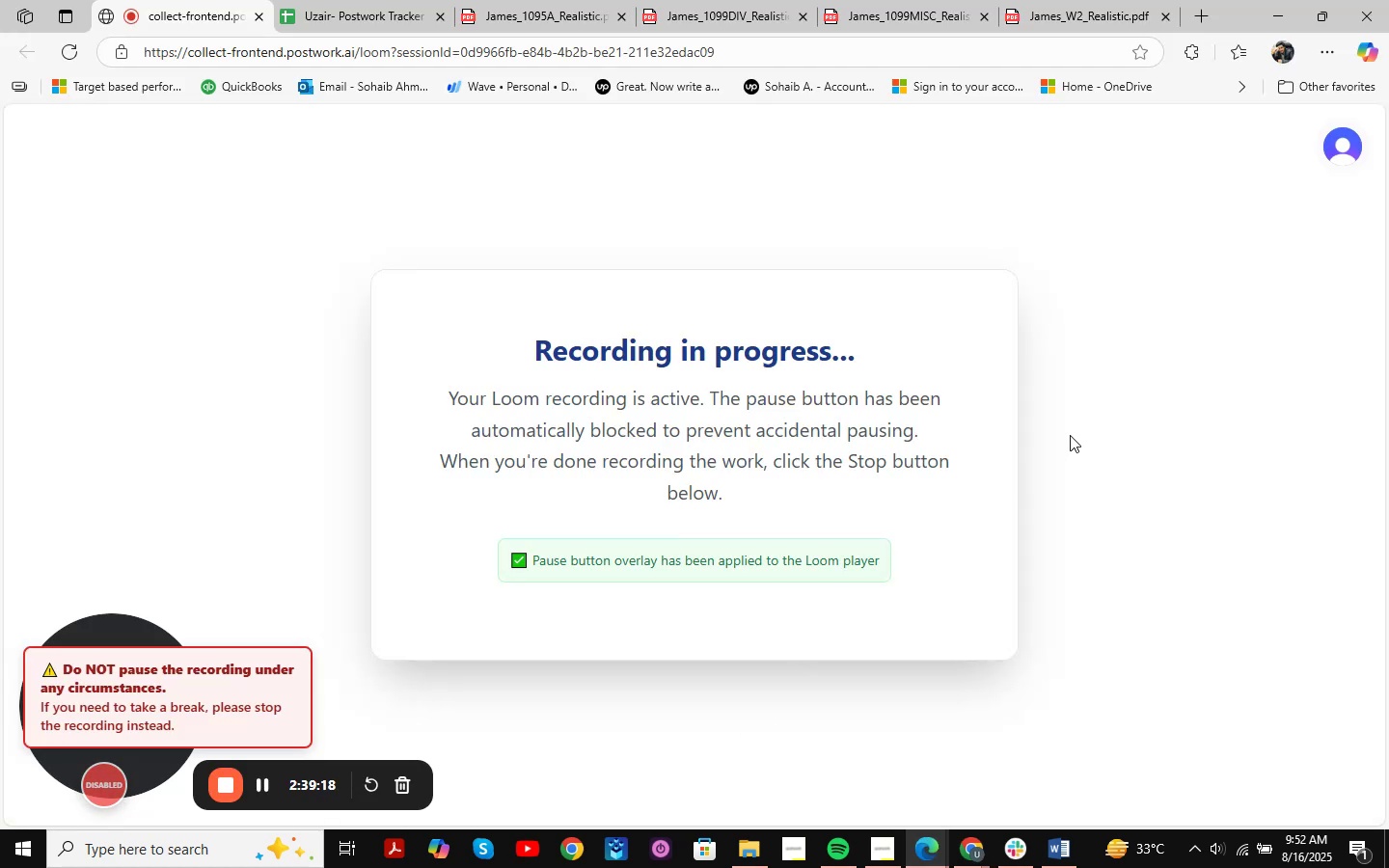 
left_click([1271, 10])
 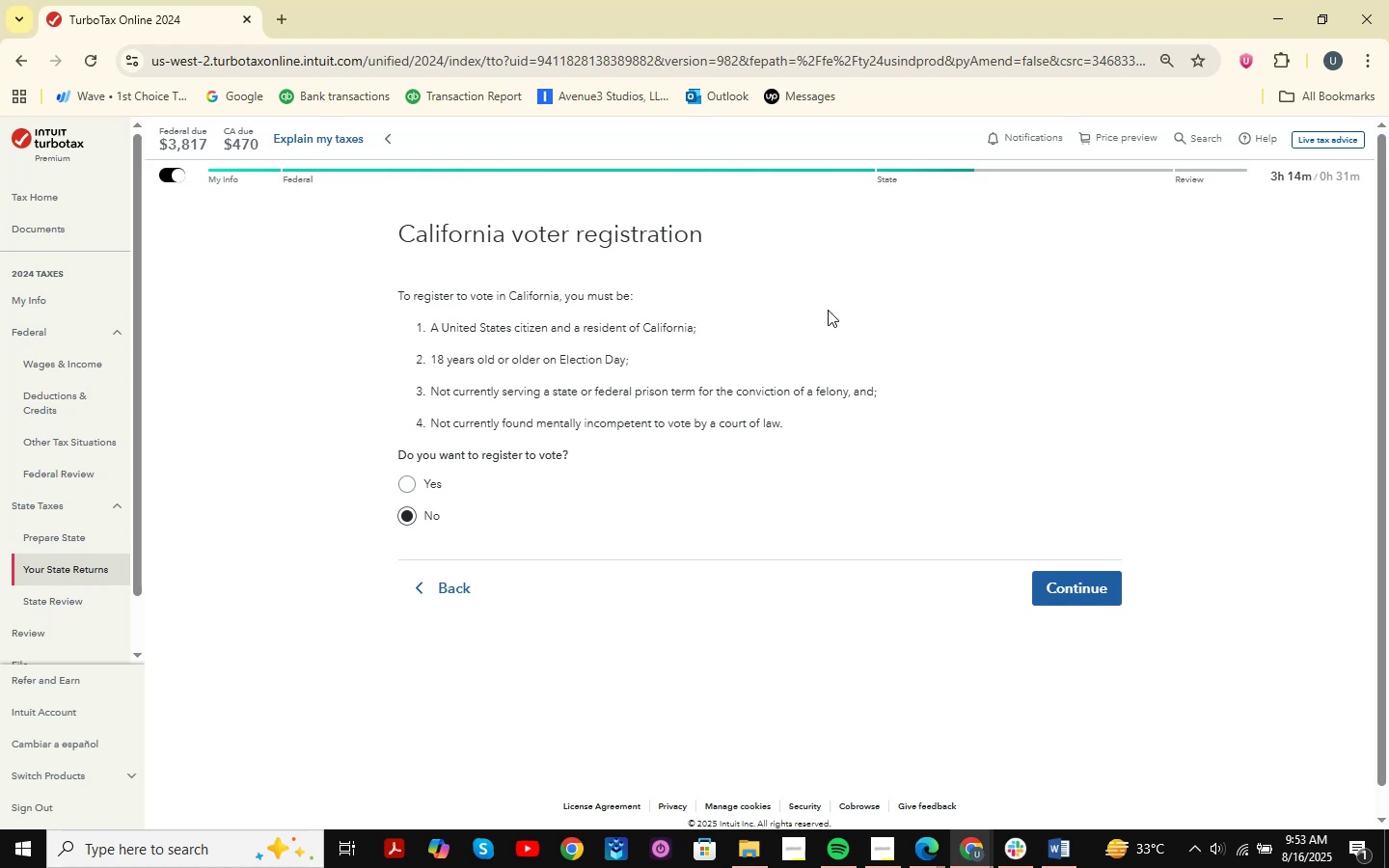 
wait(12.09)
 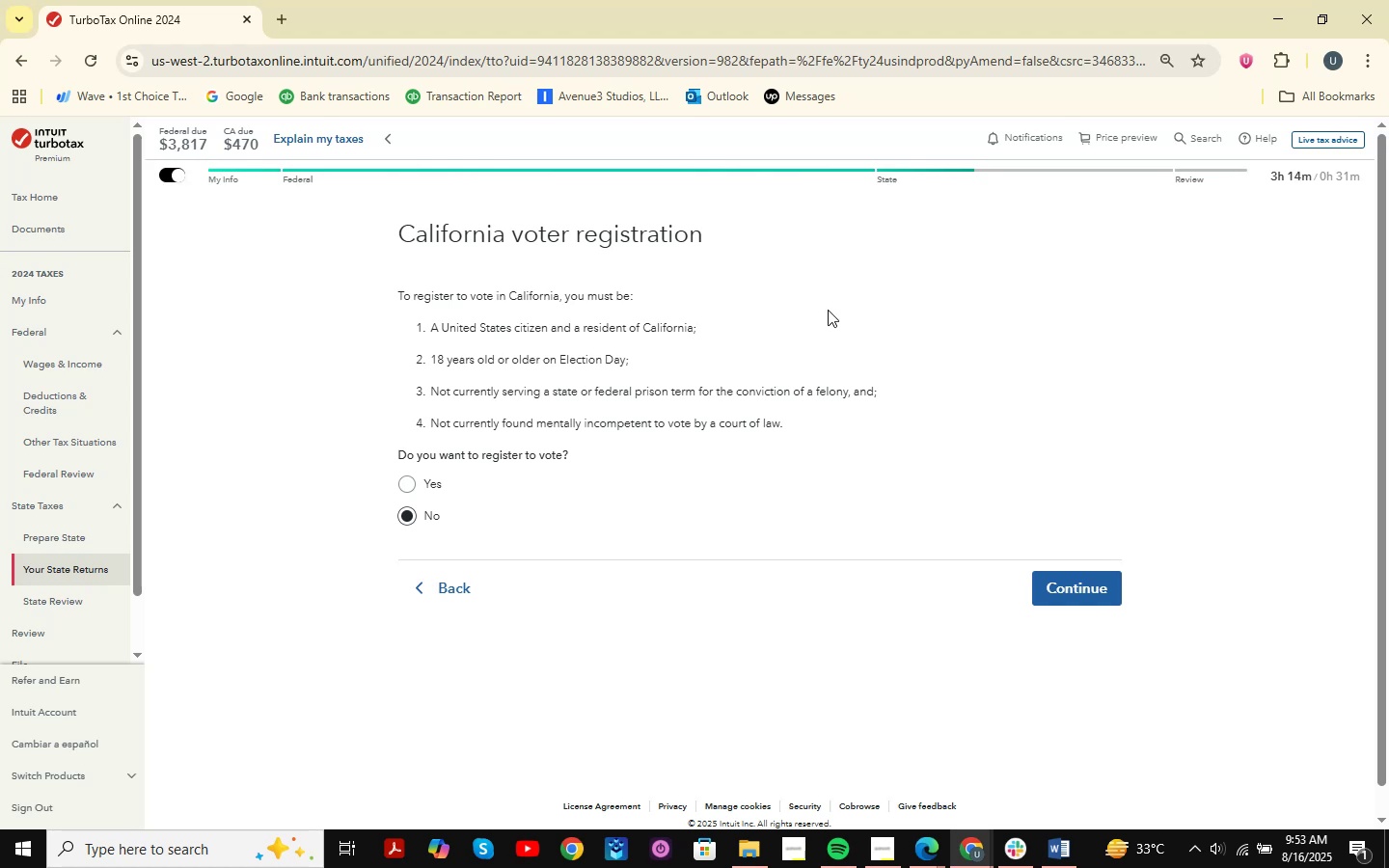 
key(Meta+MetaLeft)
 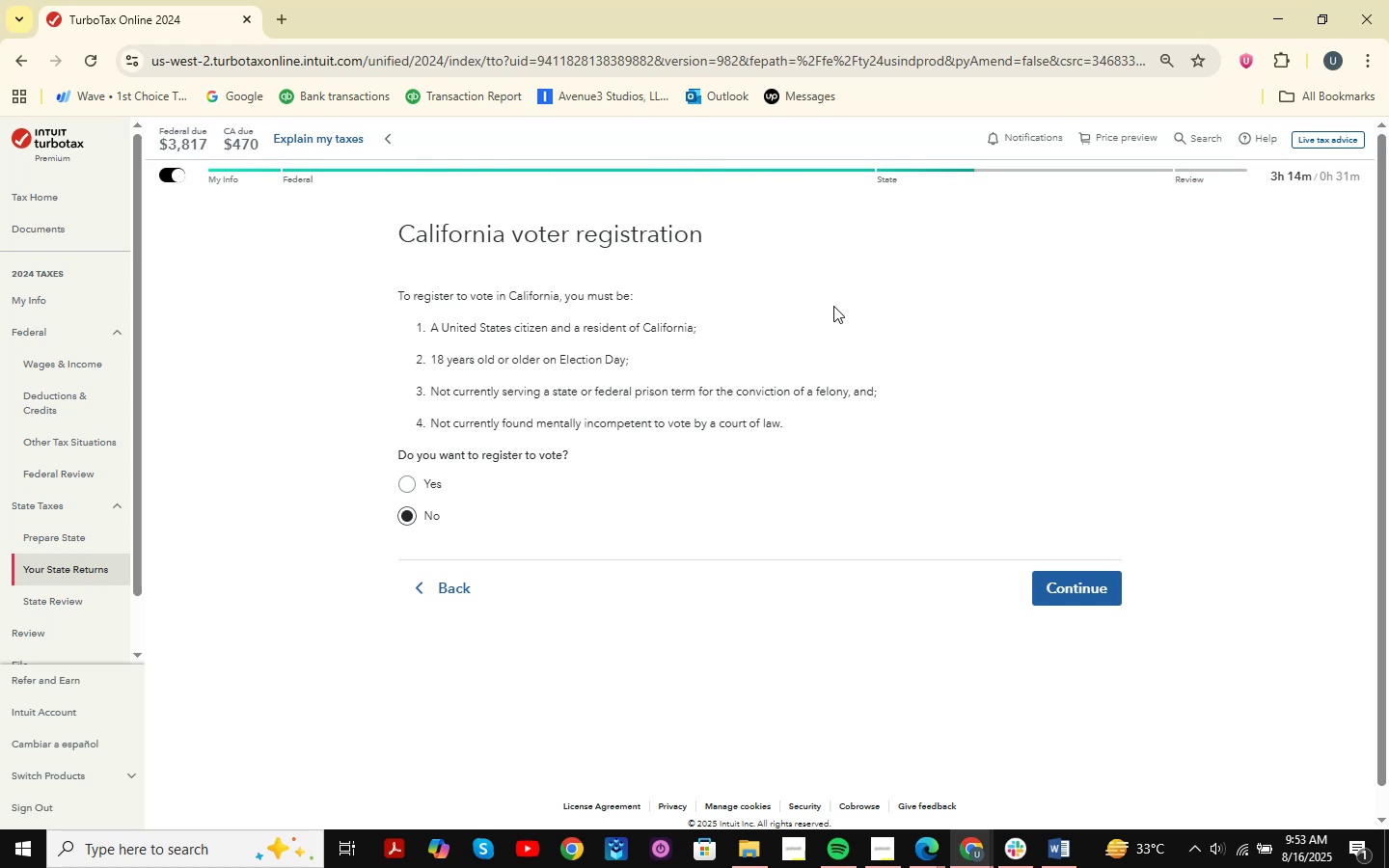 
key(Meta+Shift+ShiftLeft)
 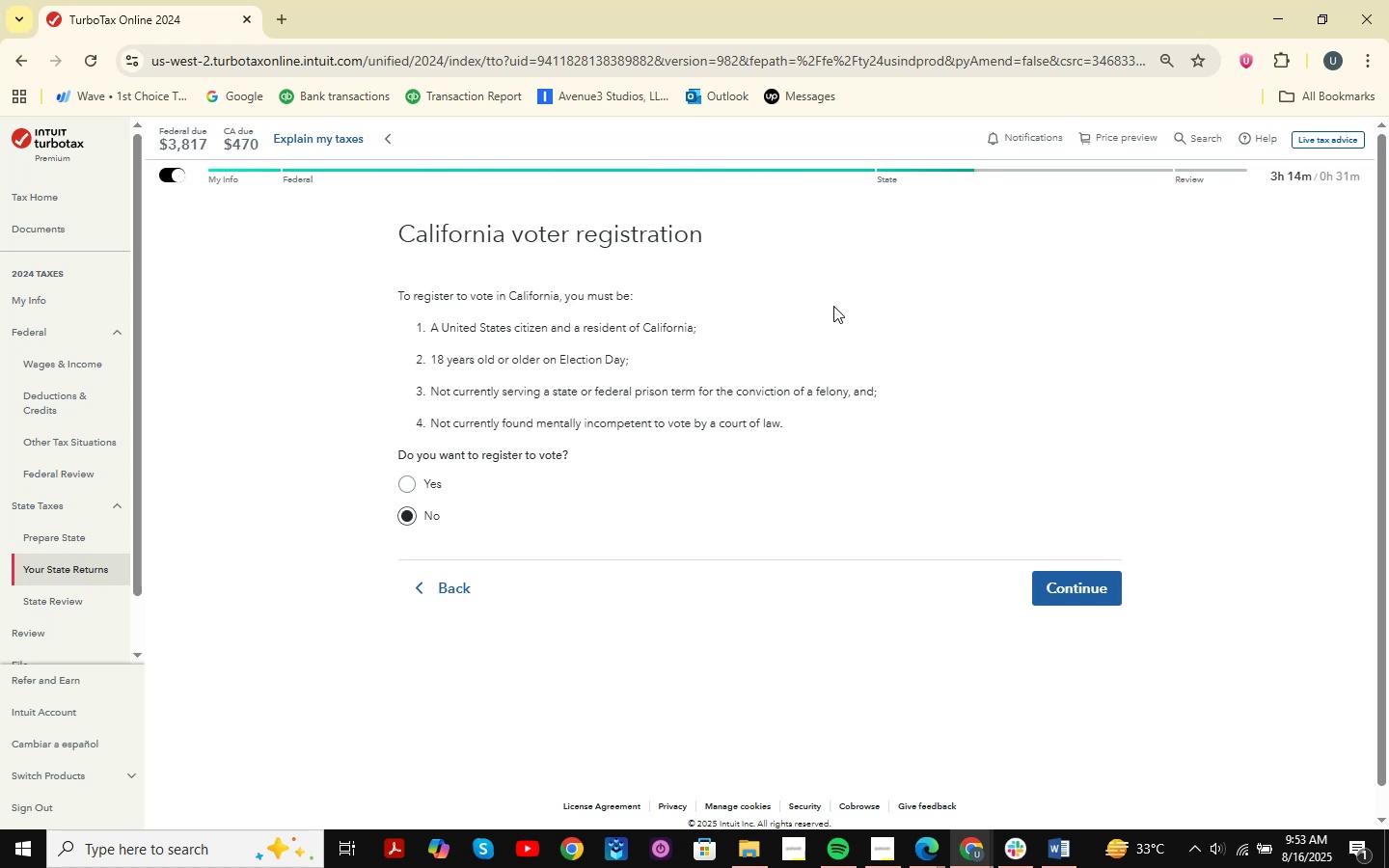 
key(Meta+Shift+S)
 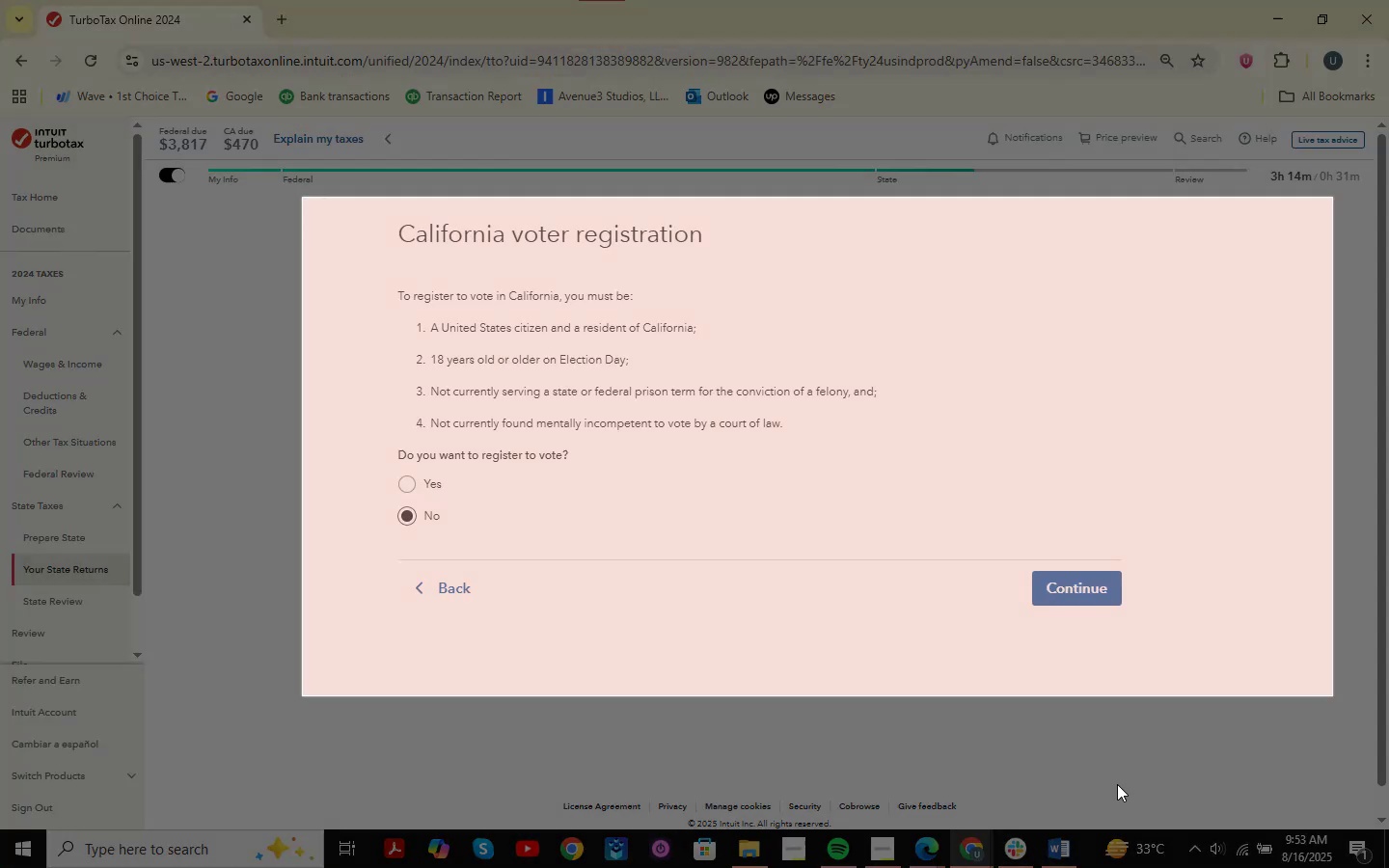 
double_click([1056, 739])
 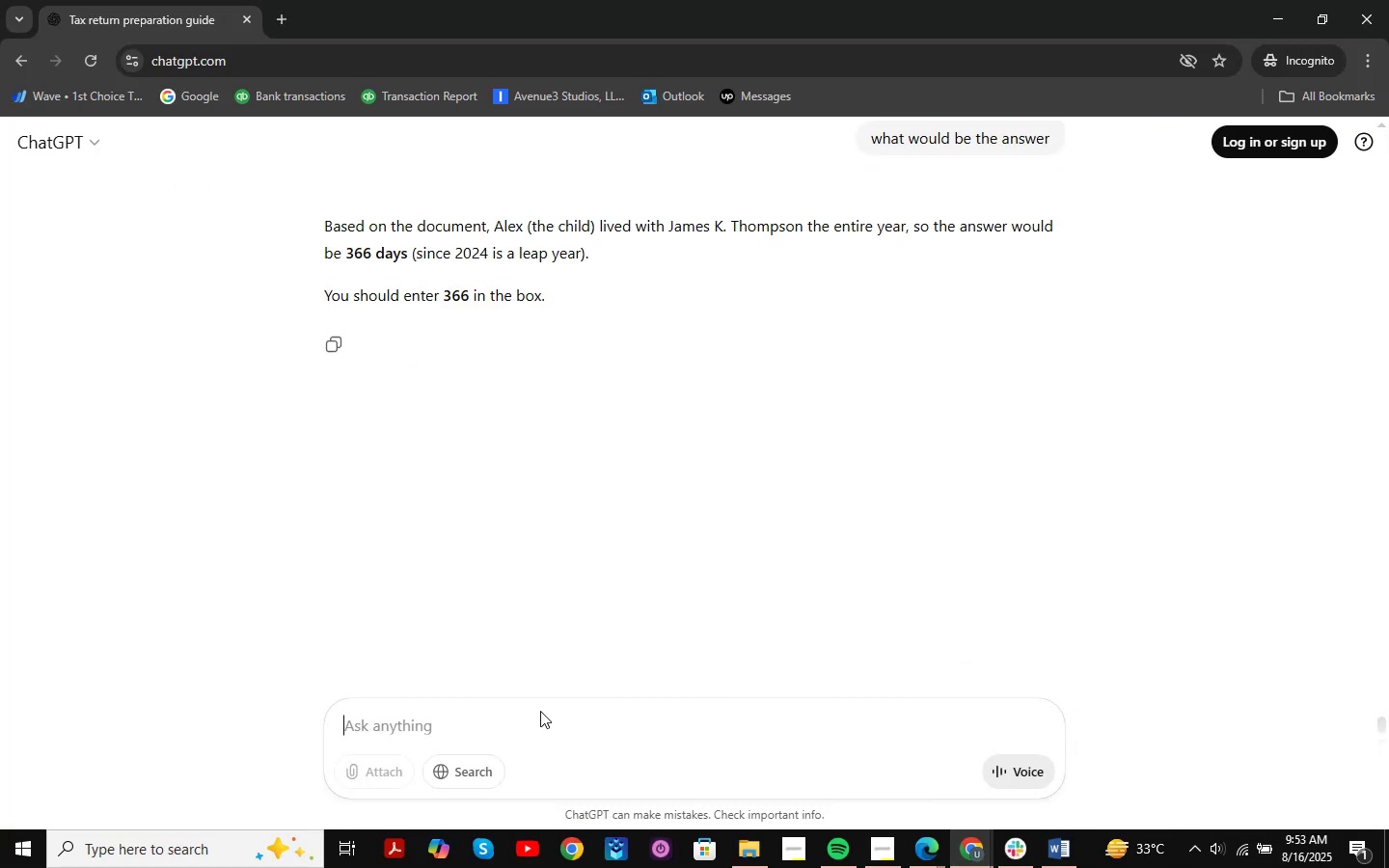 
key(Control+V)
 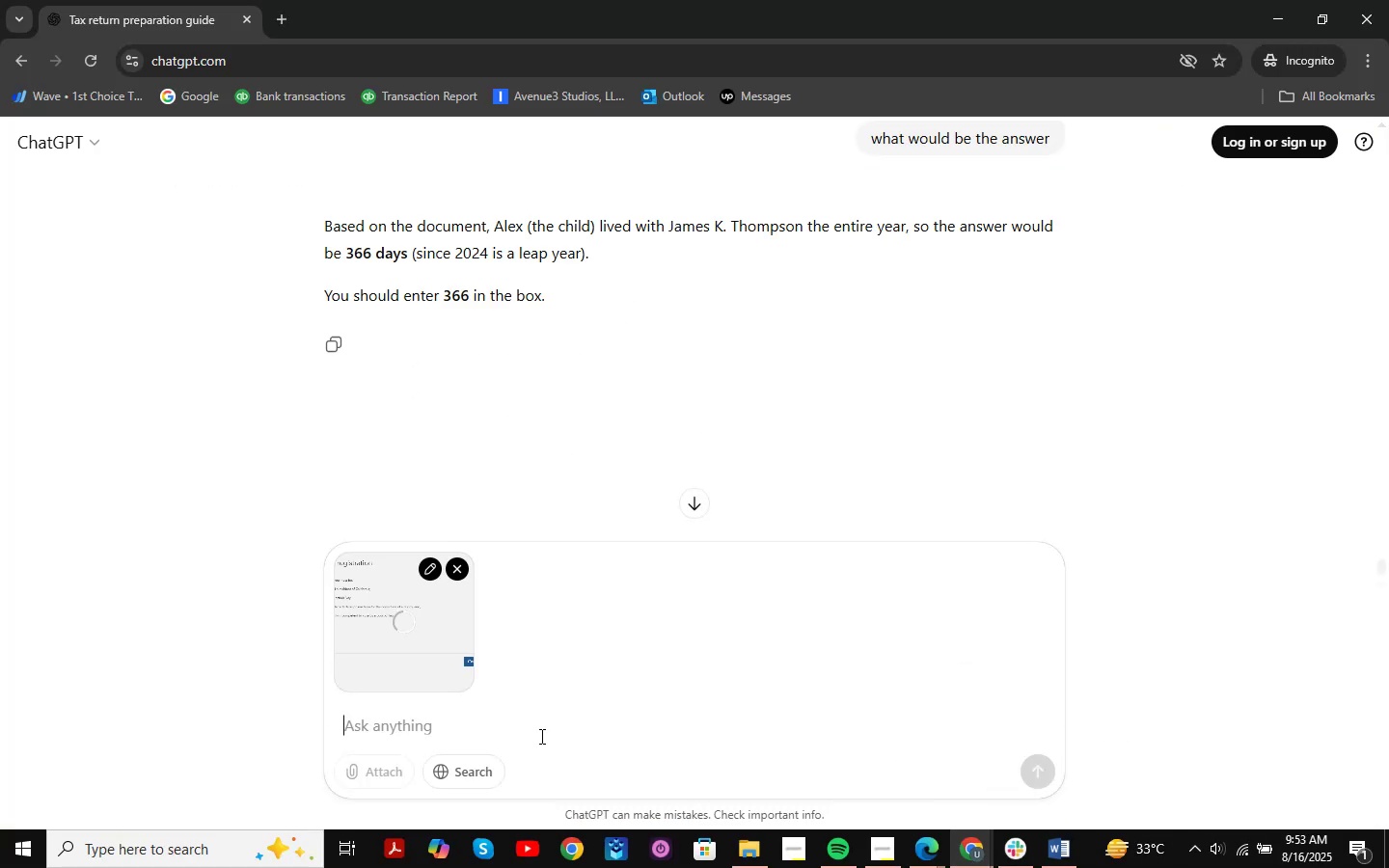 
key(NumpadEnter)
 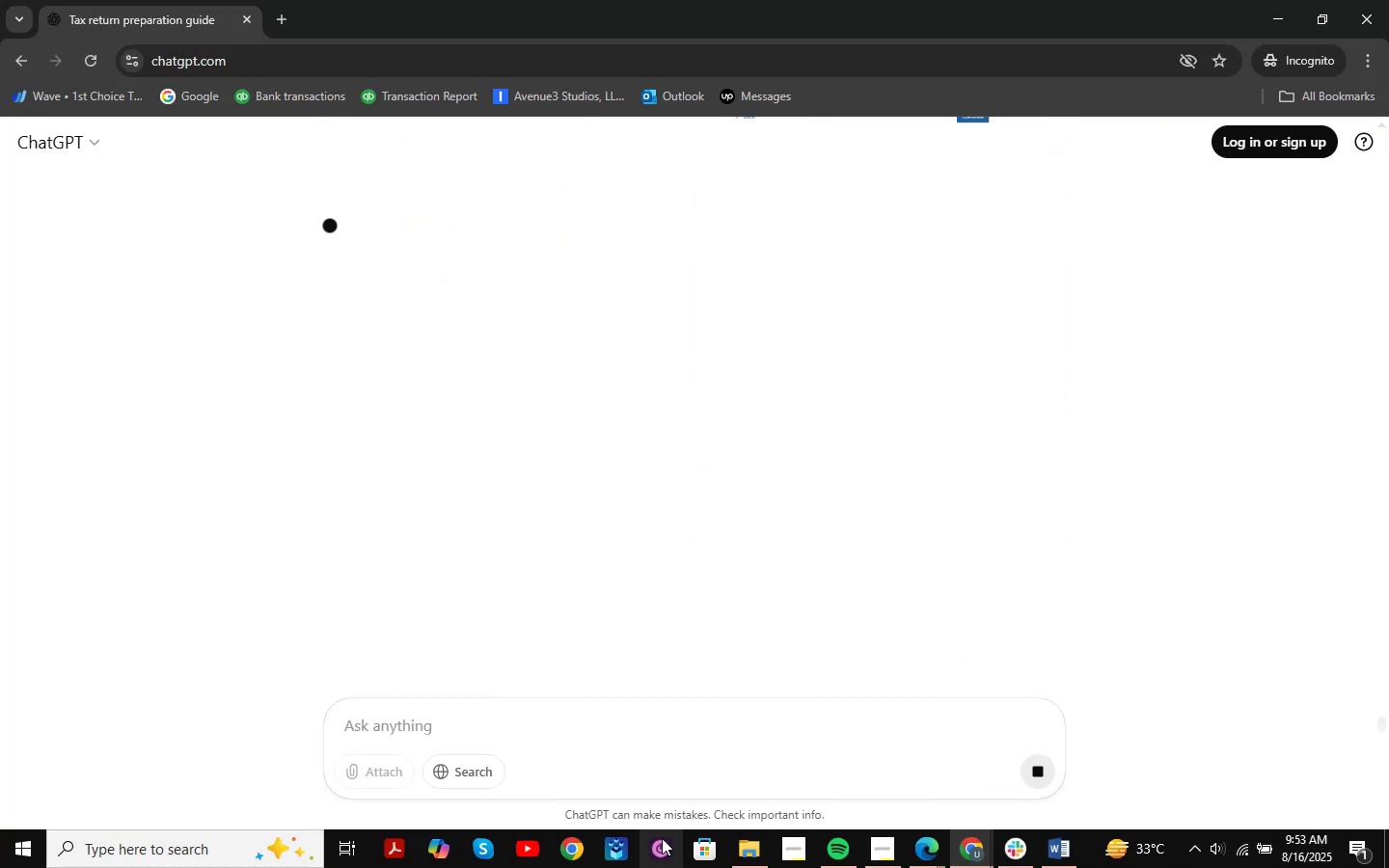 
scroll: coordinate [754, 560], scroll_direction: up, amount: 2.0
 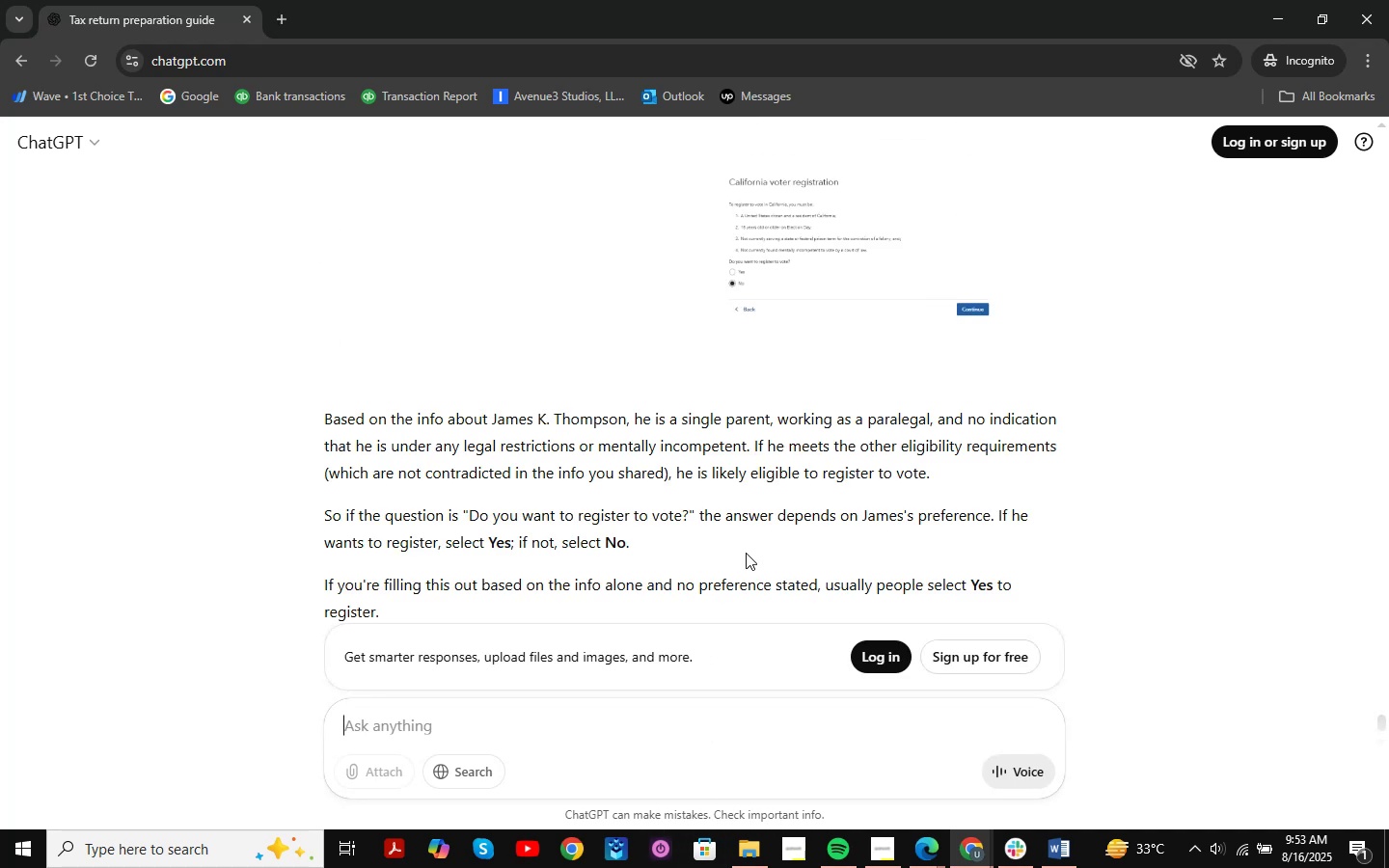 
wait(6.29)
 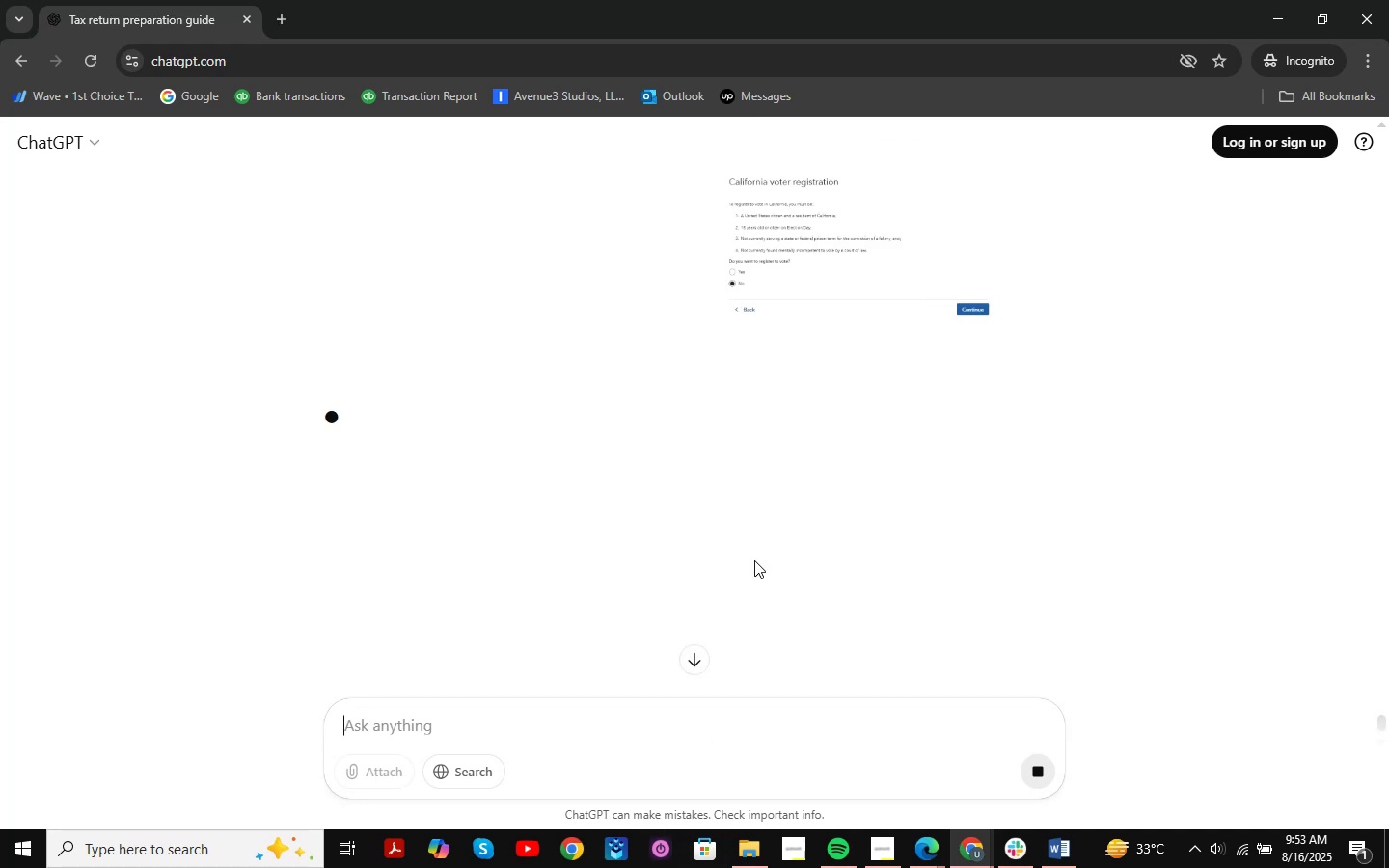 
scroll: coordinate [787, 371], scroll_direction: down, amount: 2.0
 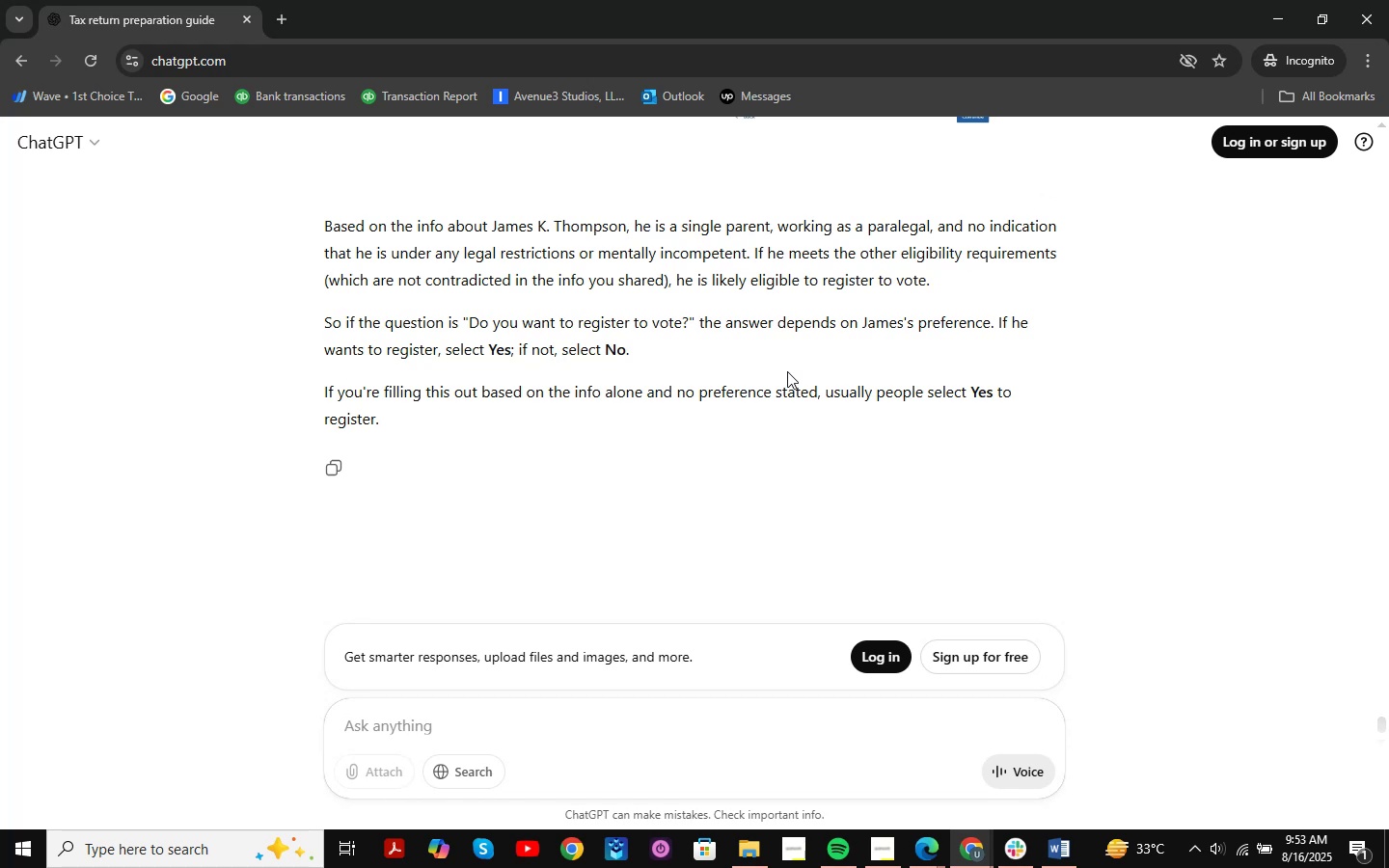 
wait(11.28)
 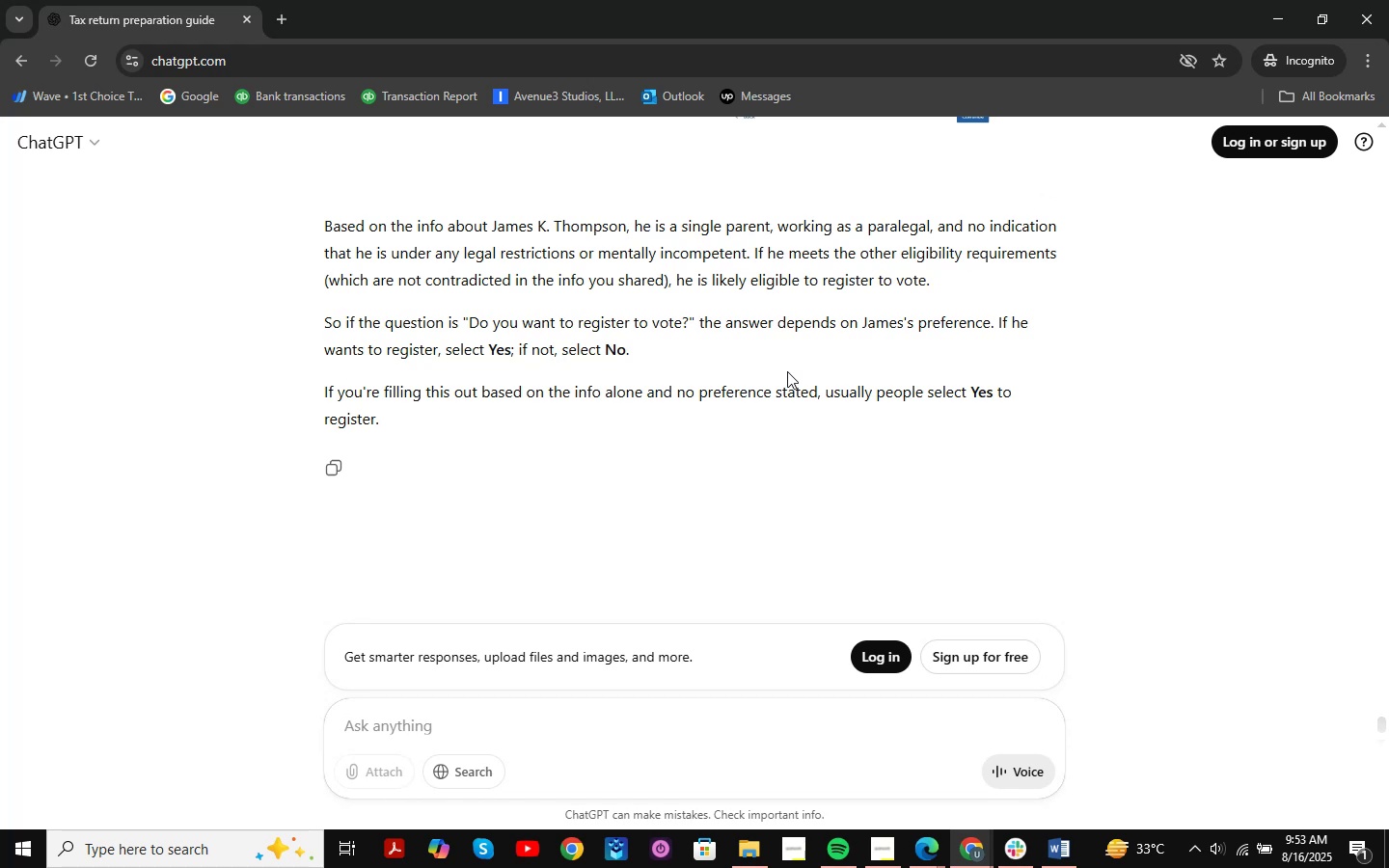 
scroll: coordinate [787, 371], scroll_direction: up, amount: 3.0
 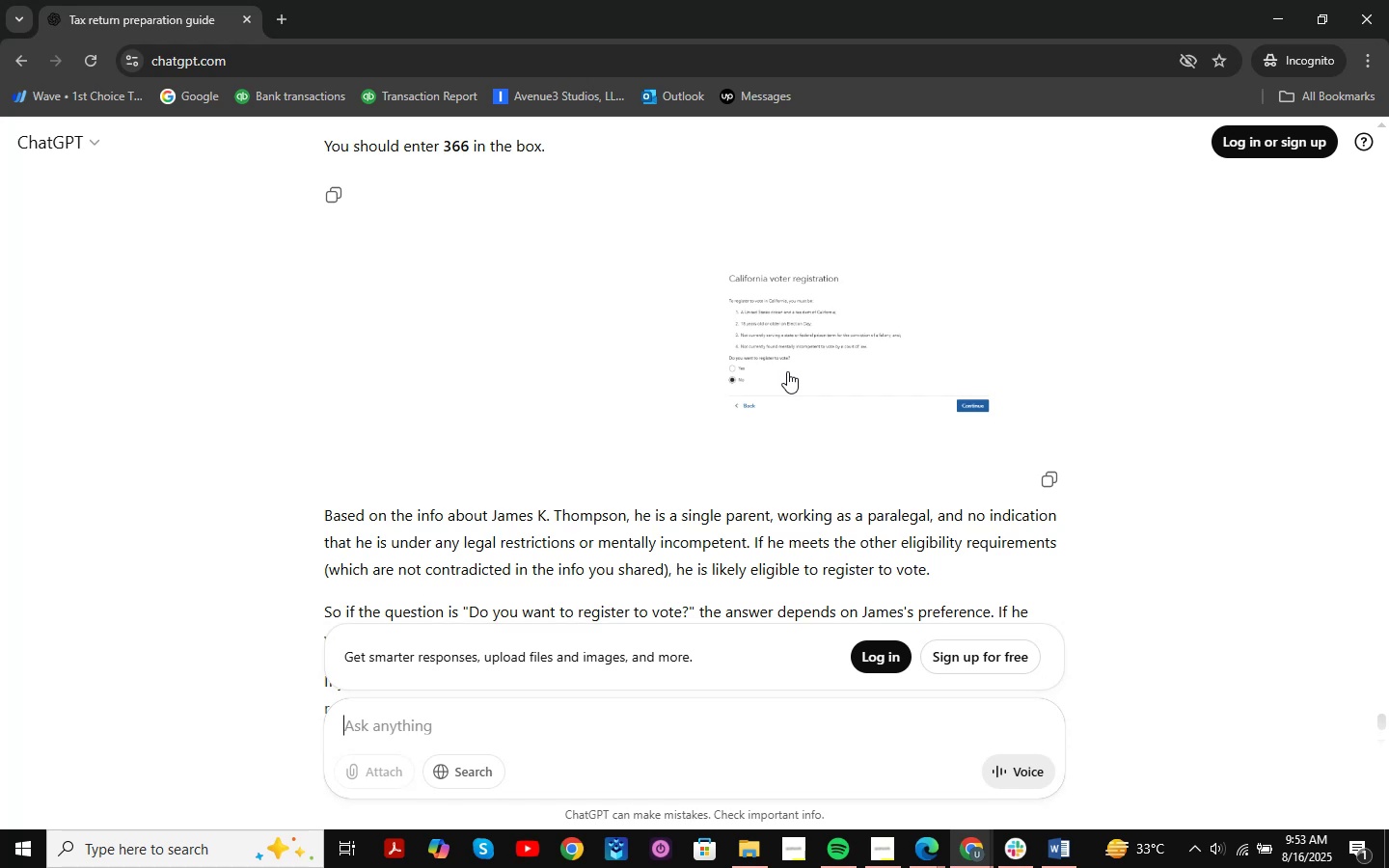 
scroll: coordinate [787, 371], scroll_direction: down, amount: 6.0
 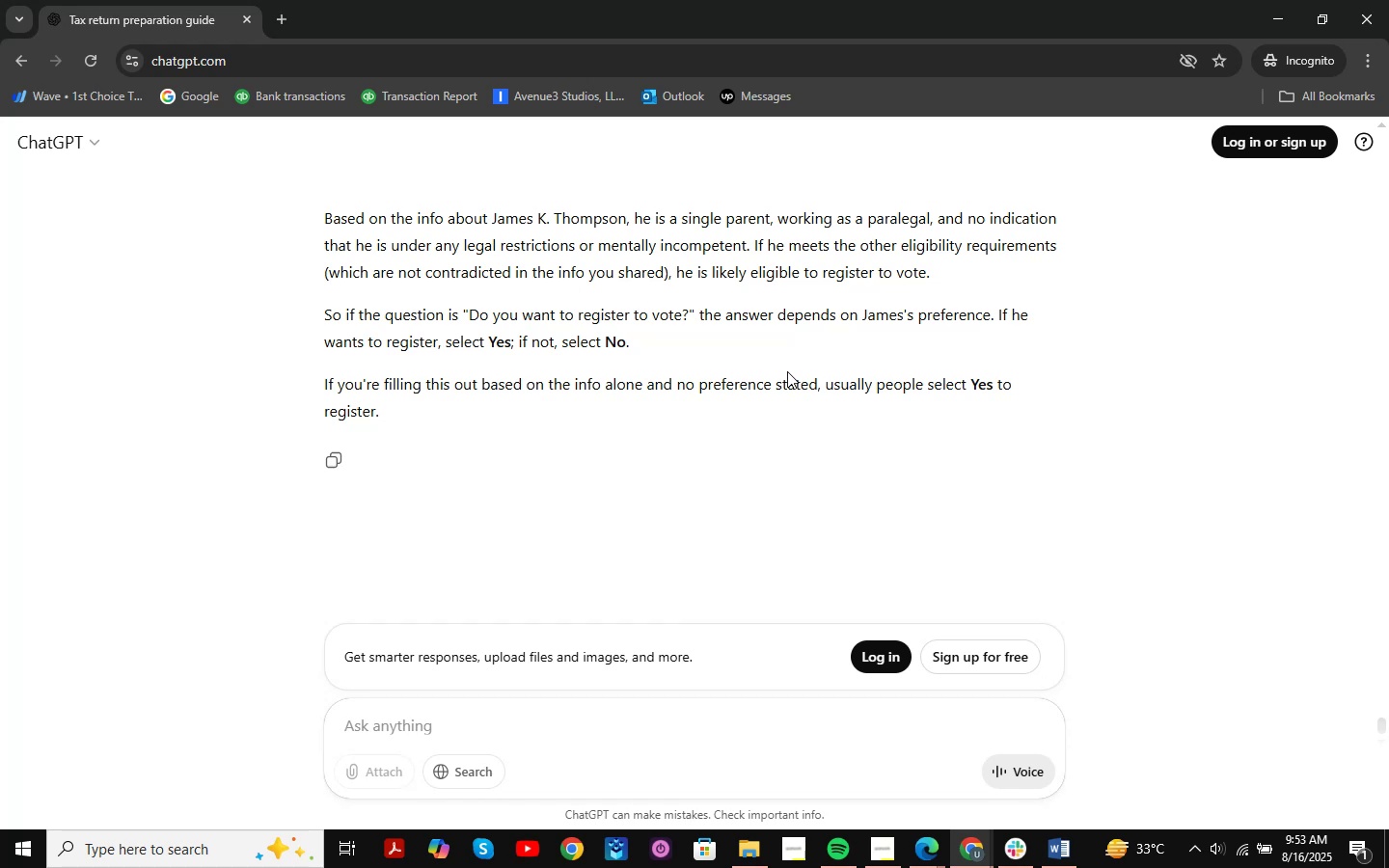 
scroll: coordinate [787, 371], scroll_direction: down, amount: 1.0
 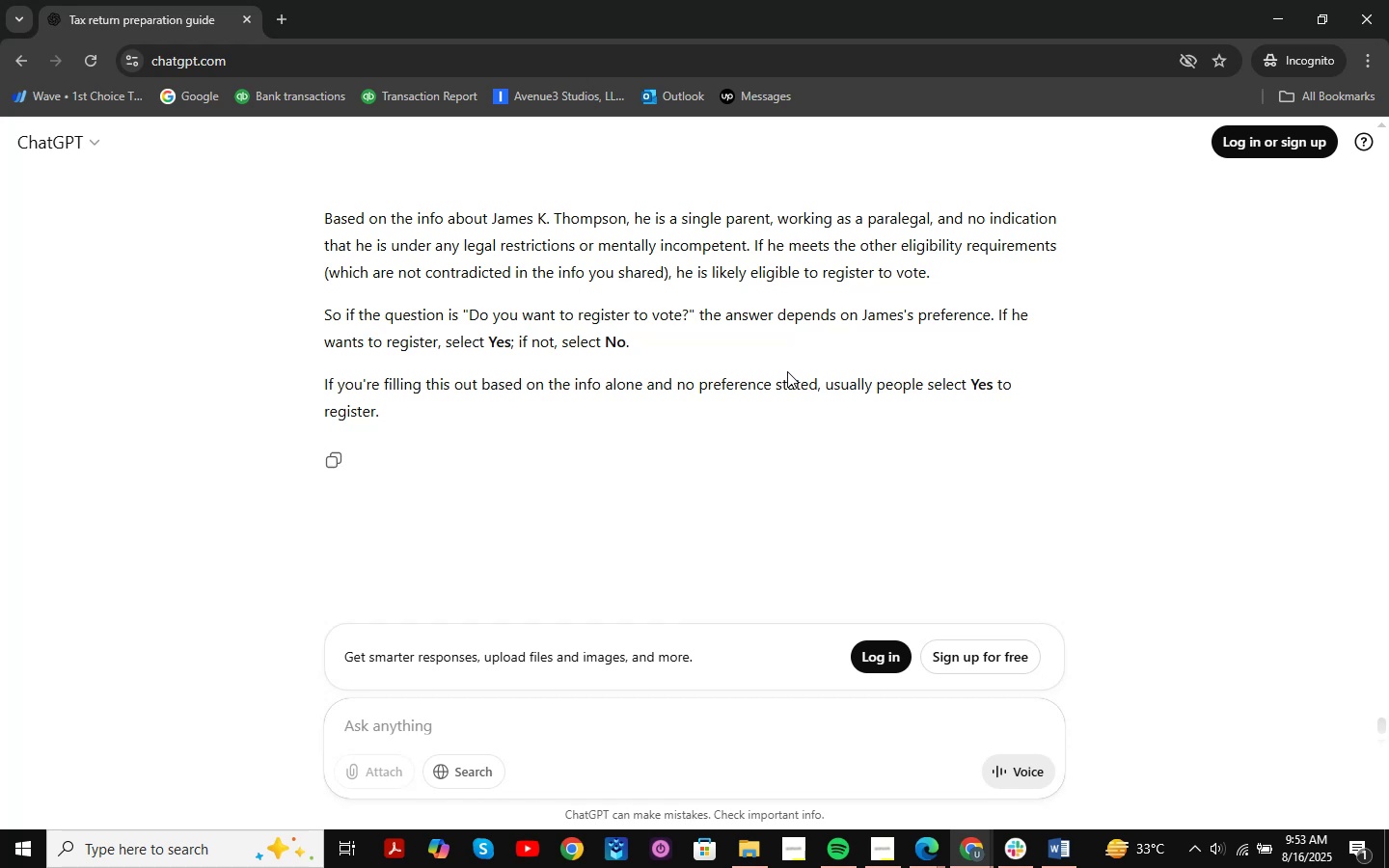 
wait(5.9)
 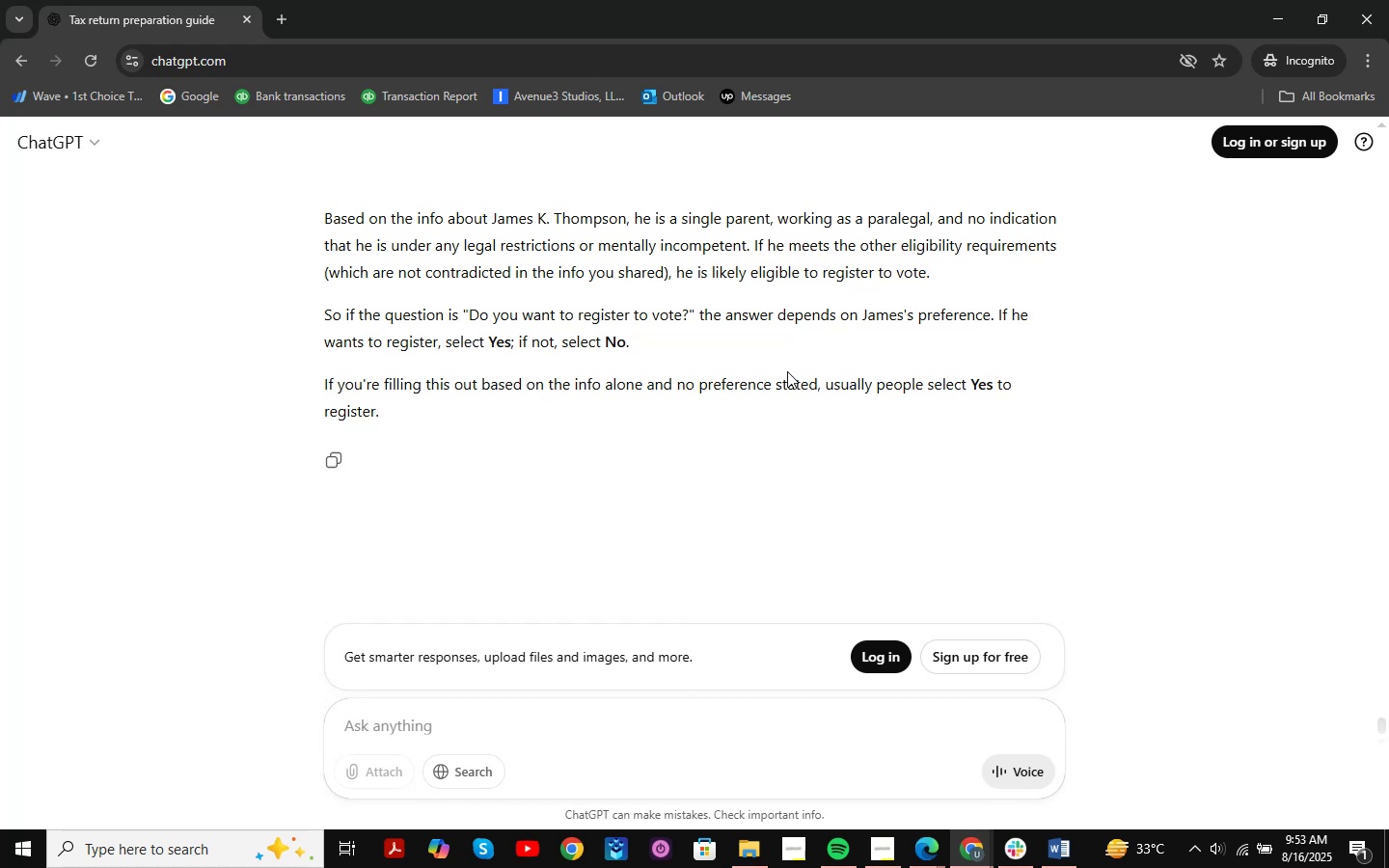 
scroll: coordinate [787, 371], scroll_direction: down, amount: 1.0
 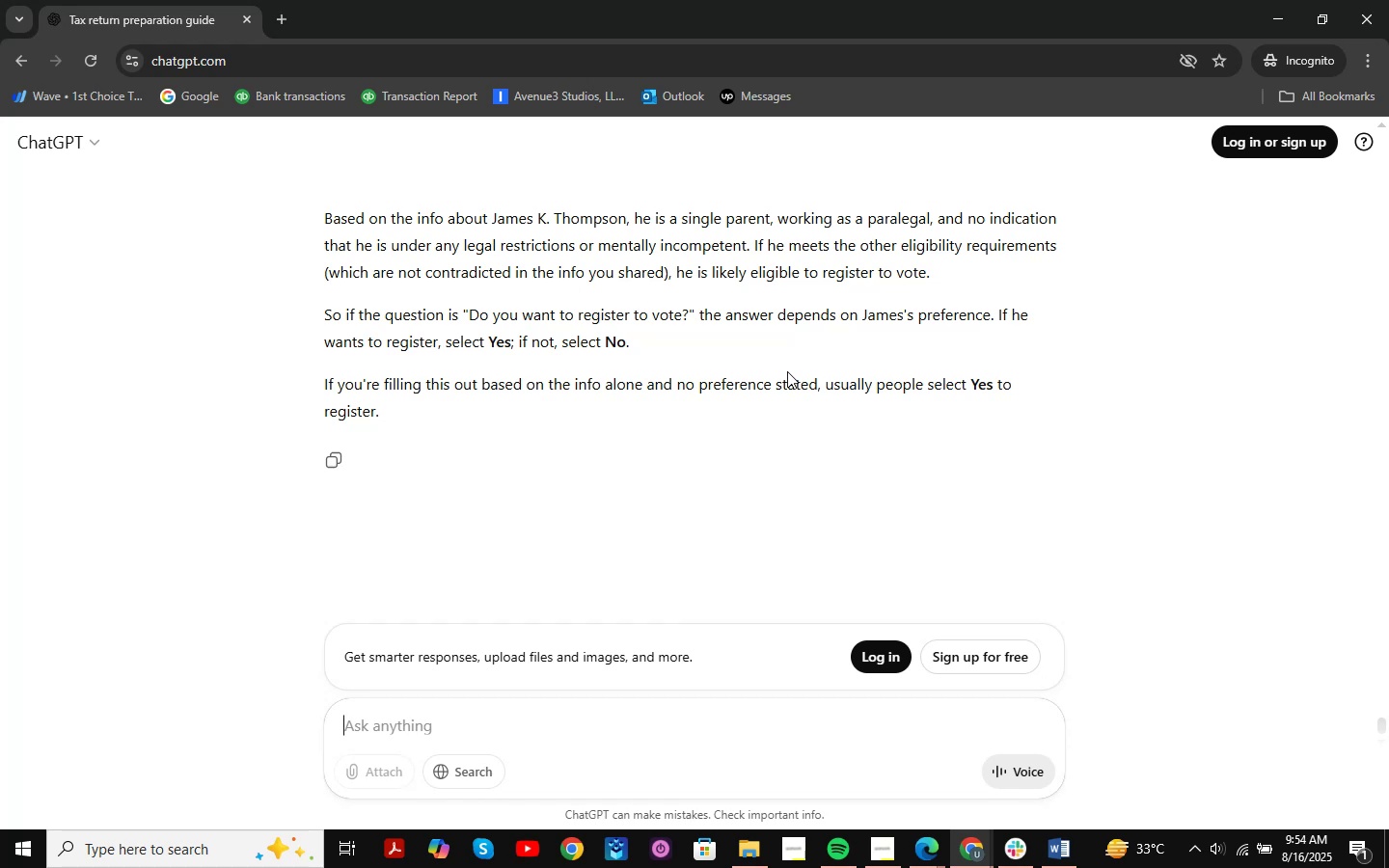 
wait(9.58)
 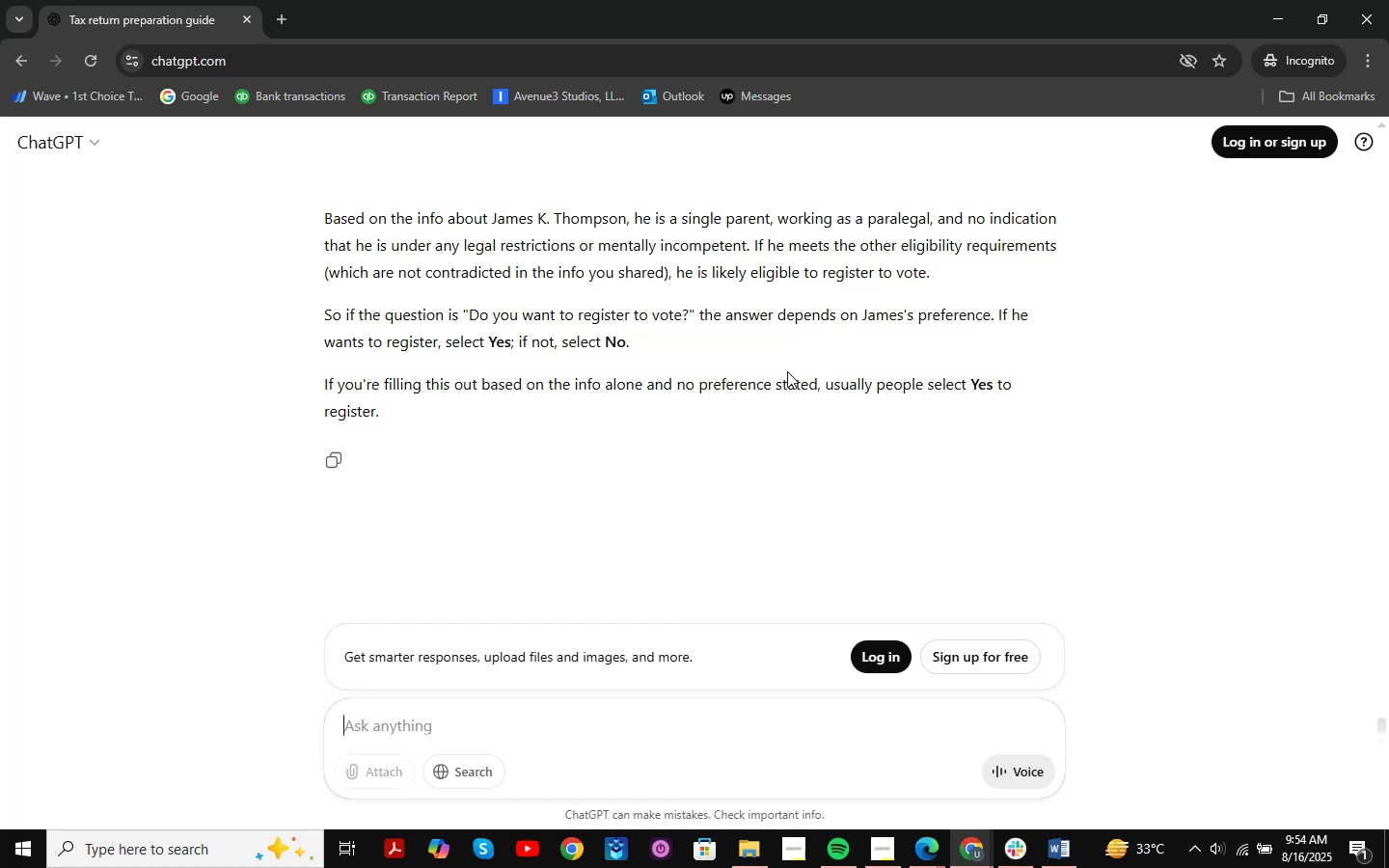 
scroll: coordinate [750, 431], scroll_direction: down, amount: 3.0
 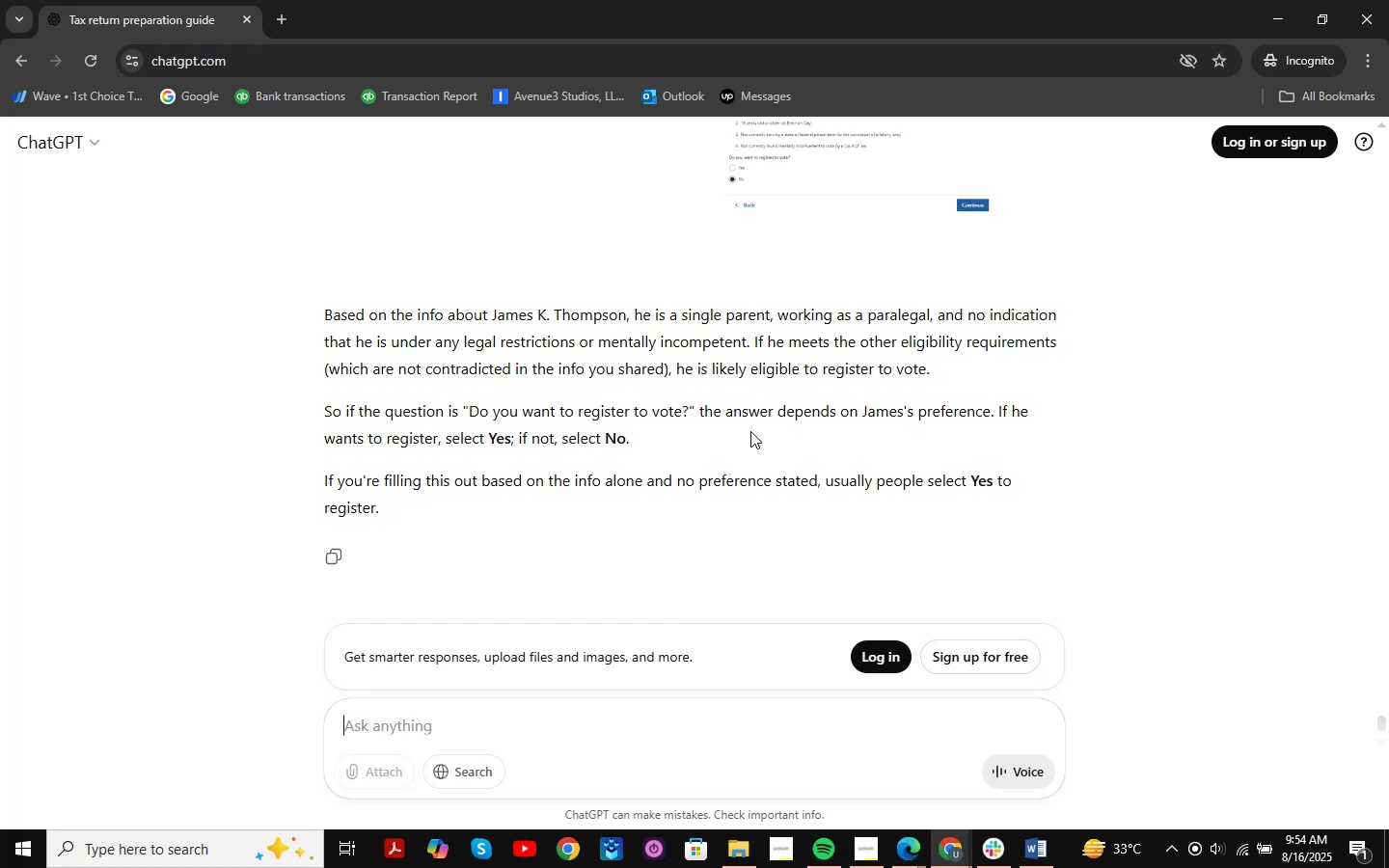 
wait(23.92)
 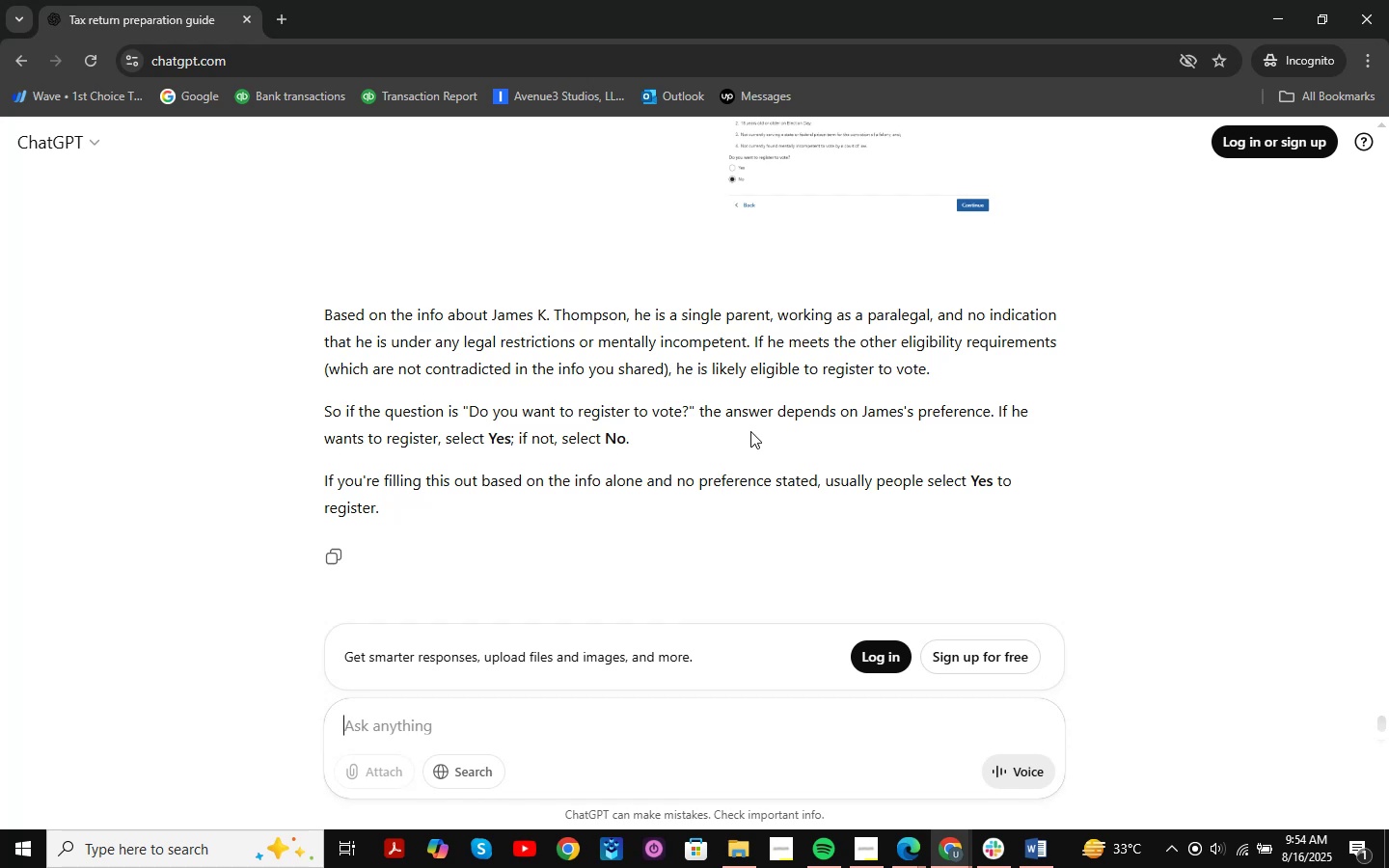 
scroll: coordinate [735, 462], scroll_direction: down, amount: 4.0
 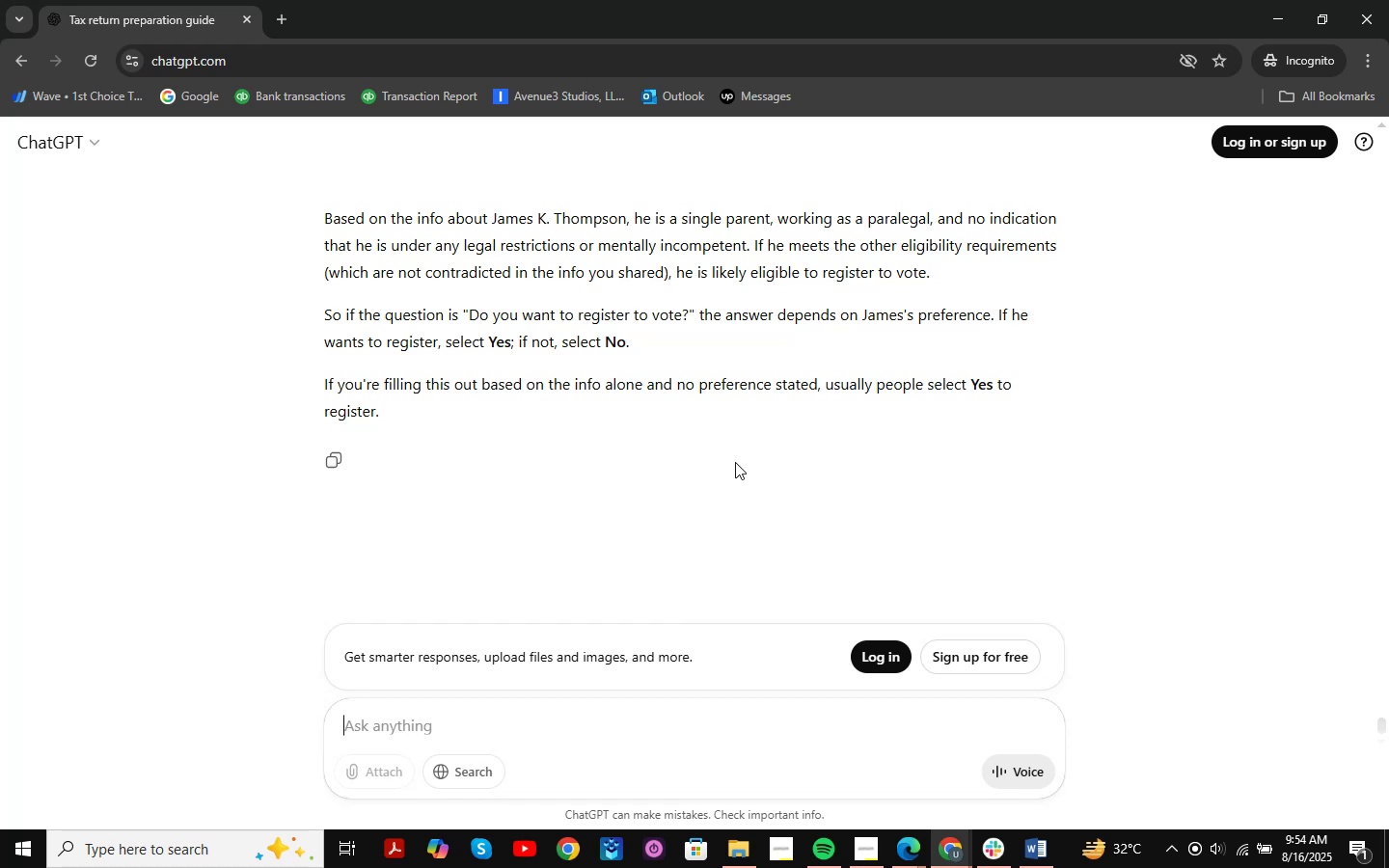 
scroll: coordinate [735, 462], scroll_direction: up, amount: 3.0
 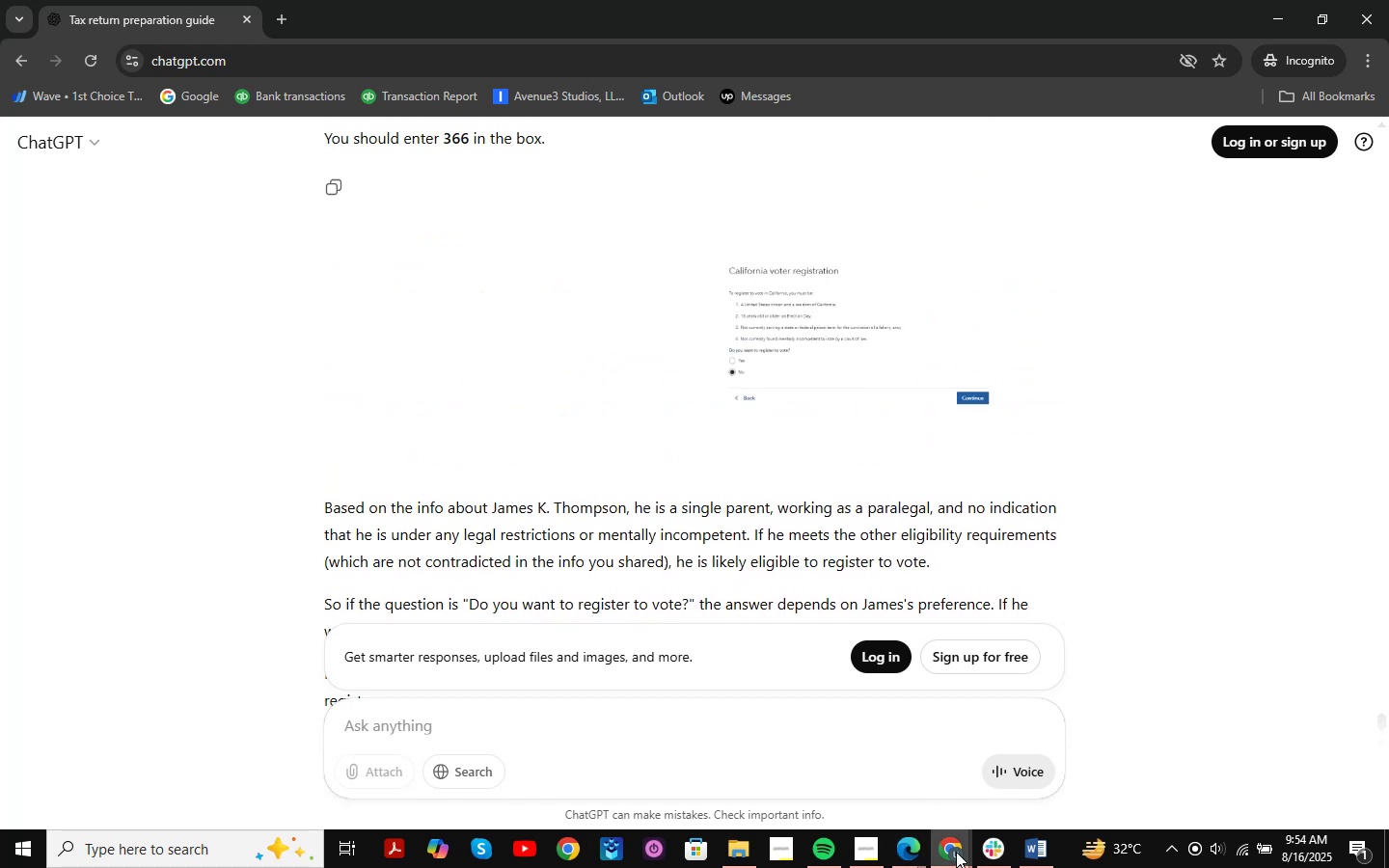 
double_click([794, 755])
 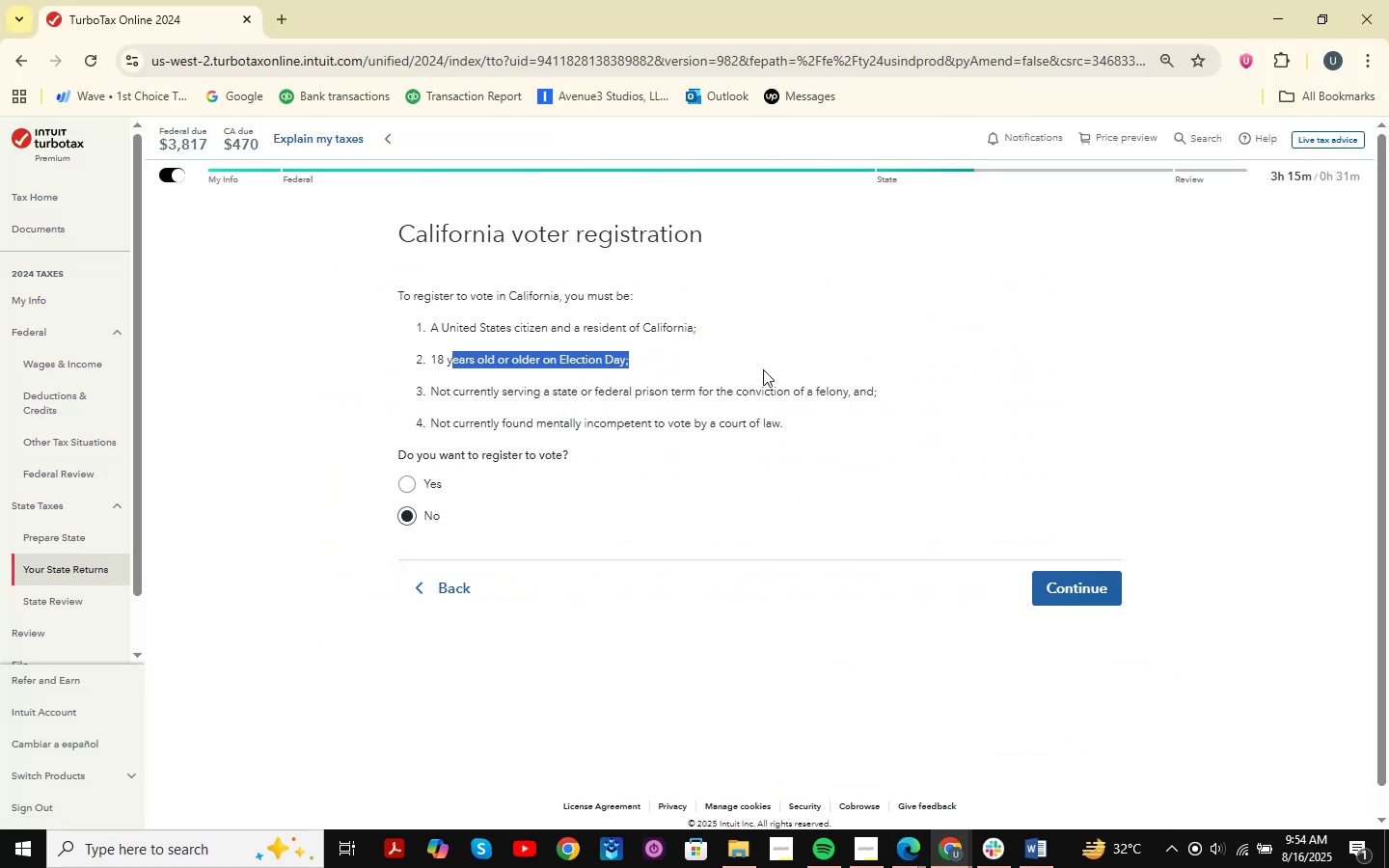 
wait(10.79)
 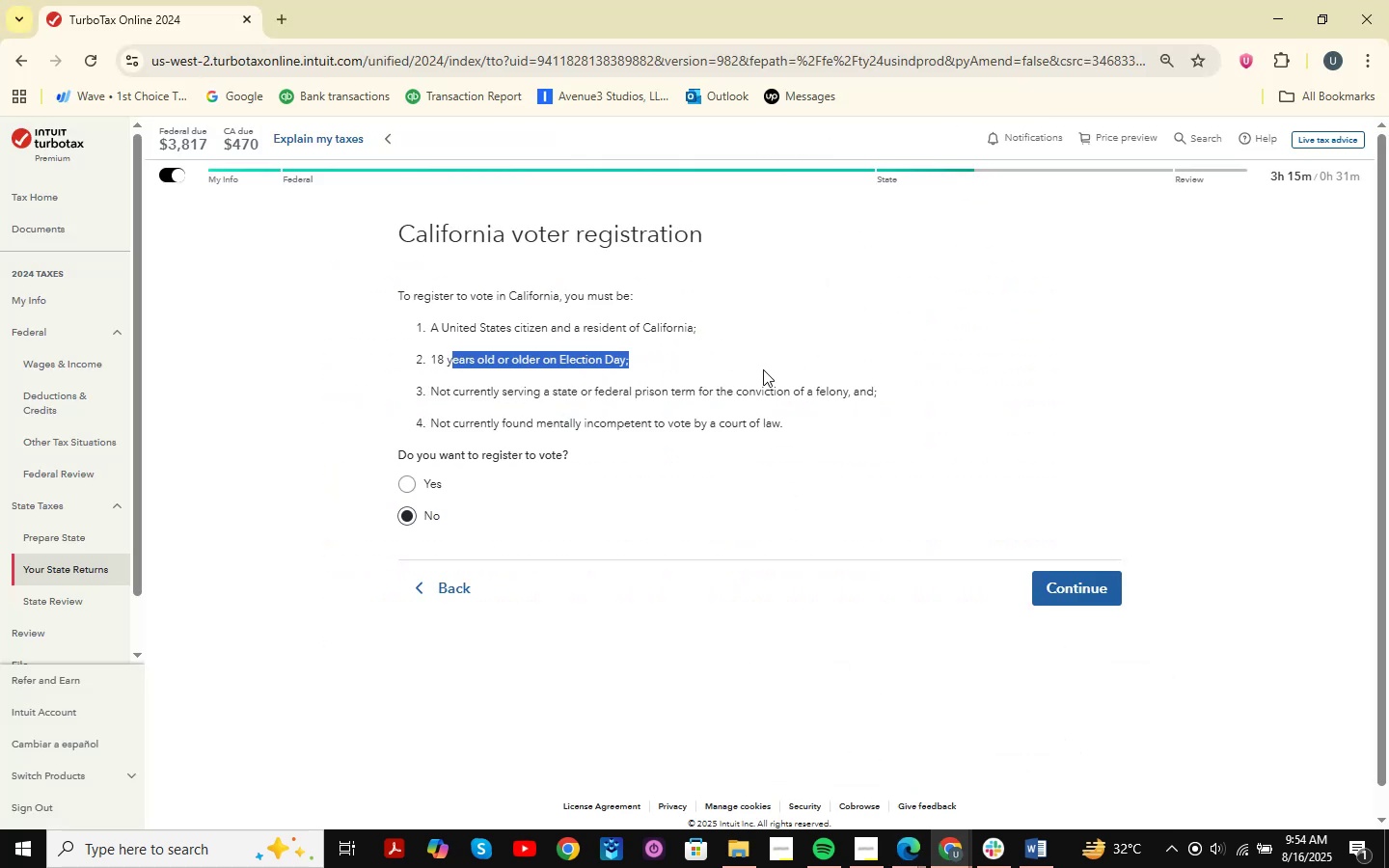 
left_click([1112, 588])
 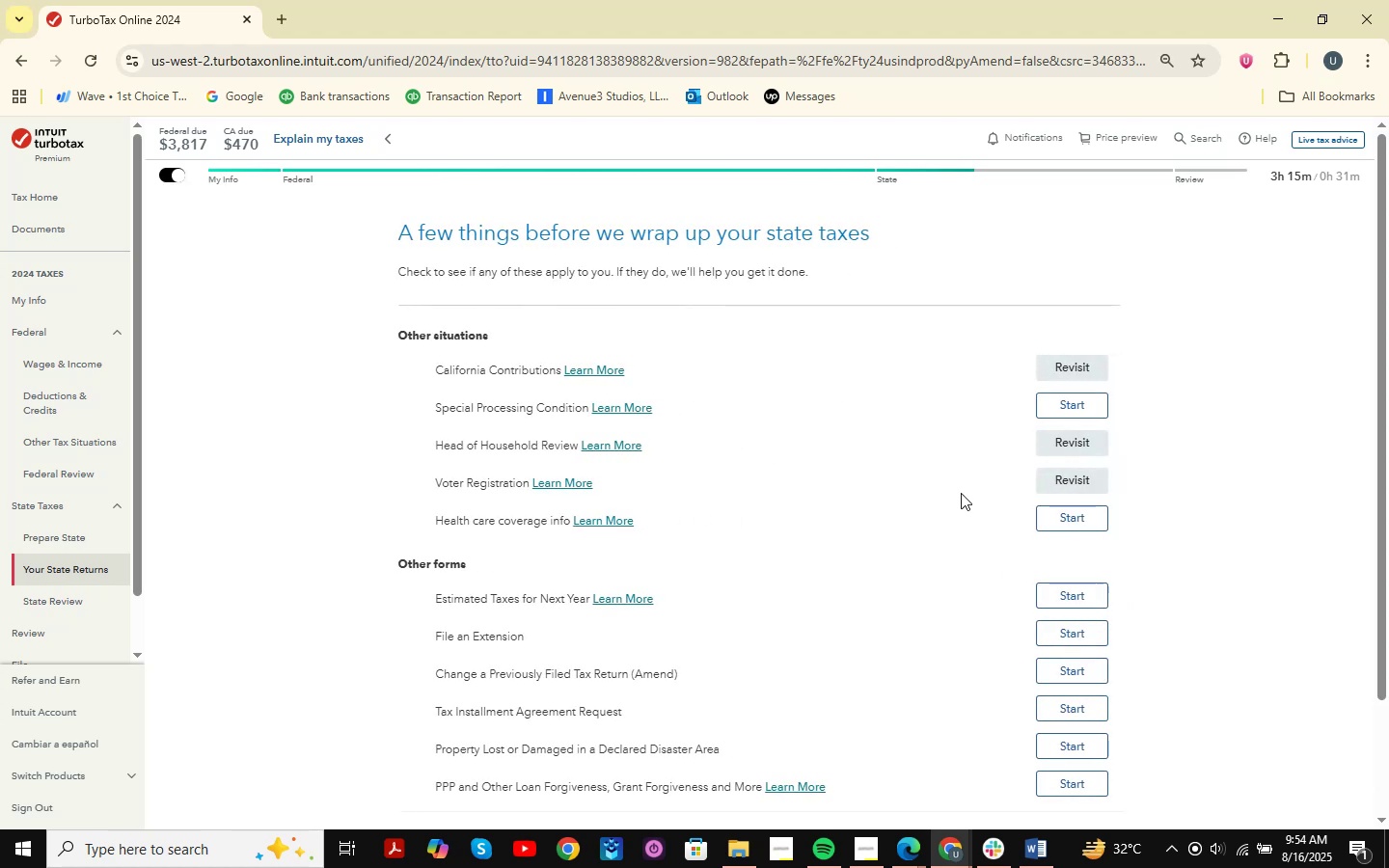 
scroll: coordinate [960, 492], scroll_direction: down, amount: 4.0
 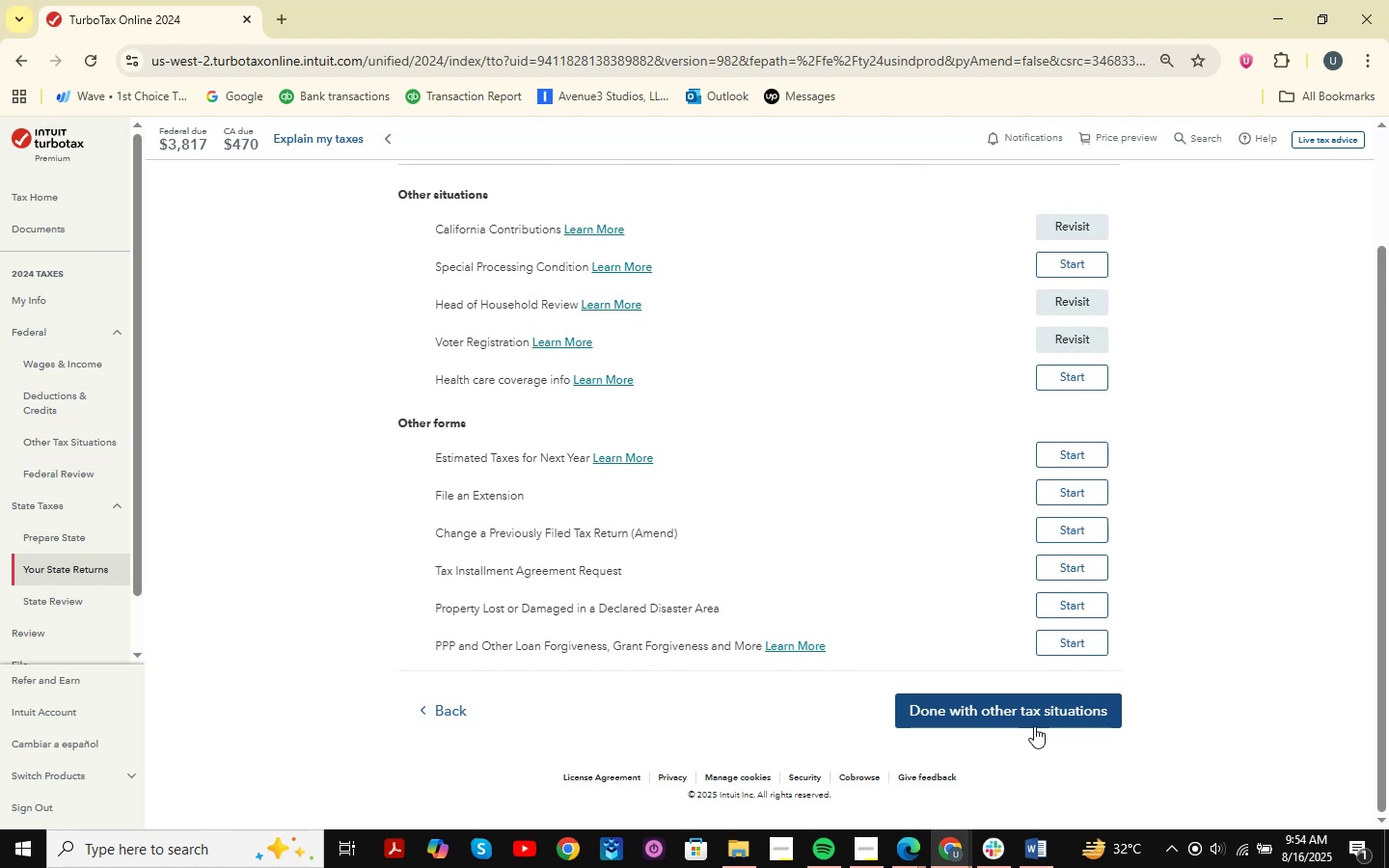 
left_click([1034, 726])
 